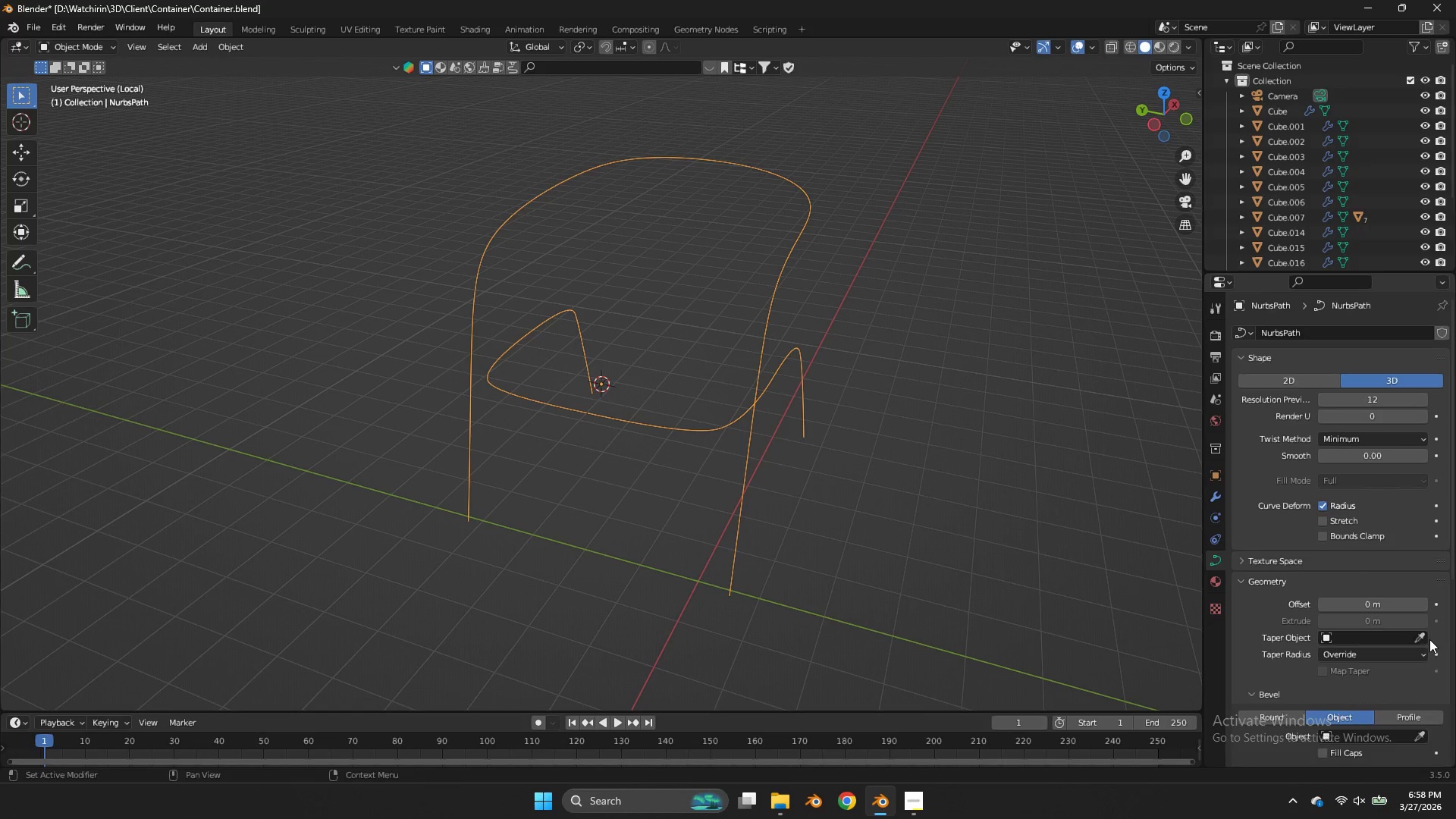 
scroll: coordinate [1364, 670], scroll_direction: down, amount: 3.0
 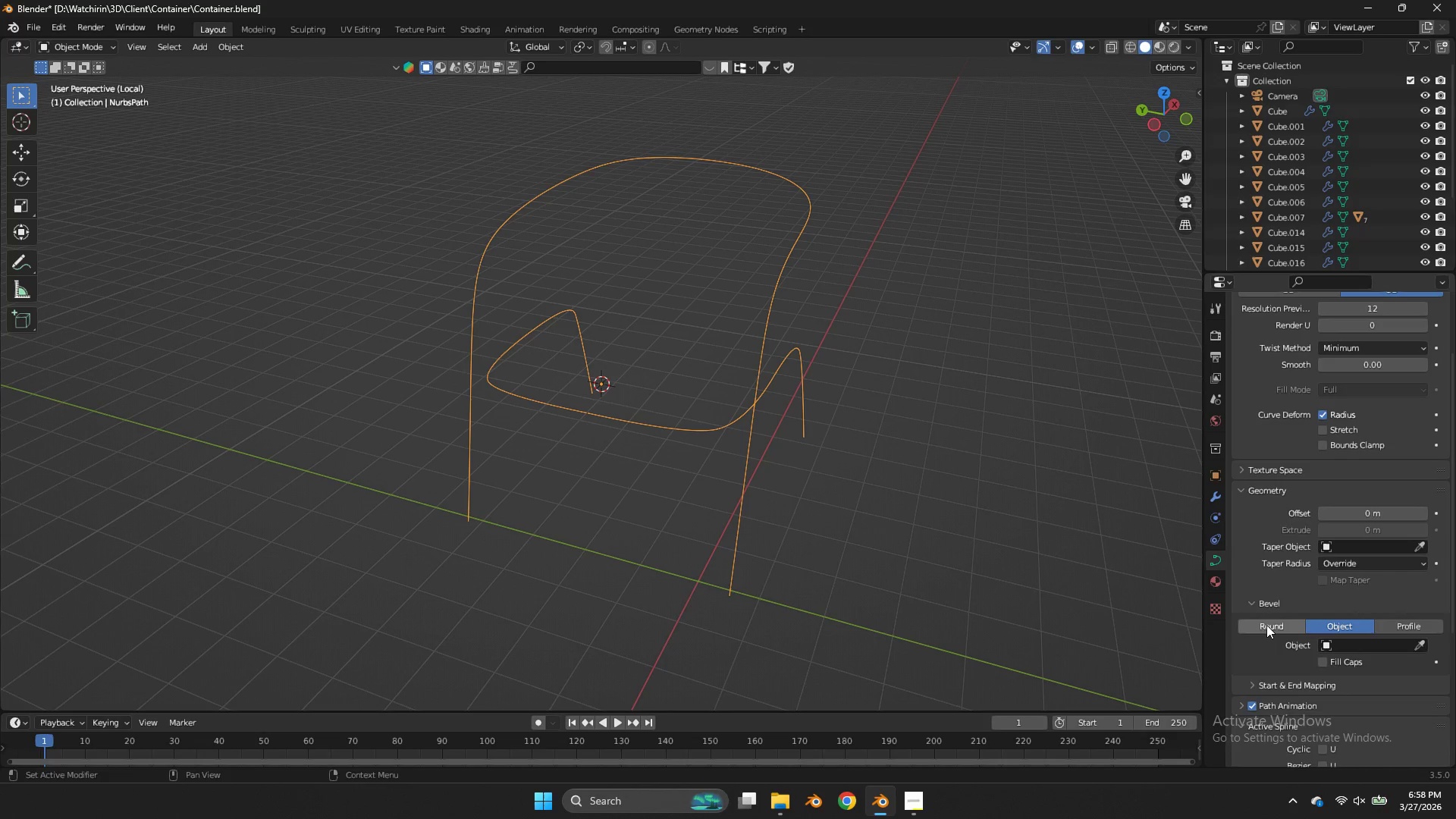 
left_click([1265, 625])
 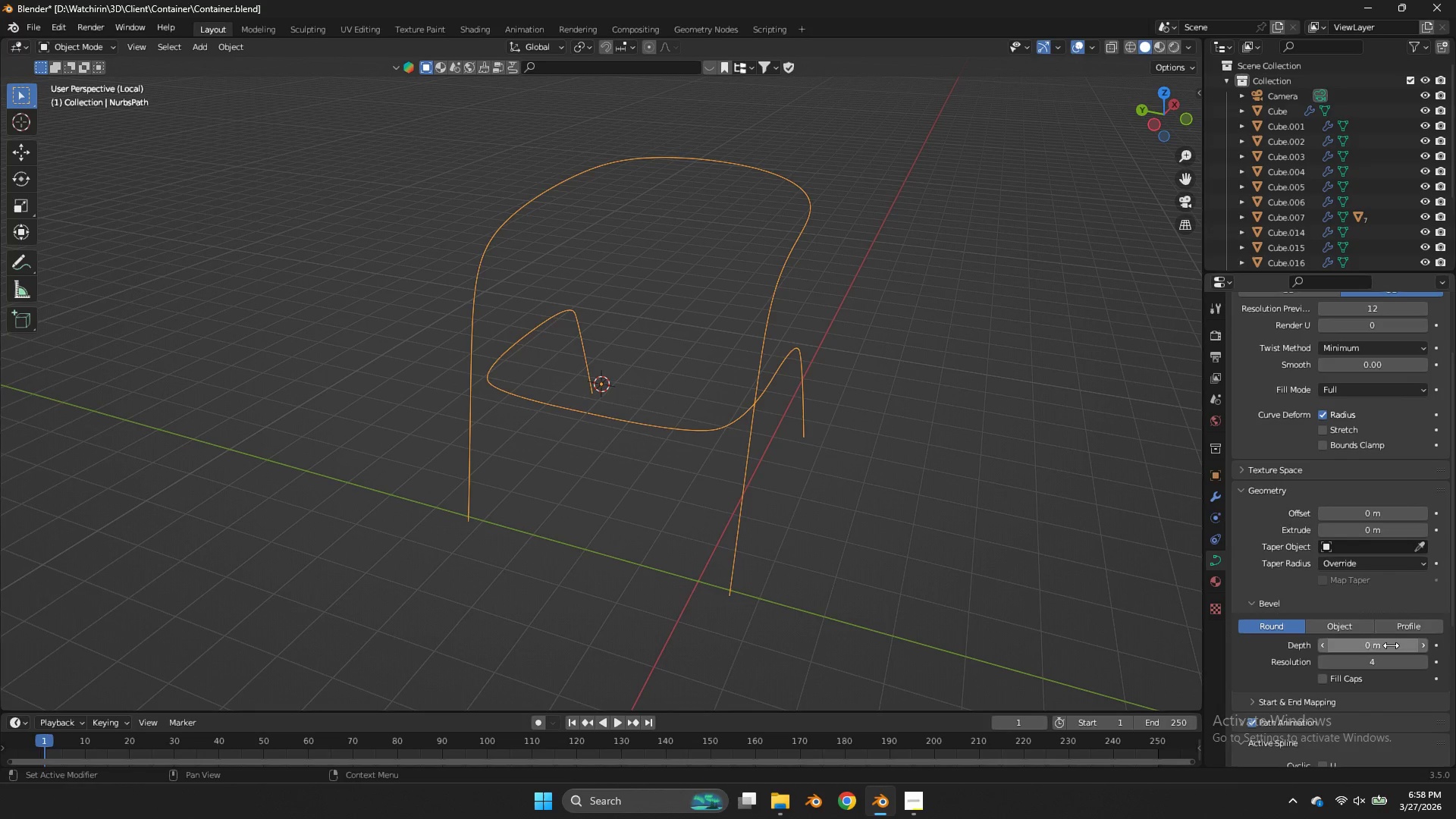 
left_click_drag(start_coordinate=[1391, 645], to_coordinate=[679, 460])
 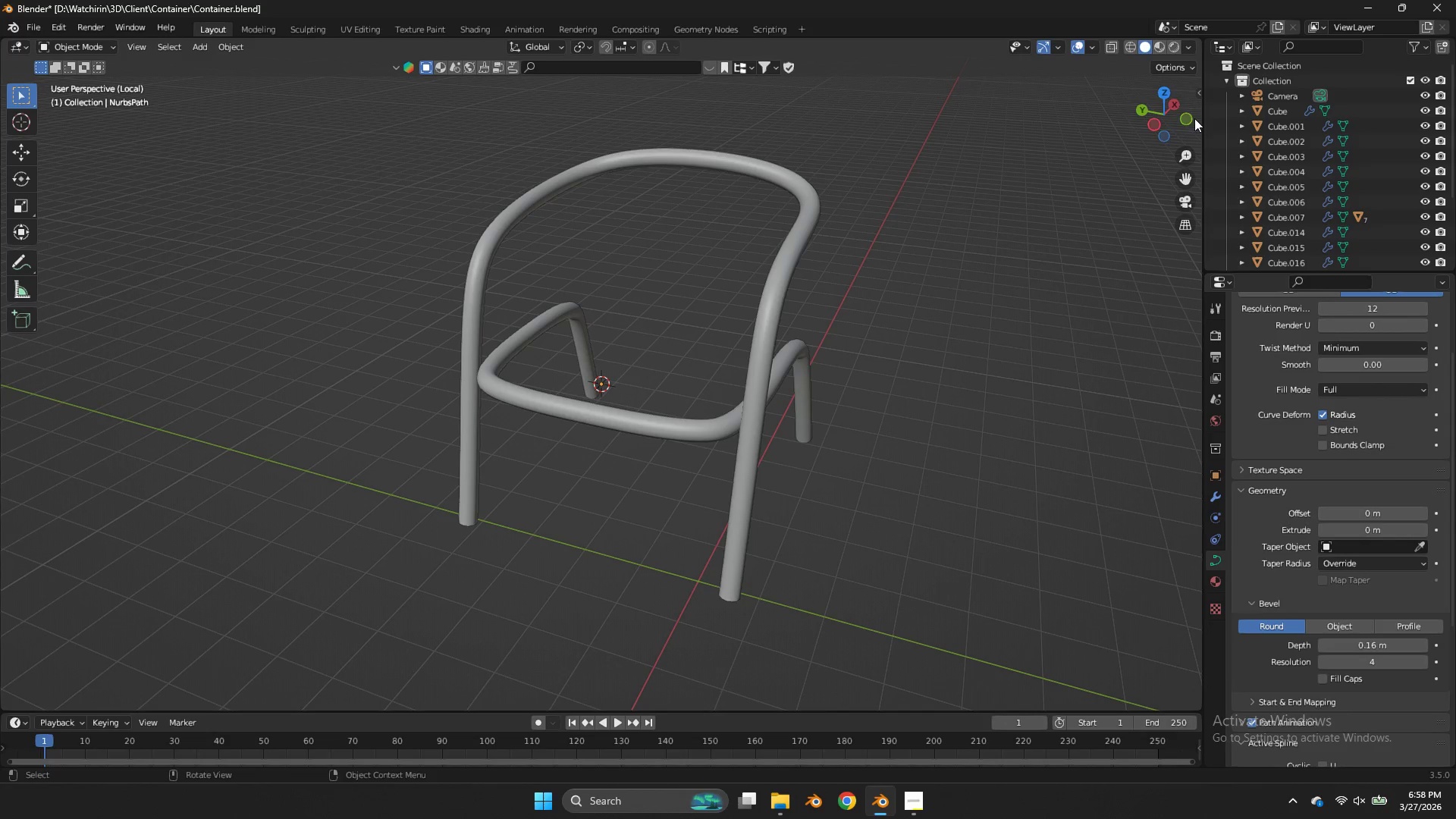 
double_click([1191, 118])
 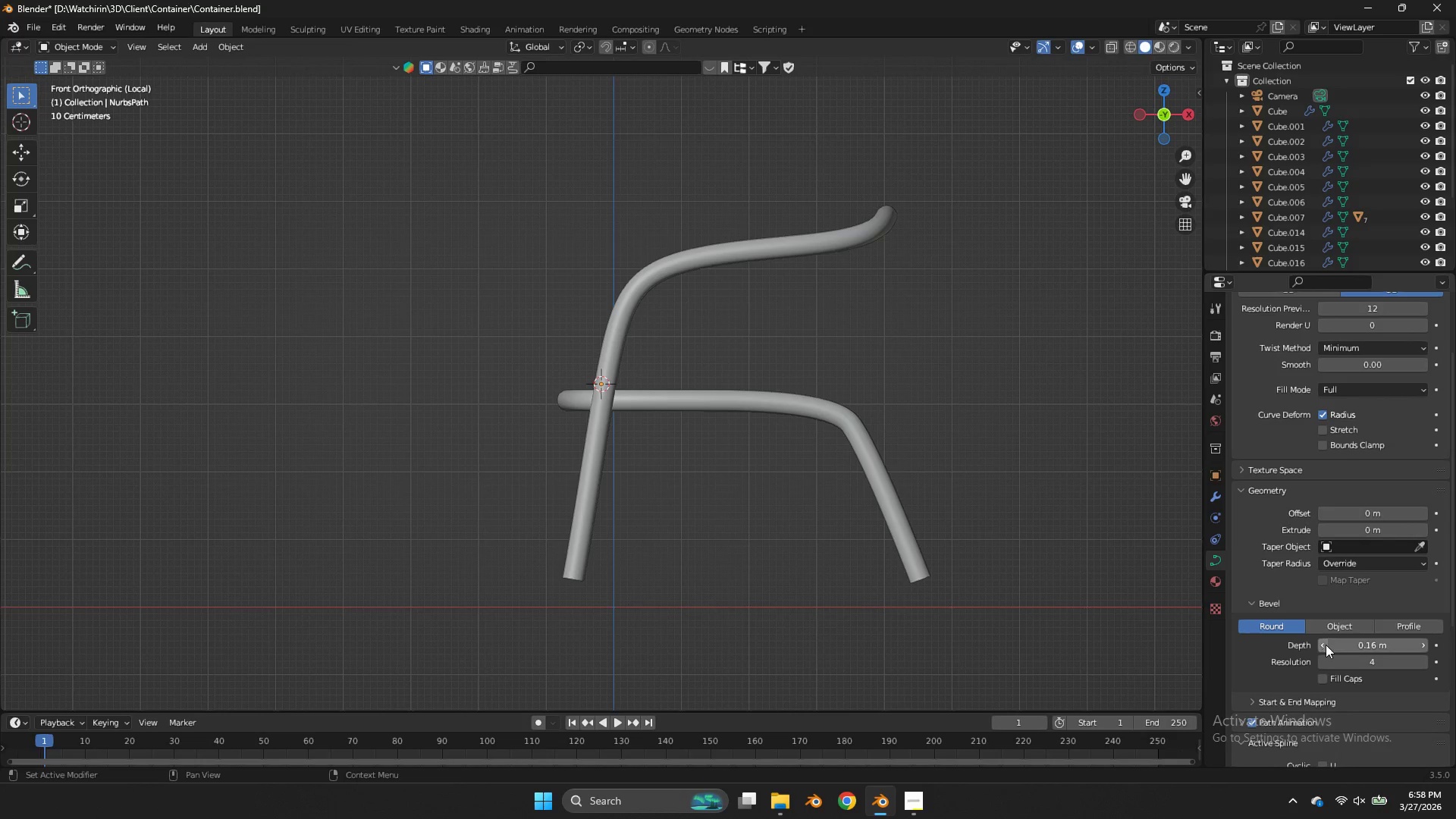 
double_click([1326, 645])
 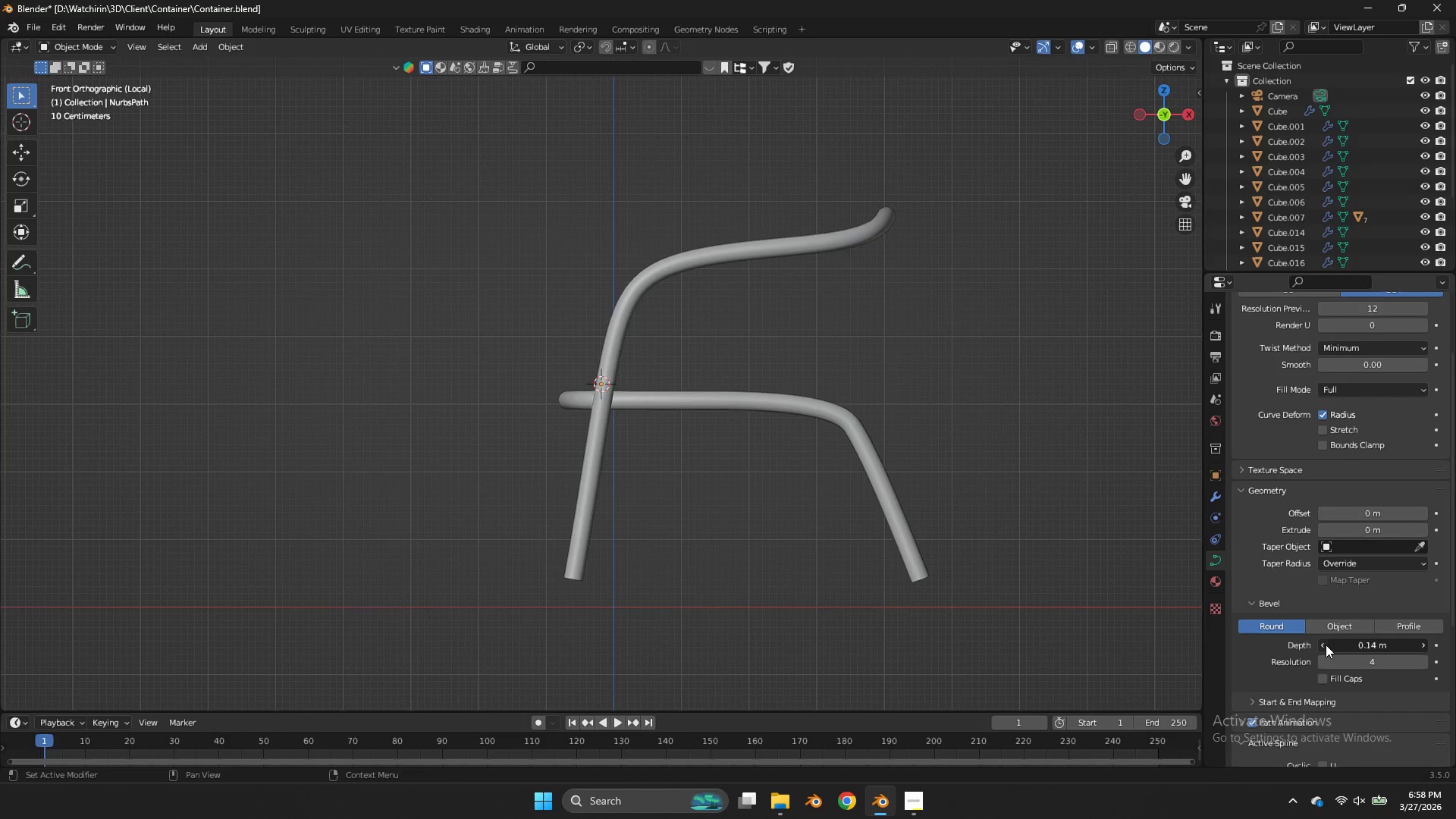 
triple_click([1326, 645])
 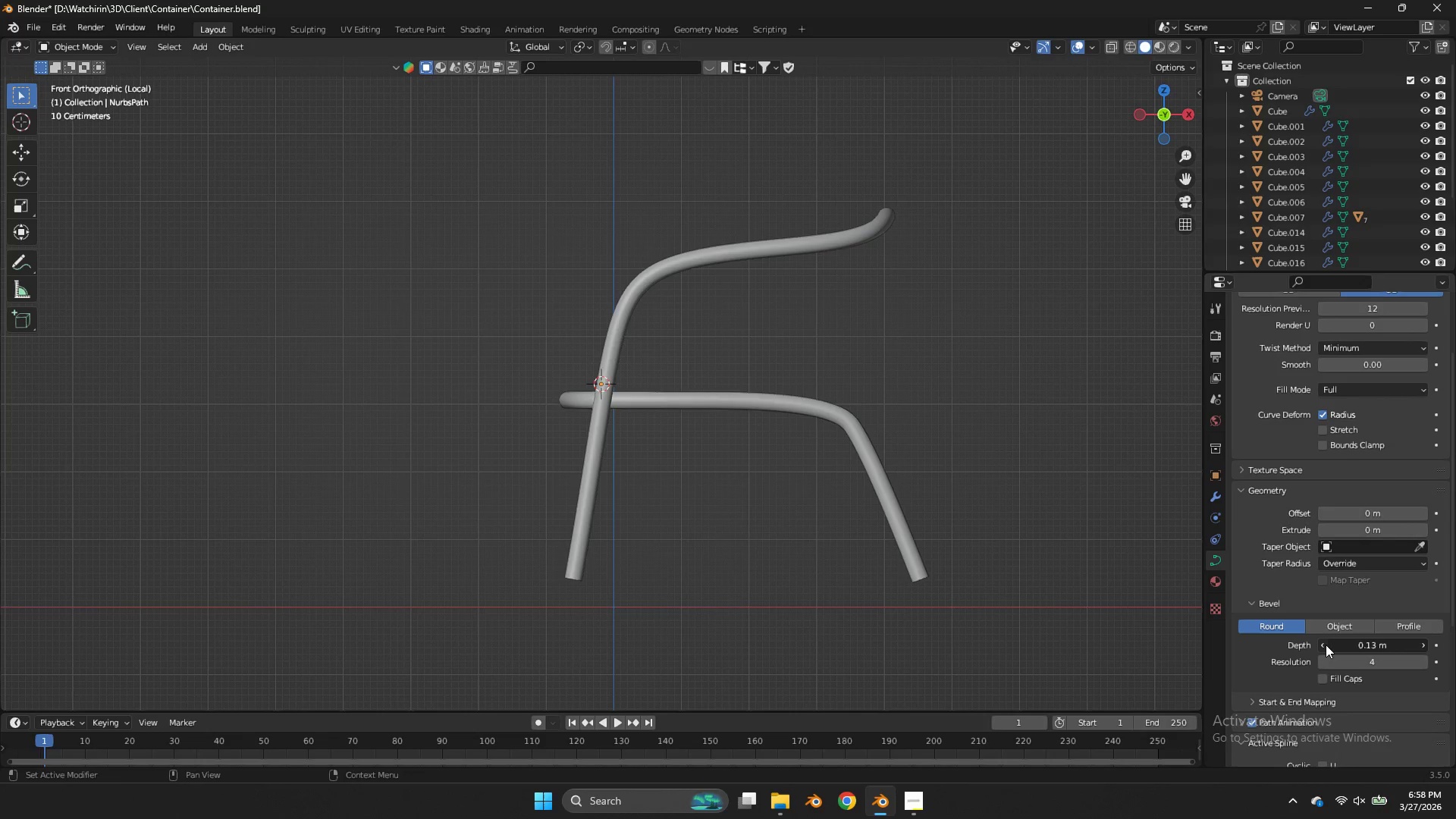 
triple_click([1326, 645])
 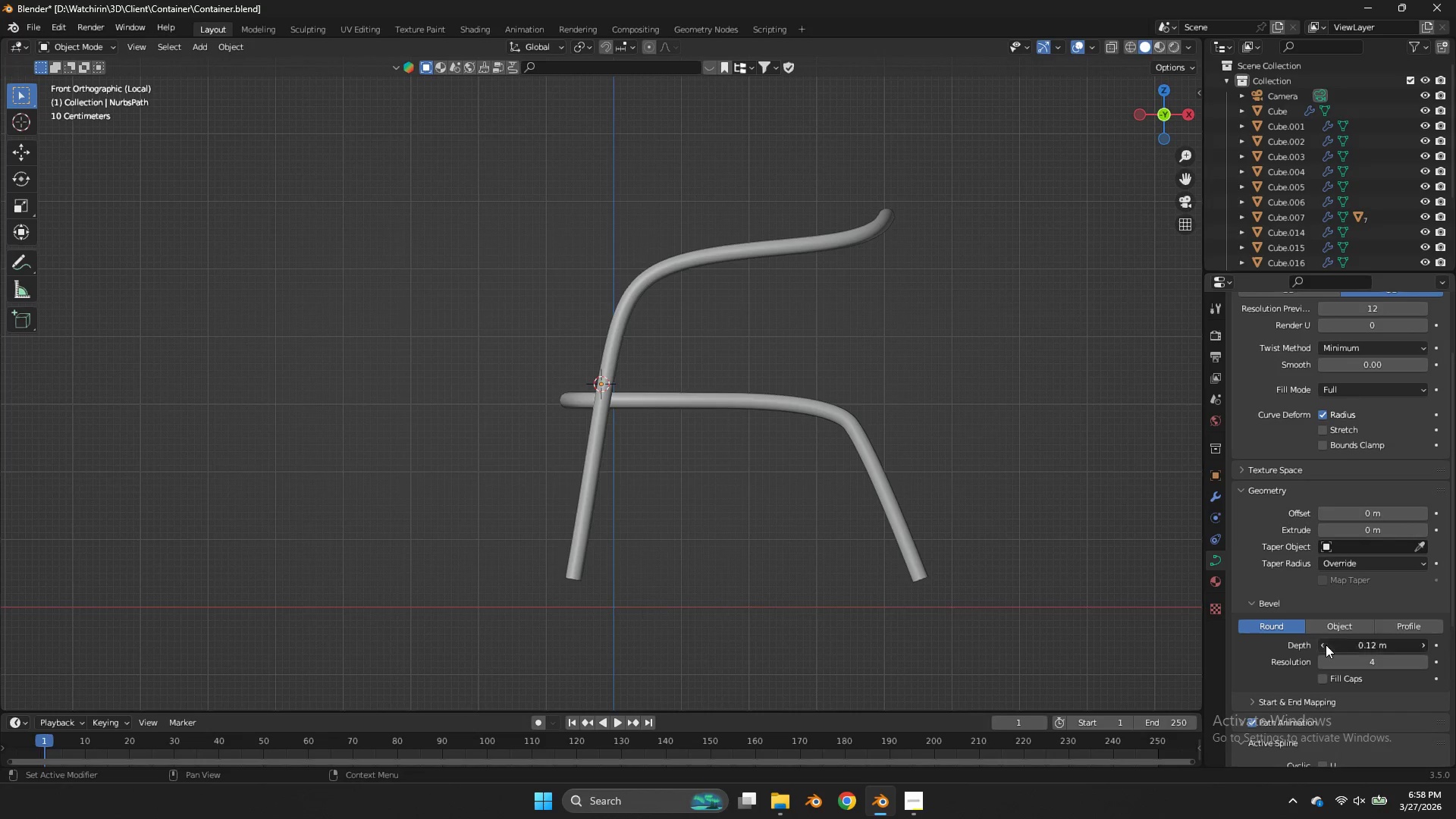 
triple_click([1326, 645])
 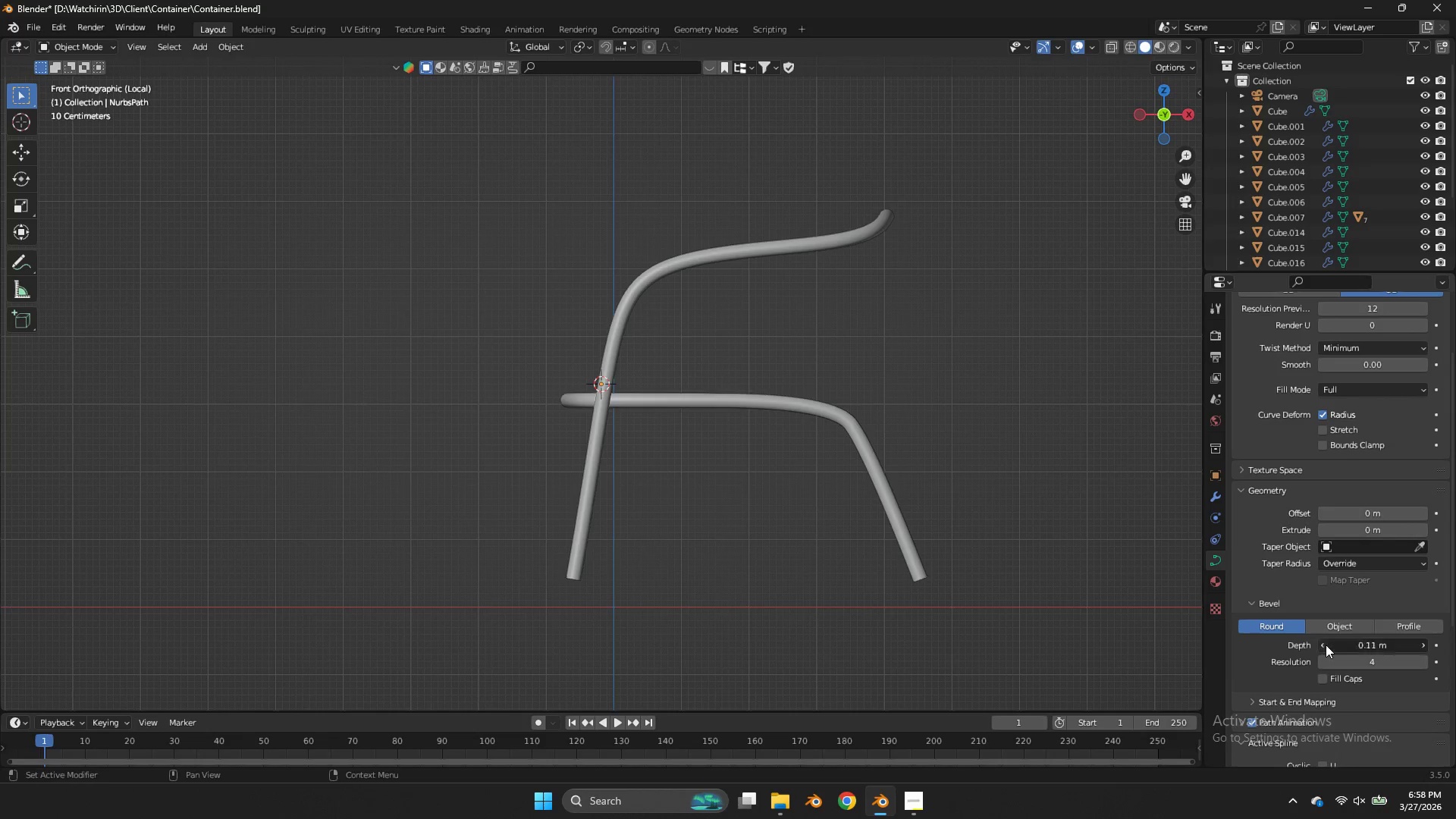 
triple_click([1326, 645])
 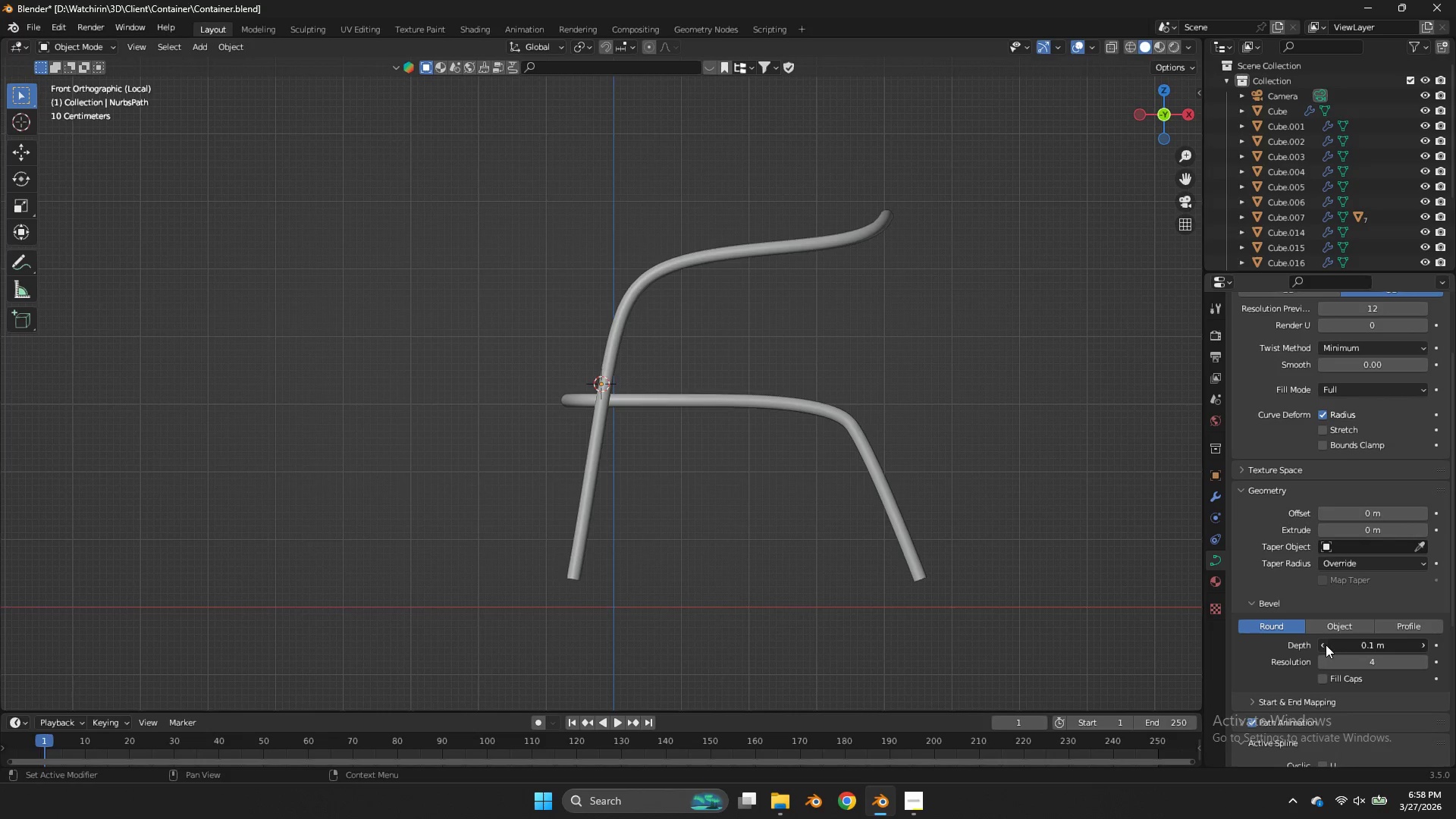 
triple_click([1326, 645])
 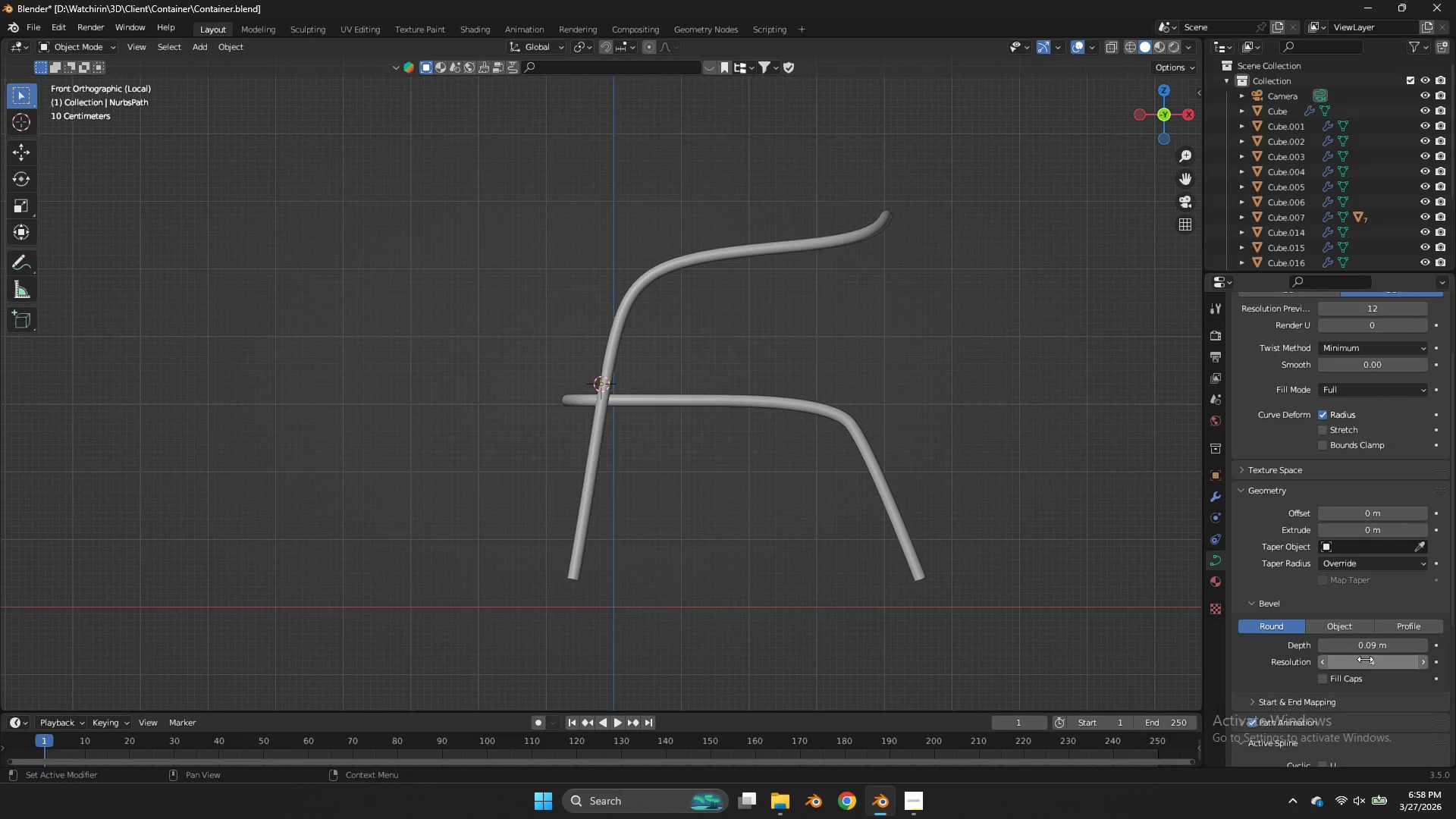 
left_click_drag(start_coordinate=[1365, 659], to_coordinate=[613, 469])
 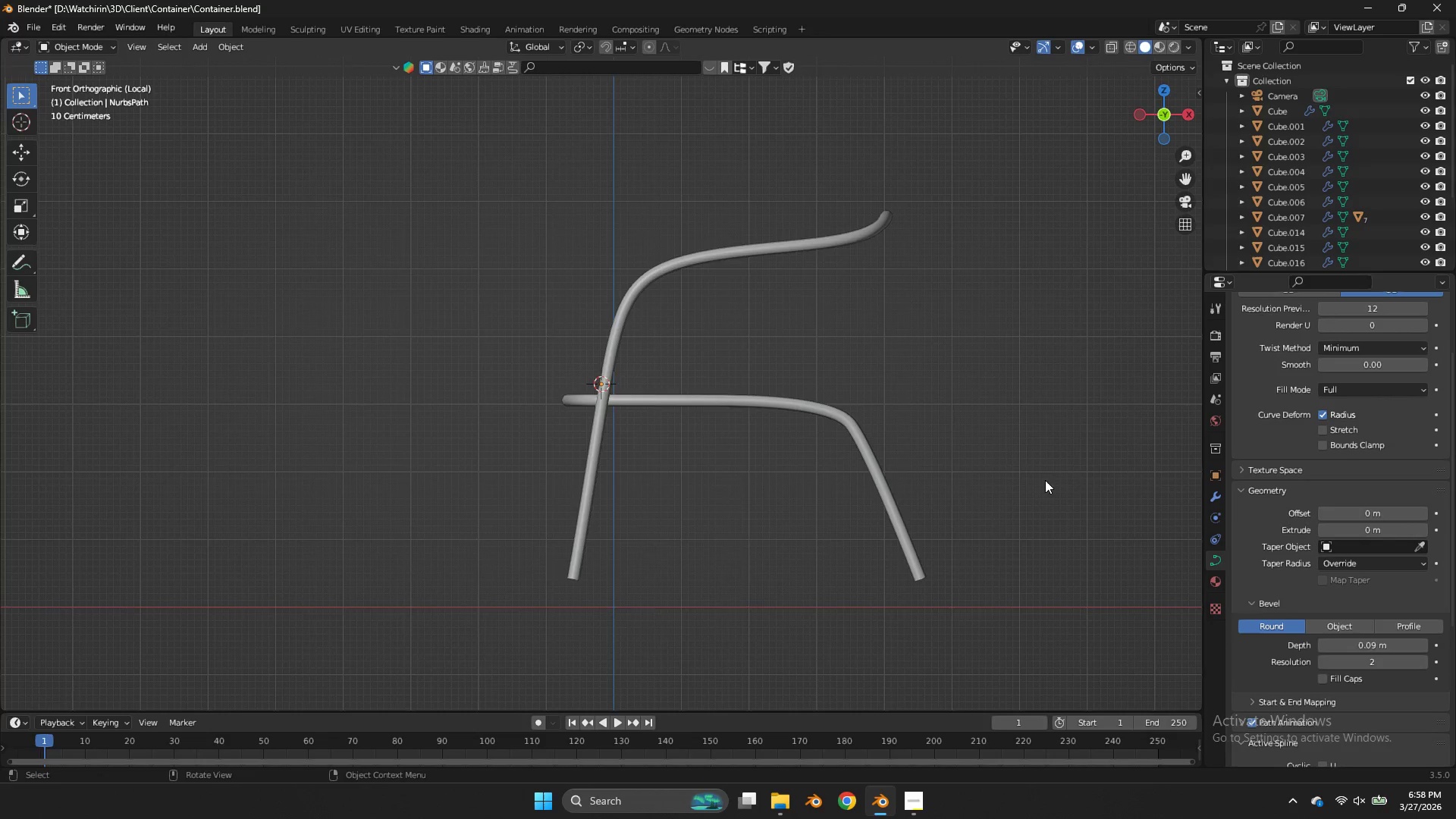 
key(Z)
 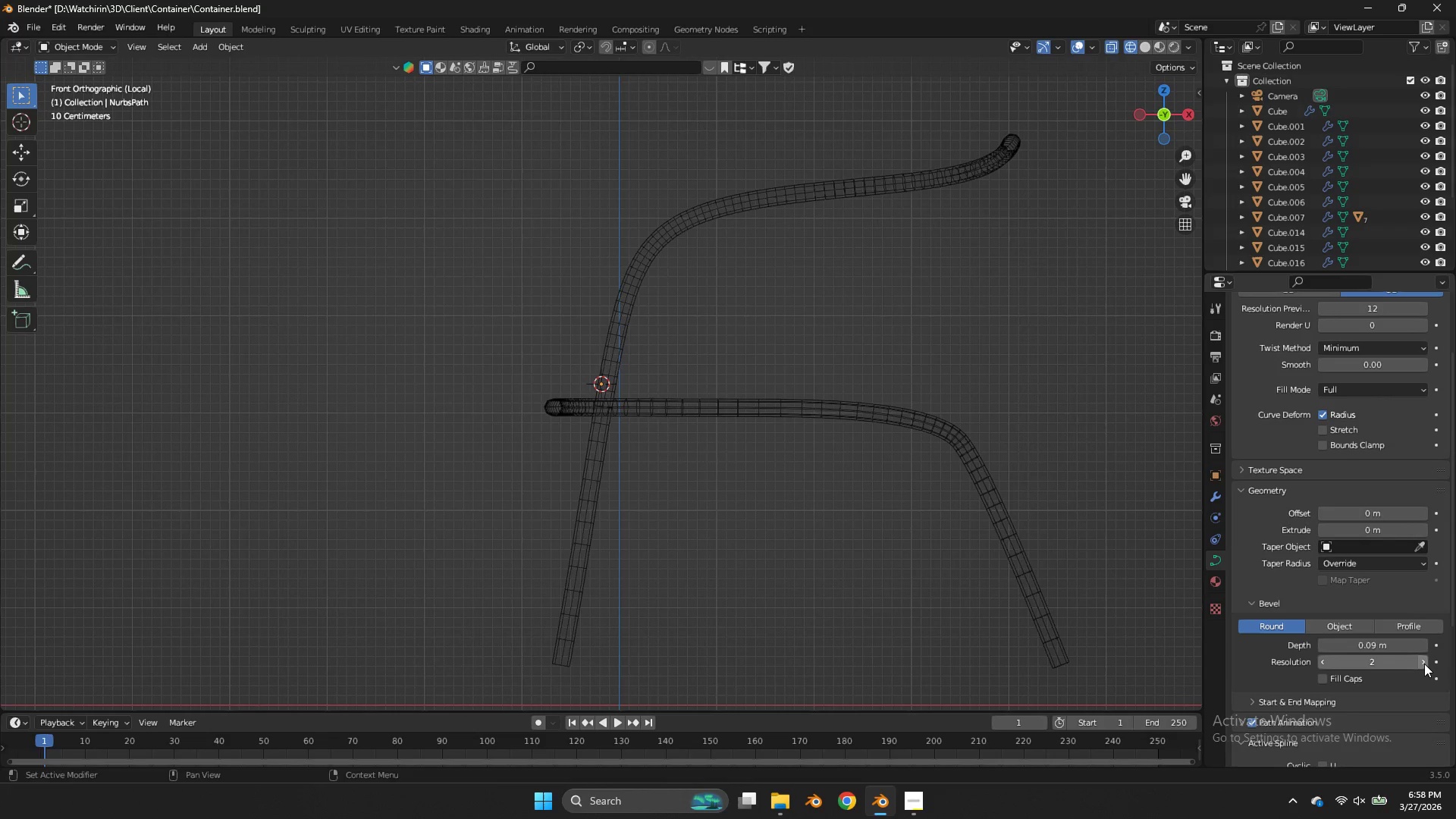 
scroll: coordinate [1034, 473], scroll_direction: up, amount: 2.0
 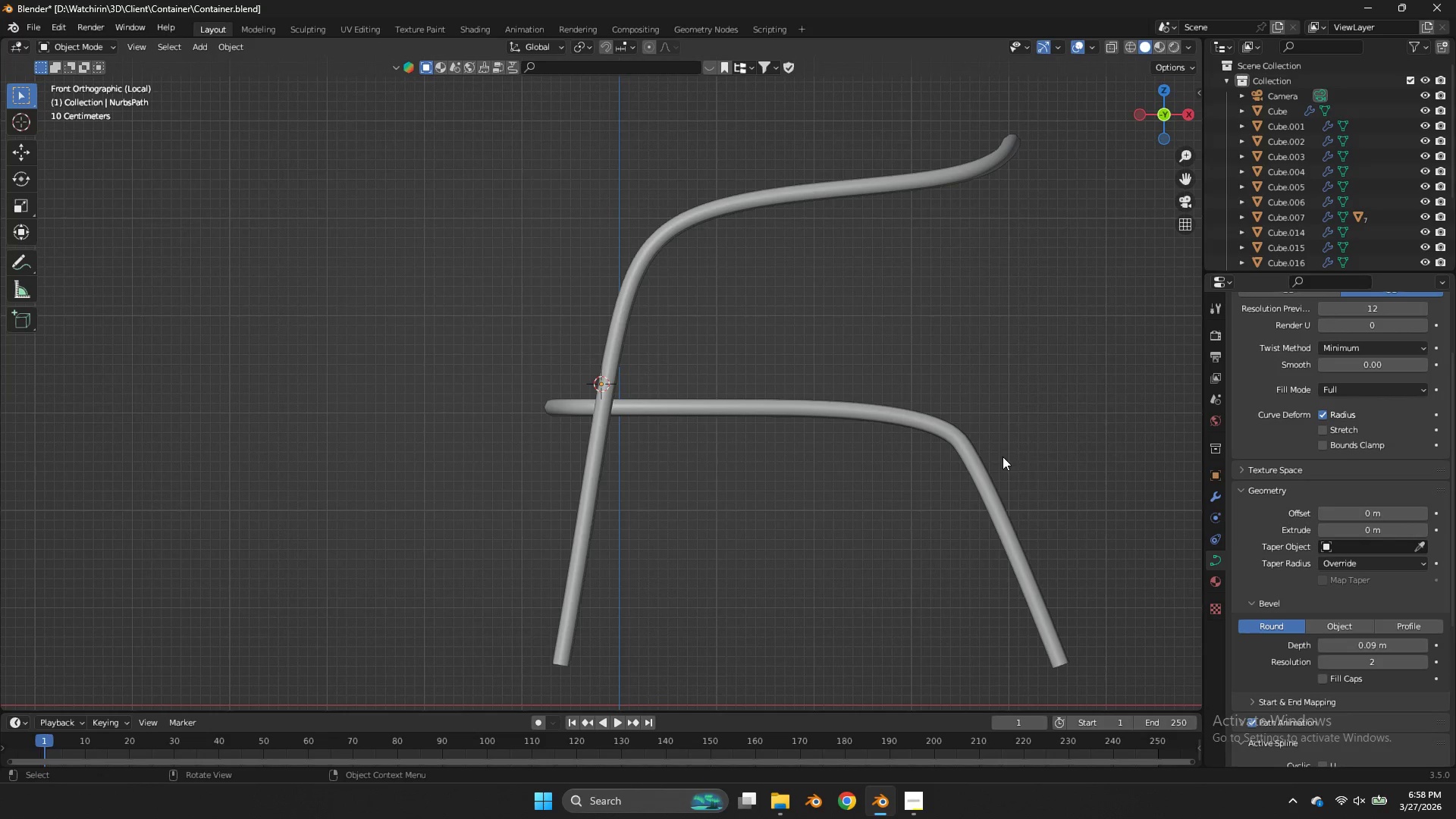 
double_click([1421, 664])
 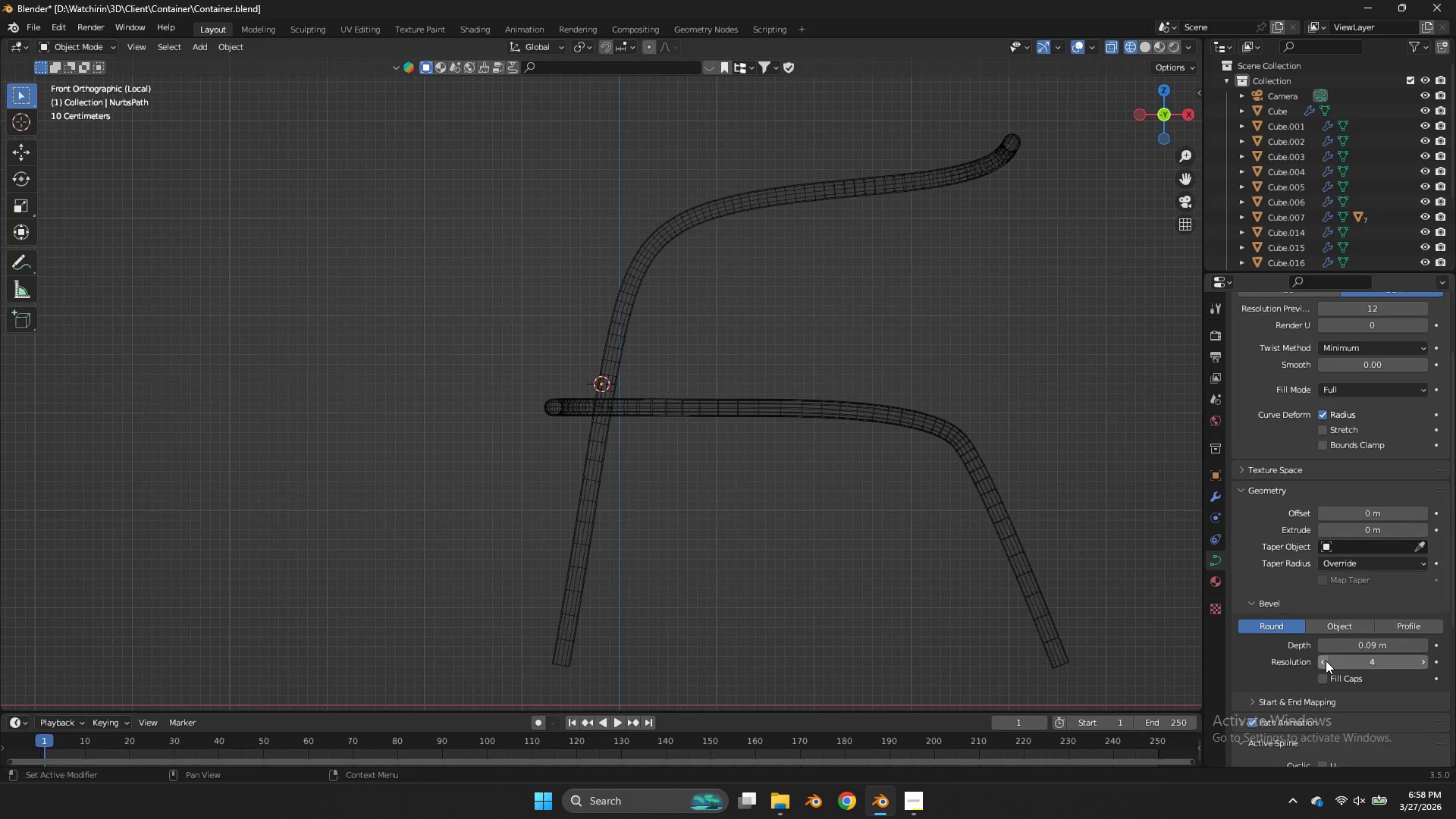 
double_click([1326, 661])
 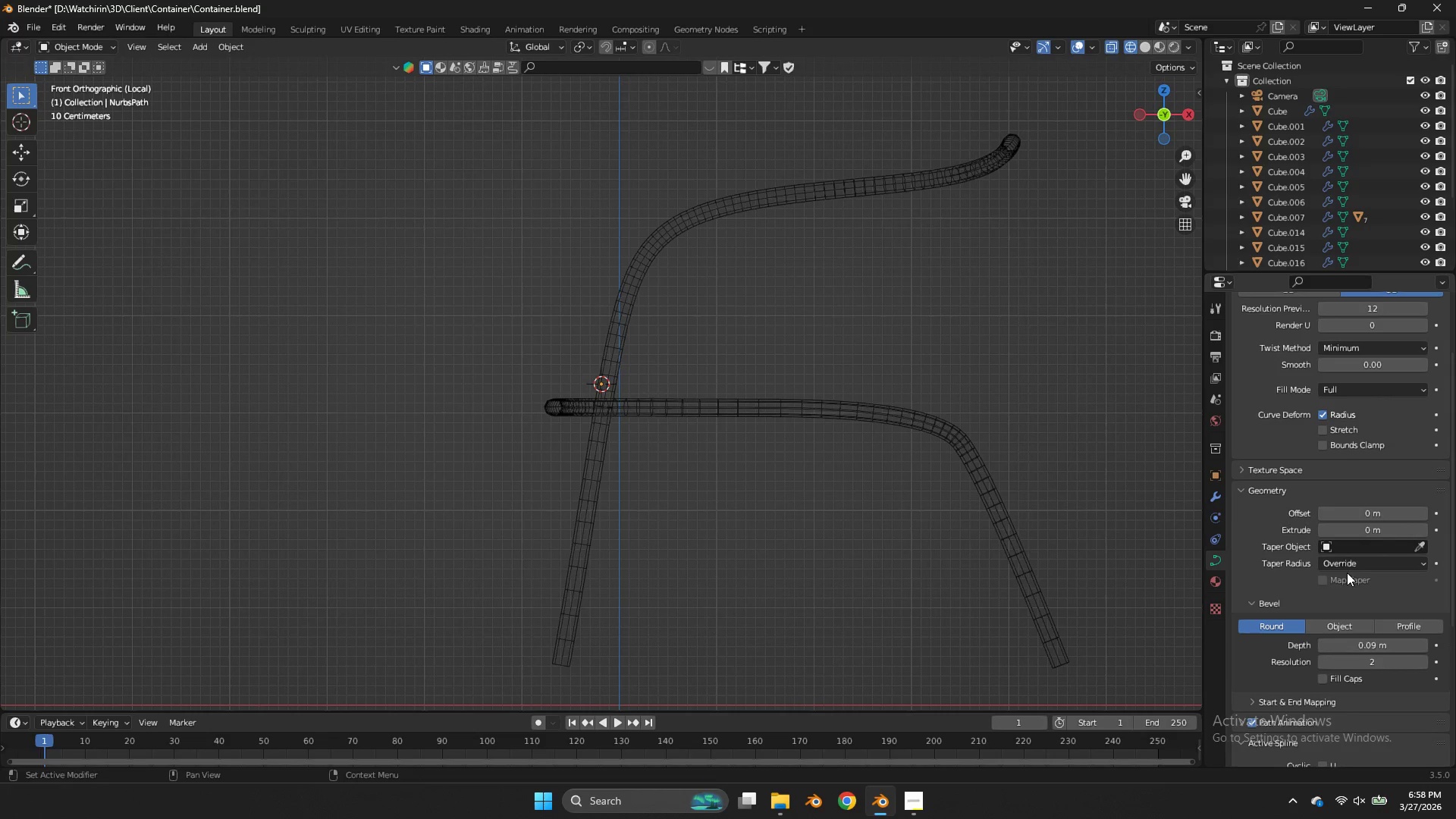 
scroll: coordinate [1350, 561], scroll_direction: up, amount: 5.0
 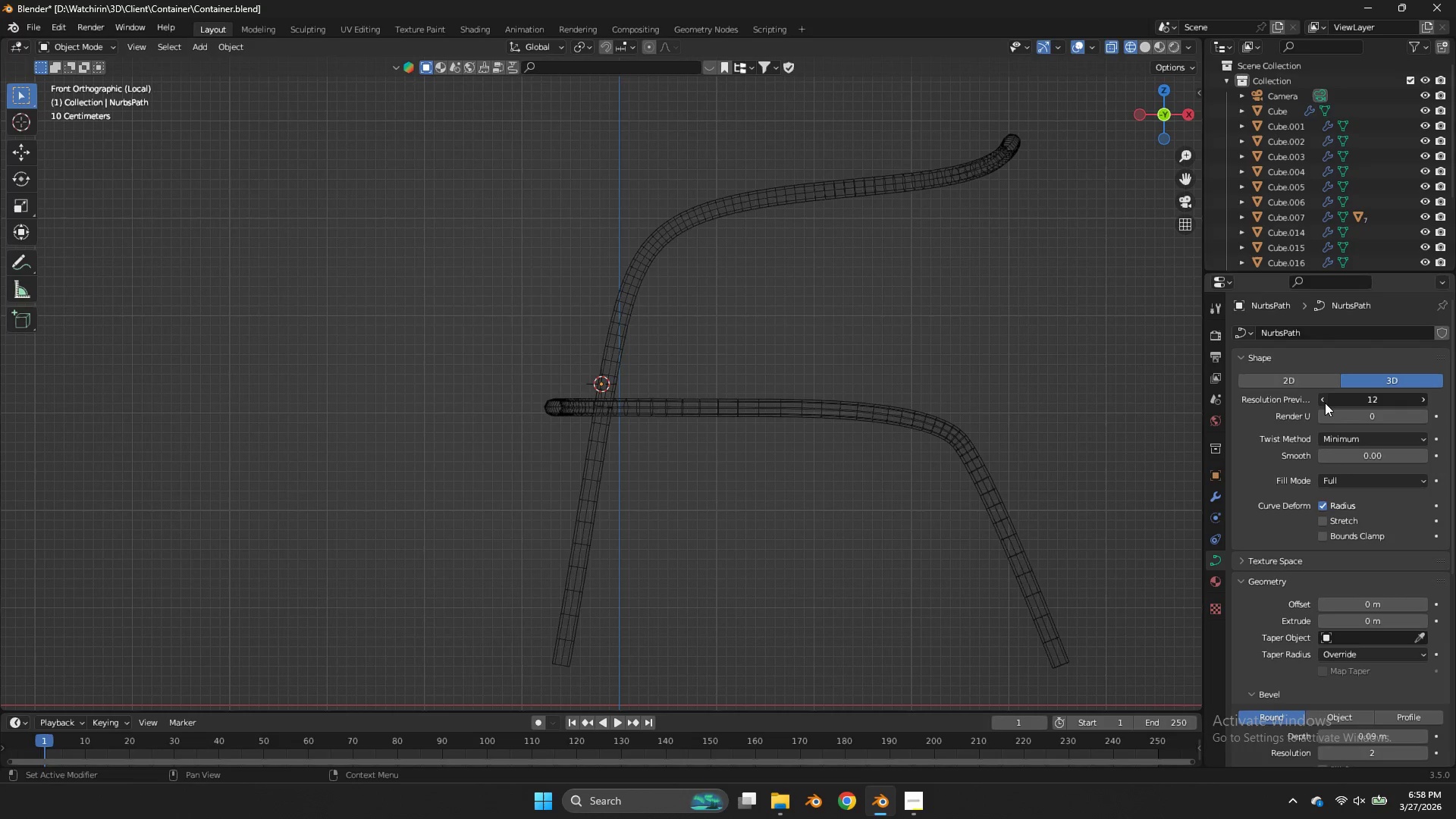 
double_click([1325, 403])
 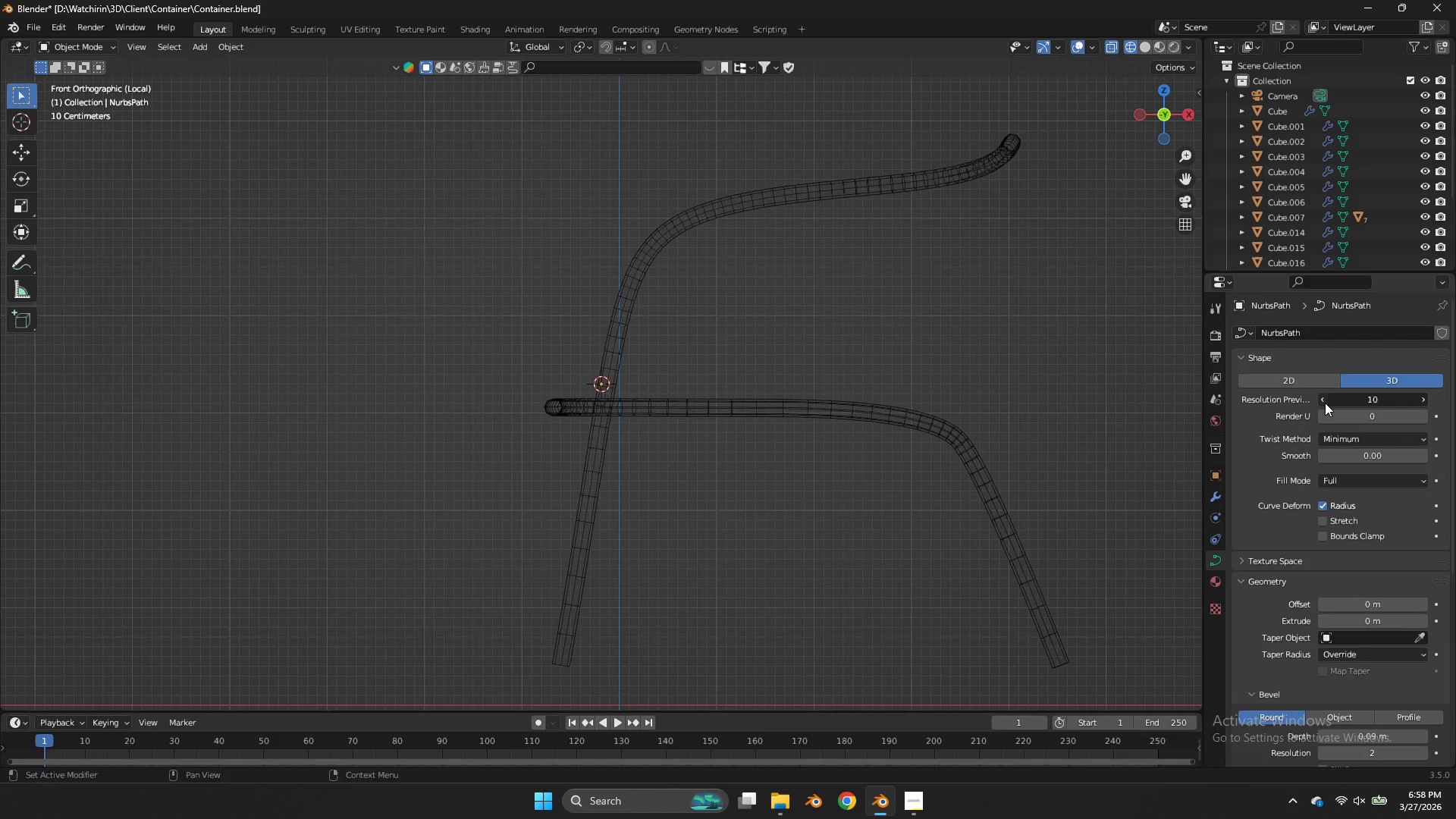 
triple_click([1325, 403])
 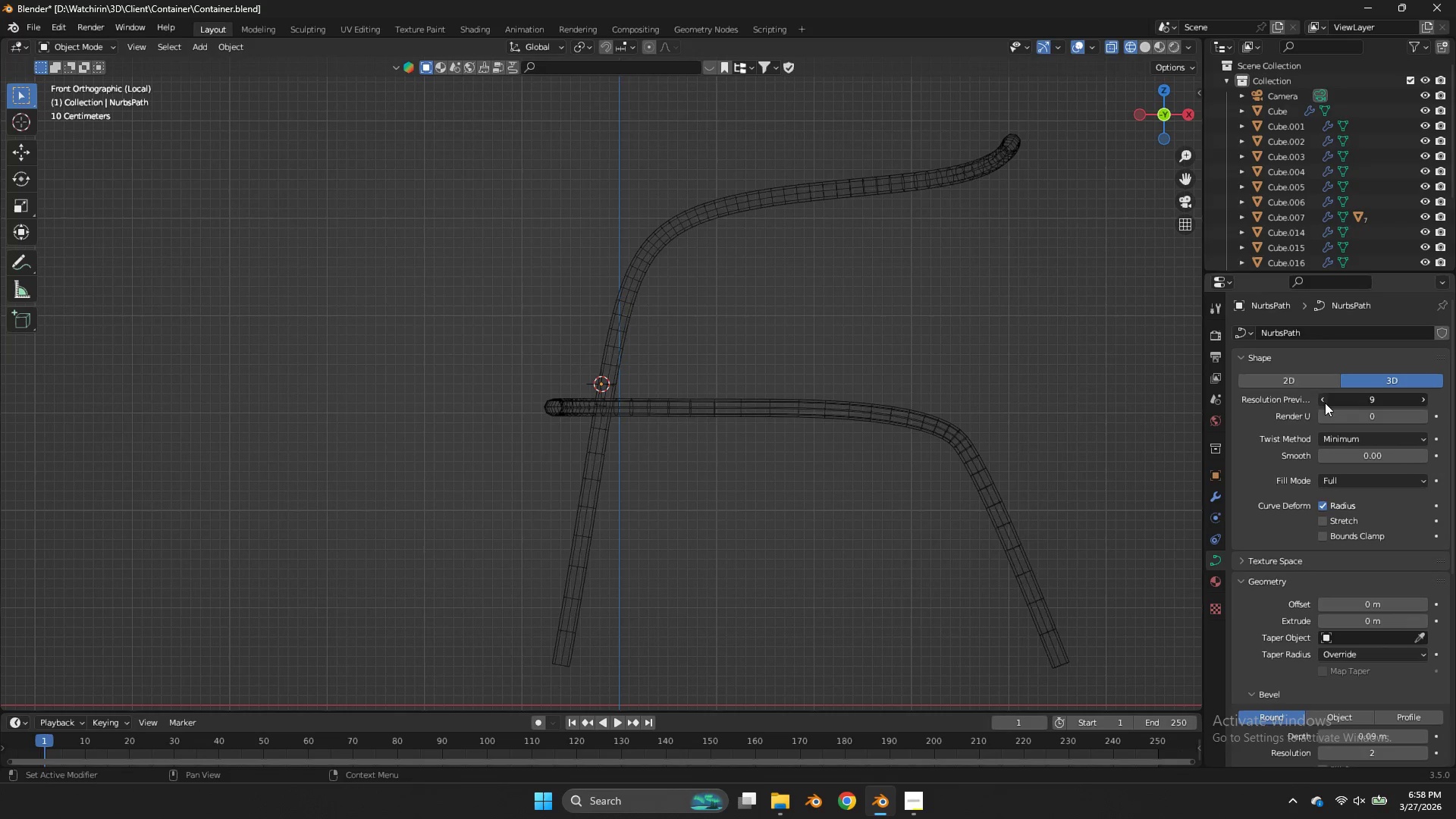 
triple_click([1325, 403])
 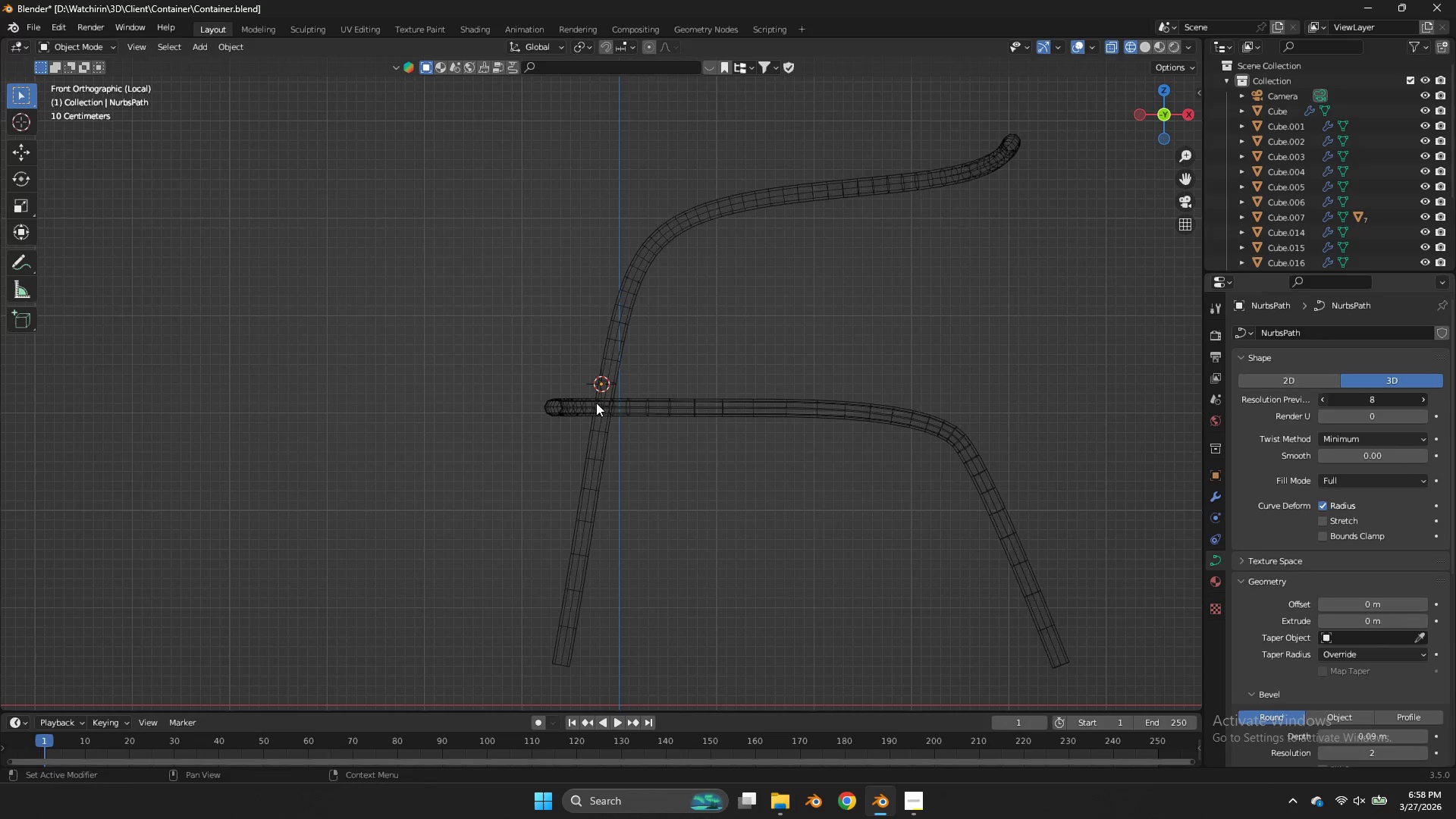 
left_click_drag(start_coordinate=[1325, 403], to_coordinate=[596, 403])
 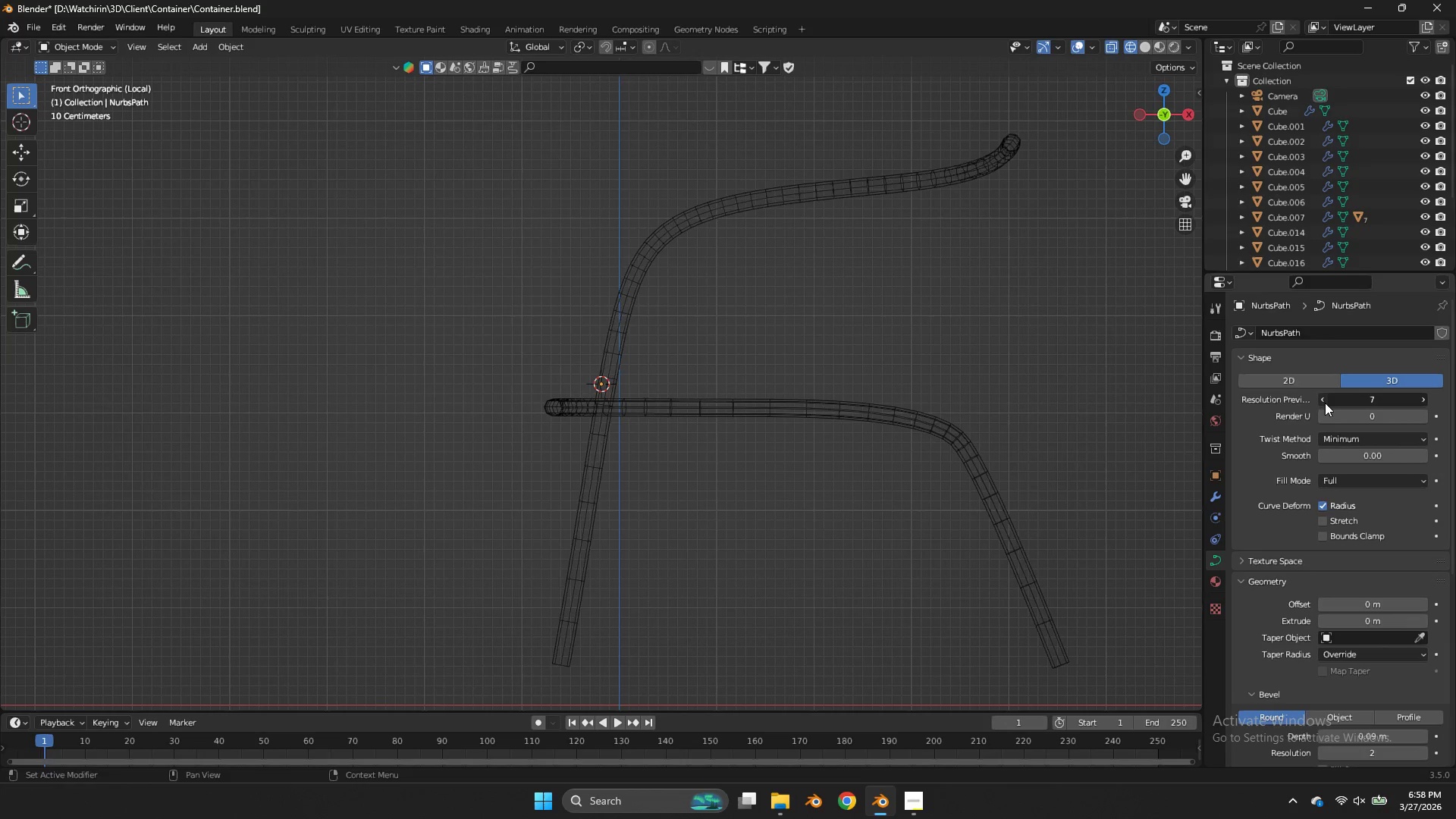 
triple_click([1325, 403])
 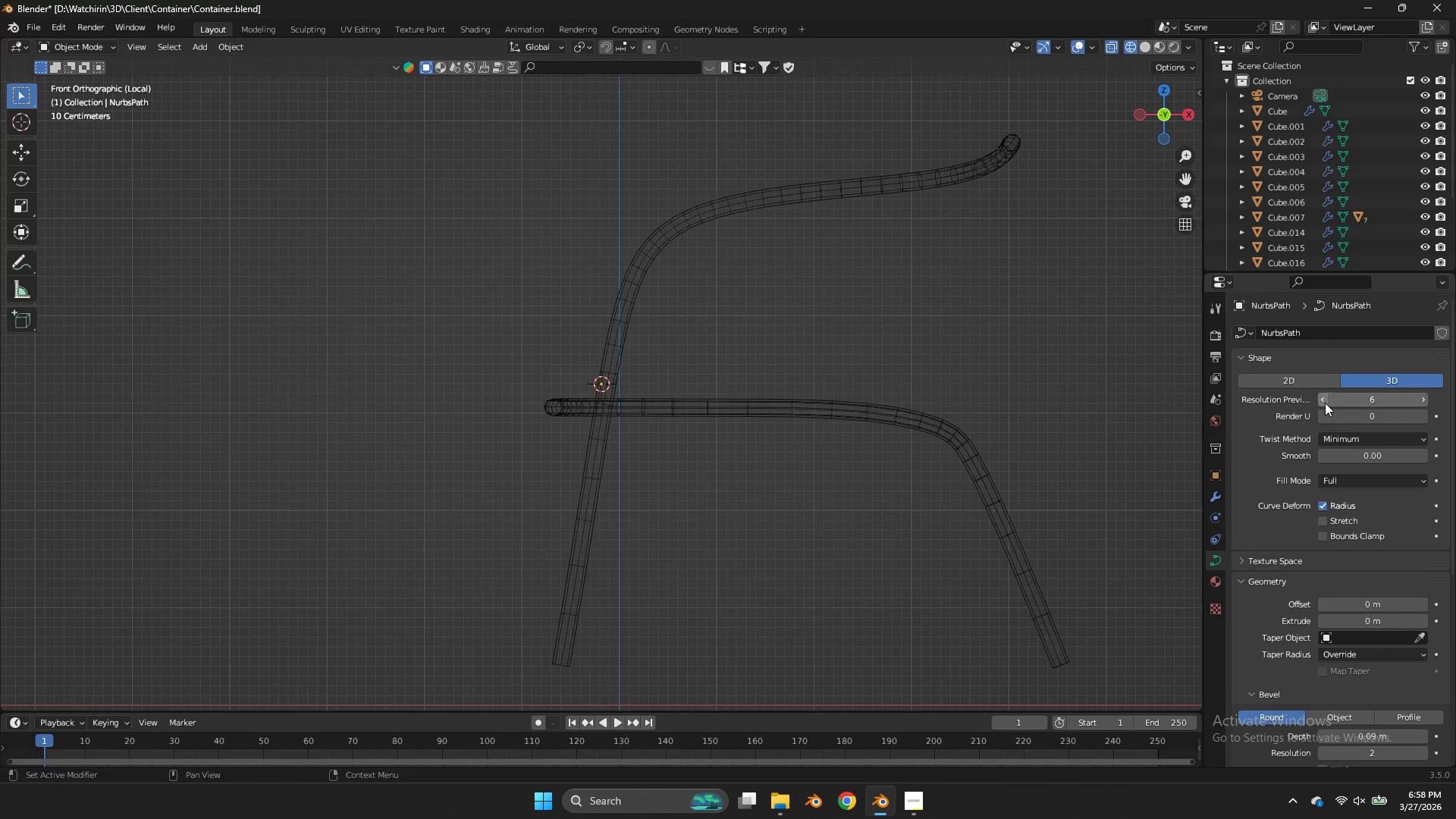 
triple_click([1325, 403])
 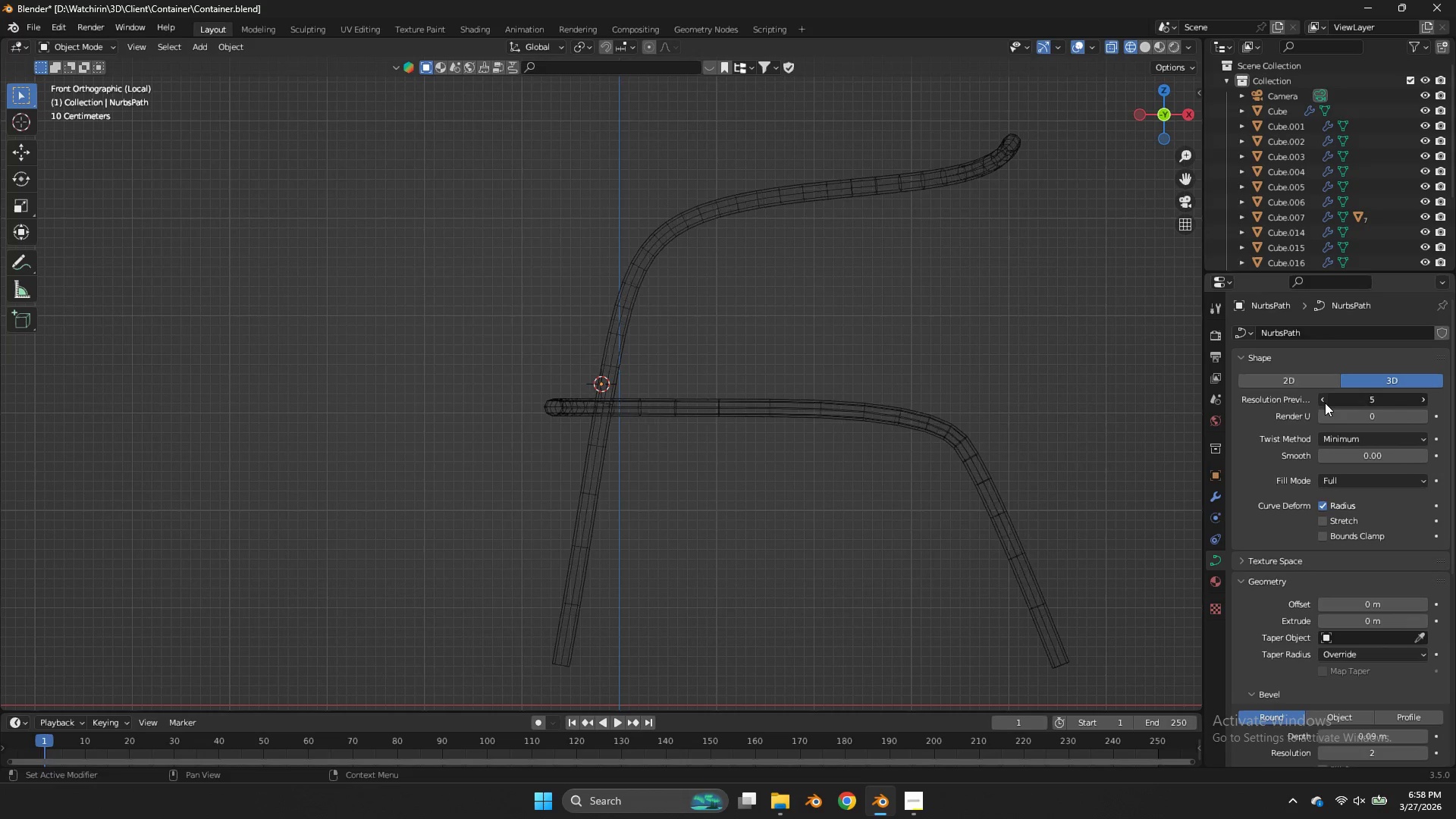 
triple_click([1325, 403])
 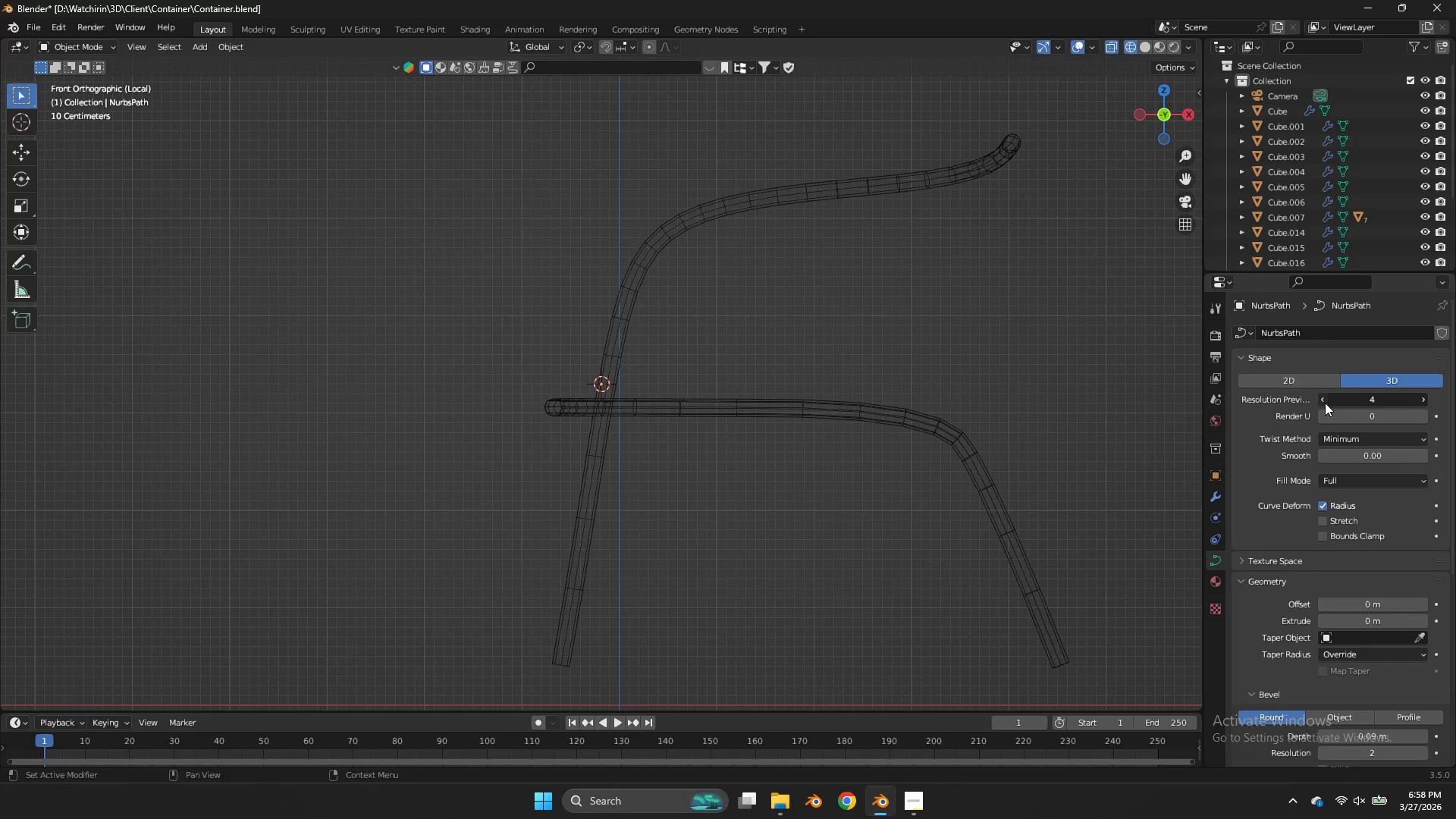 
triple_click([1325, 403])
 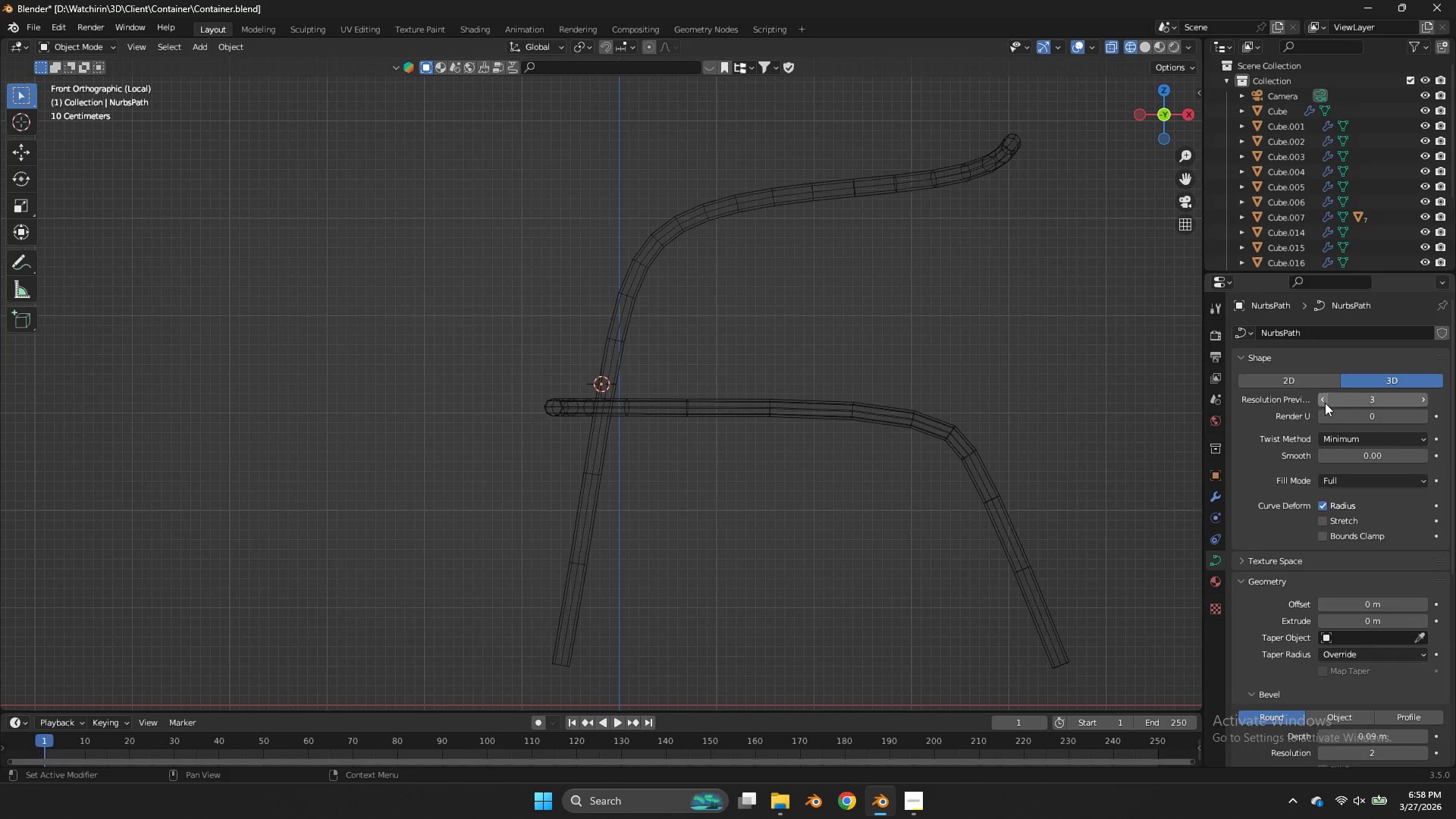 
triple_click([1325, 403])
 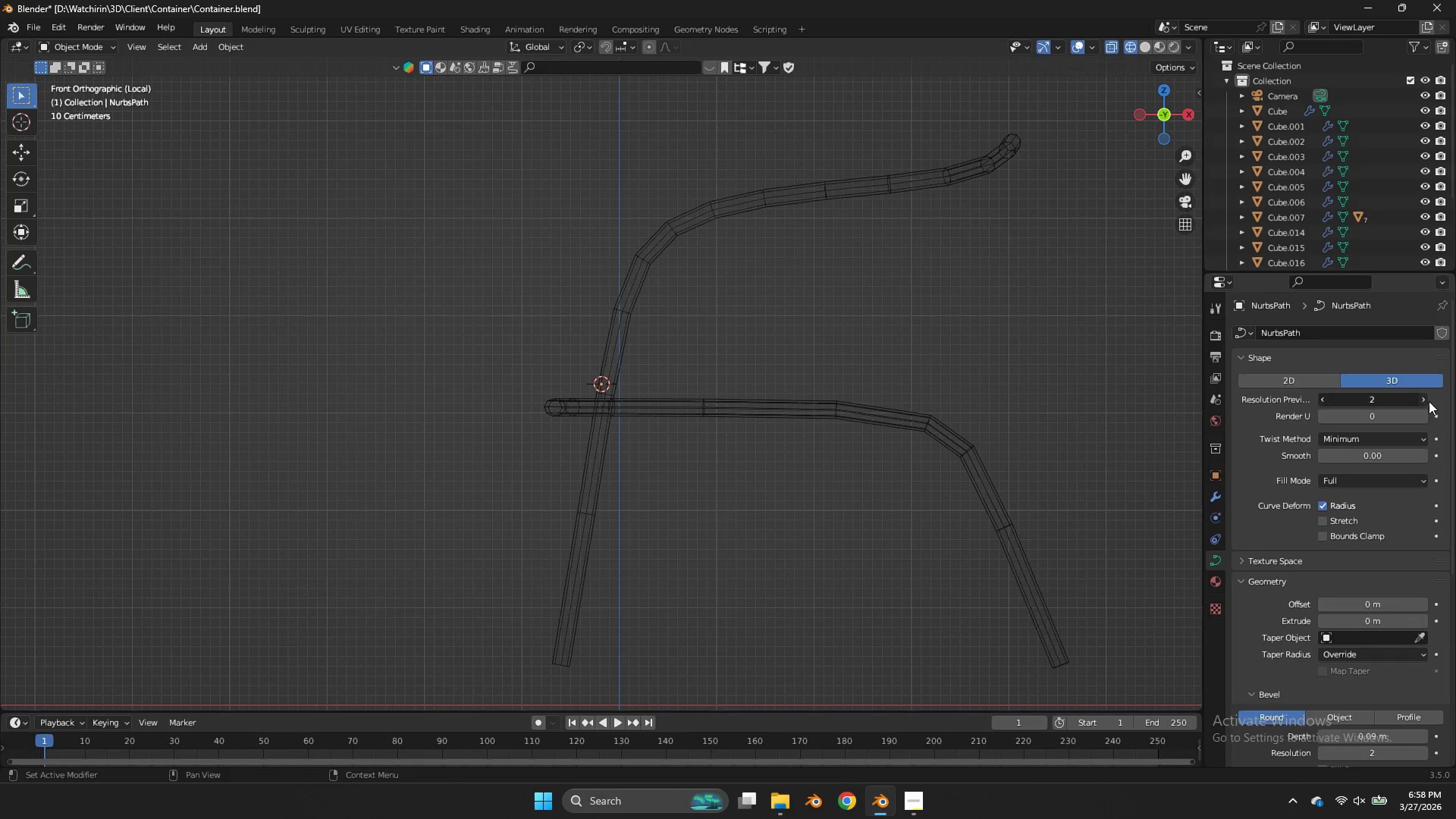 
double_click([1429, 401])
 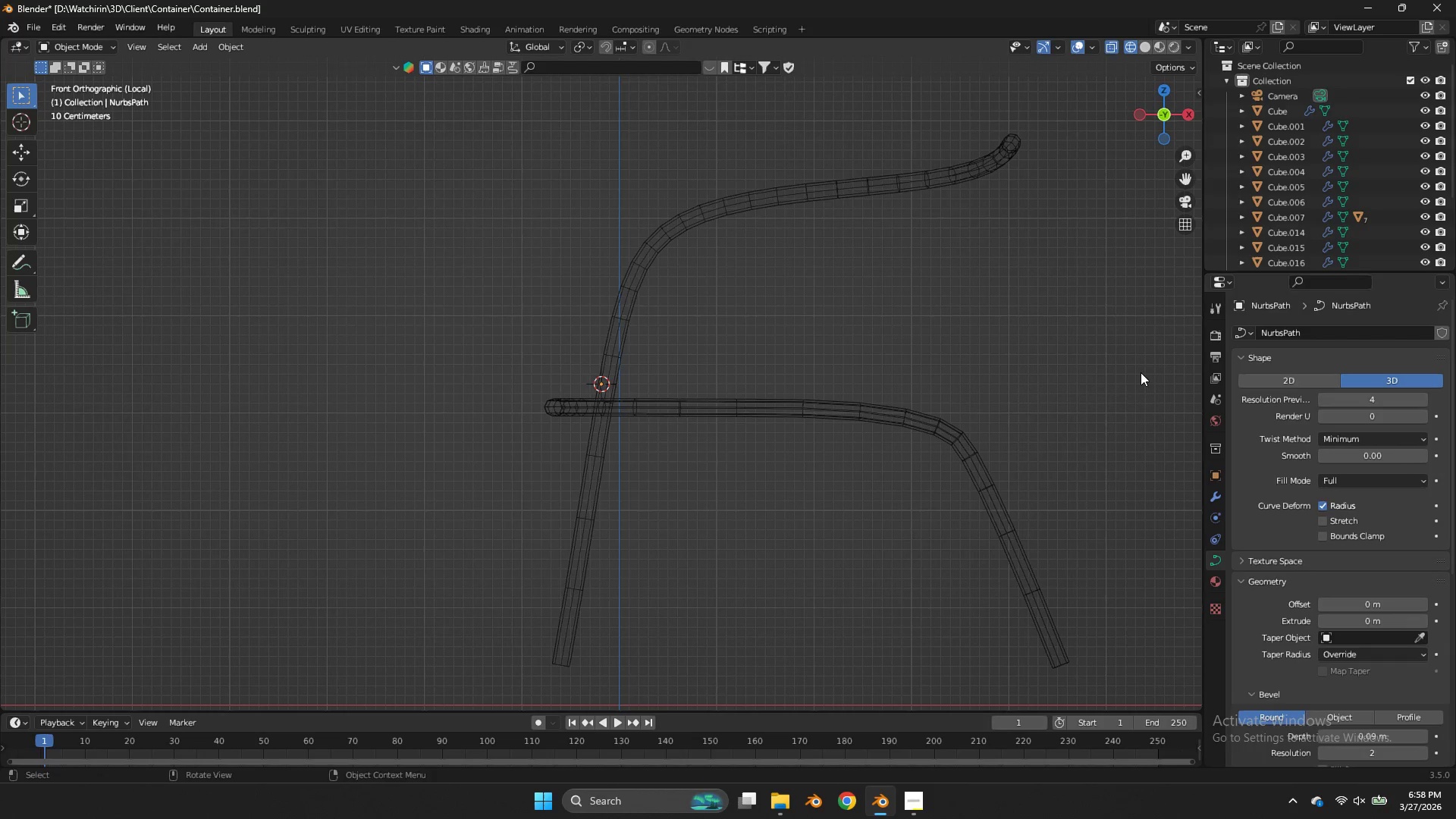 
triple_click([1141, 372])
 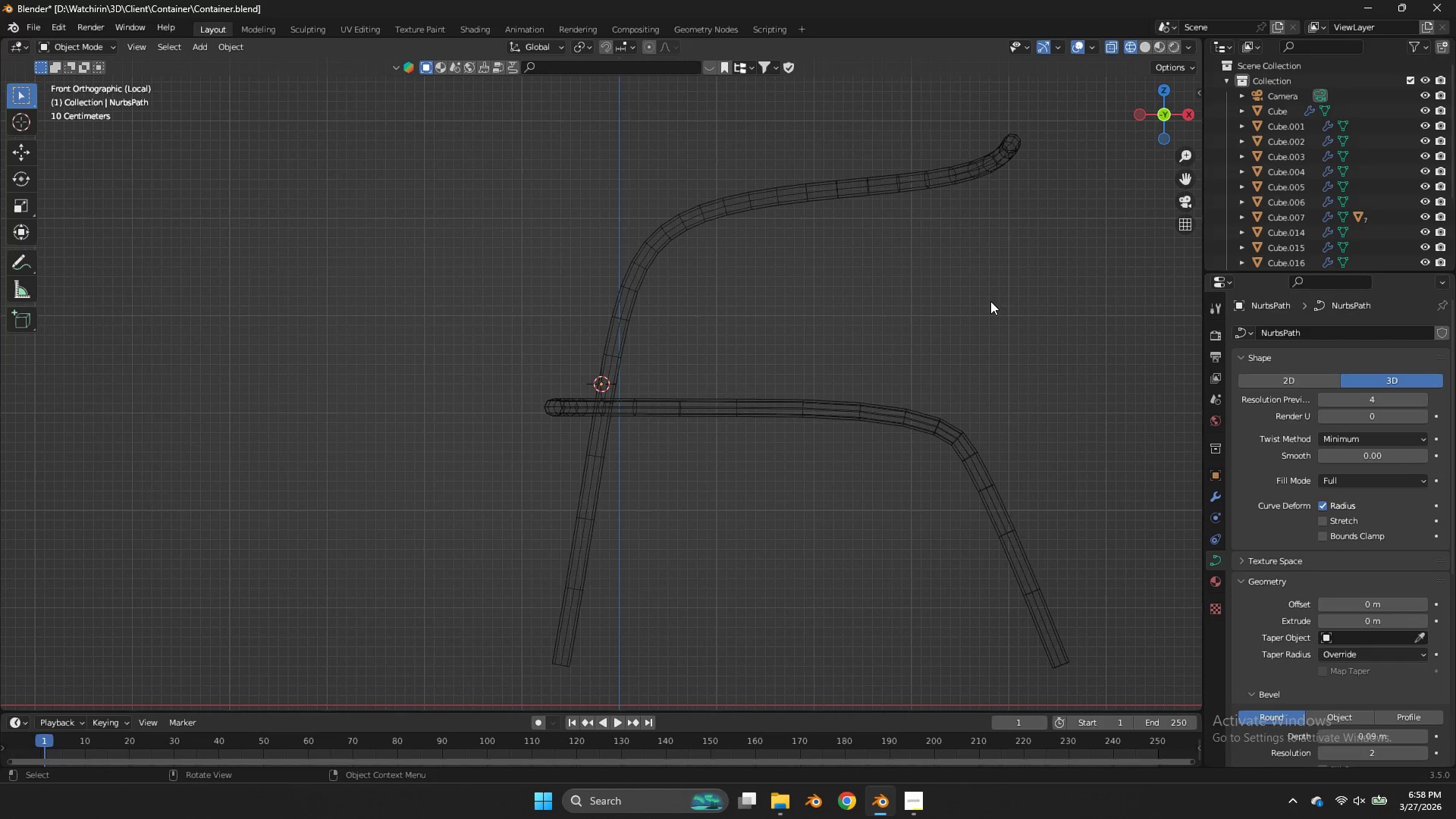 
key(Z)
 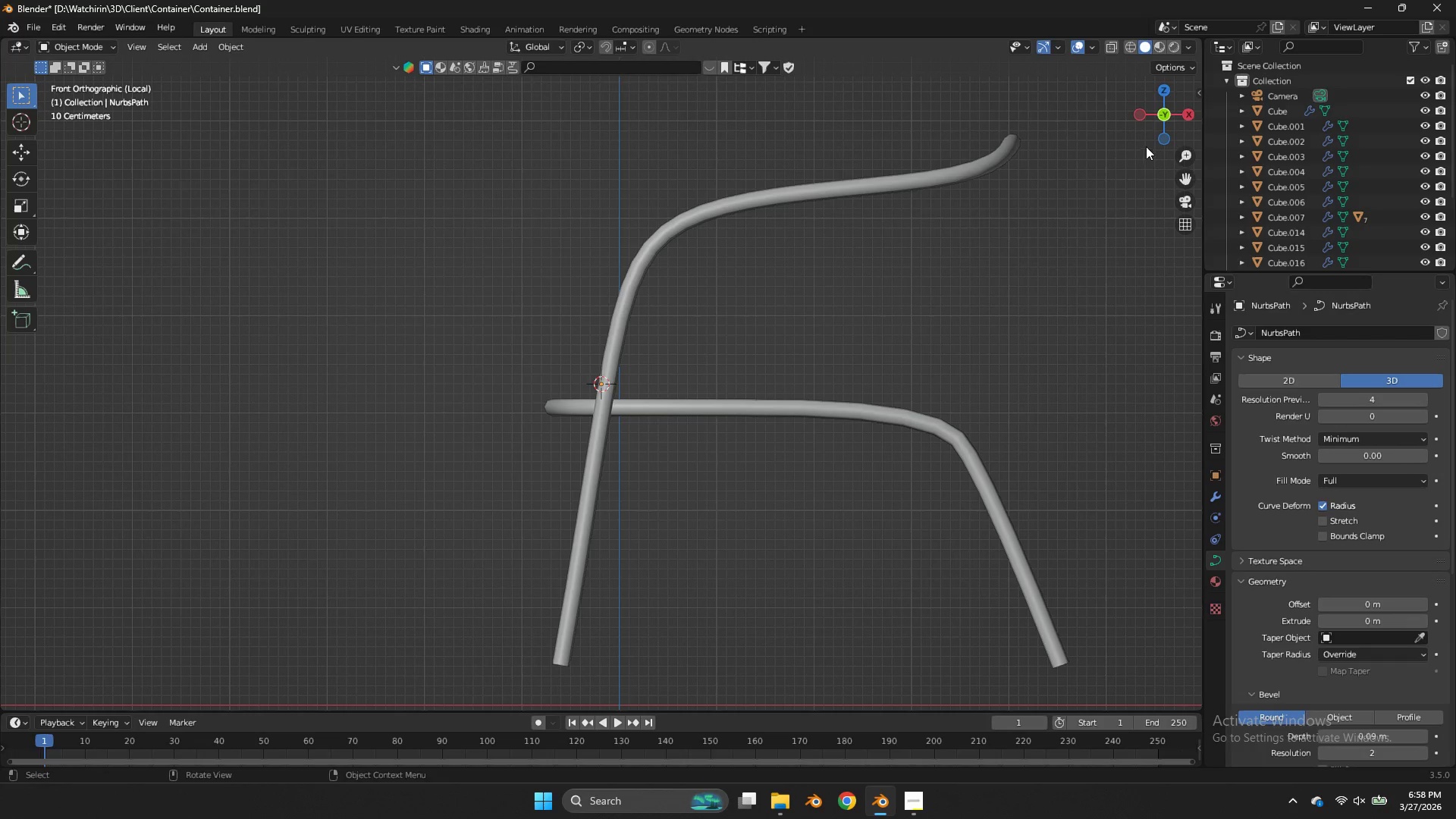 
key(Tab)
 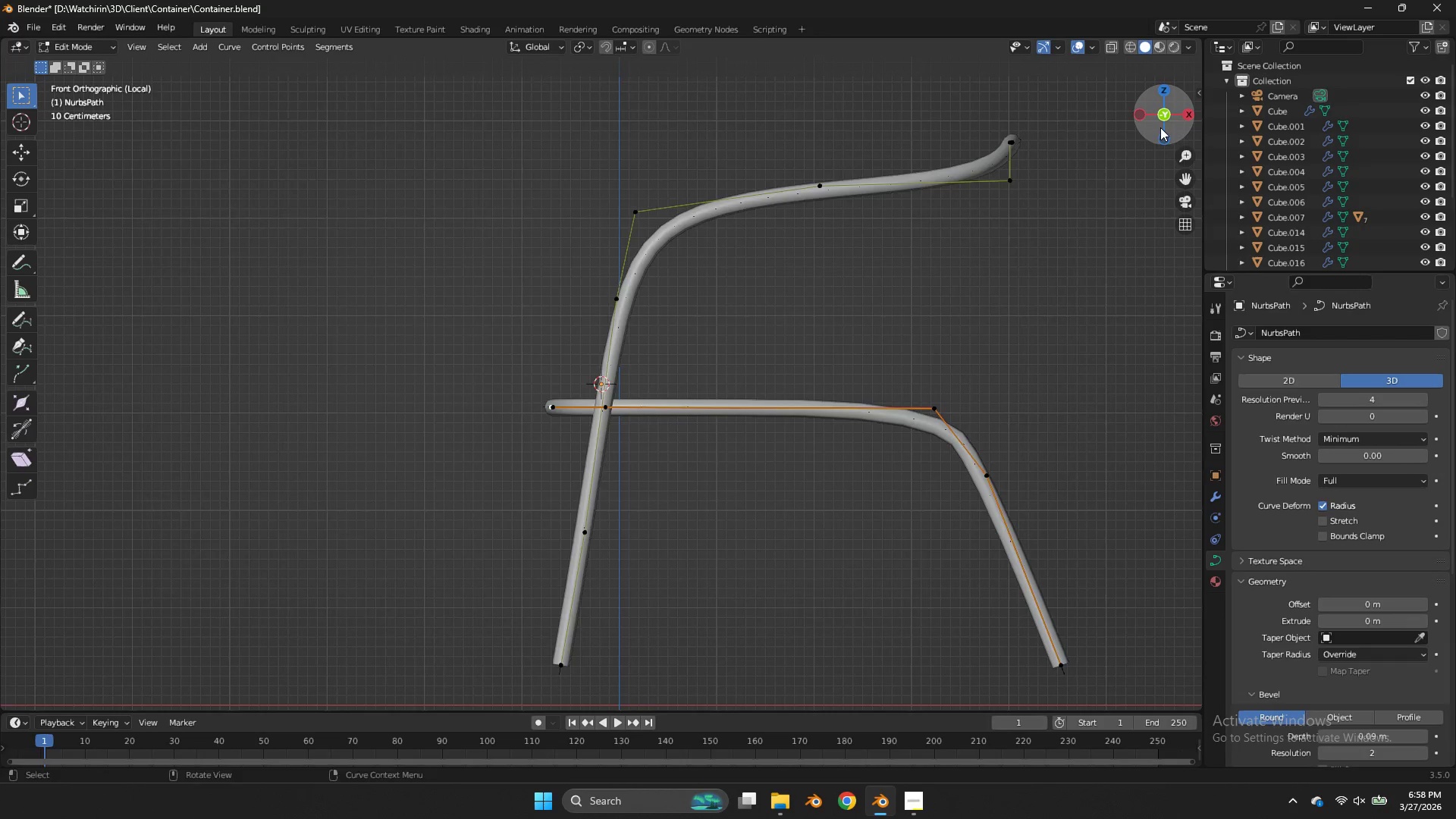 
left_click_drag(start_coordinate=[1160, 127], to_coordinate=[91, 164])
 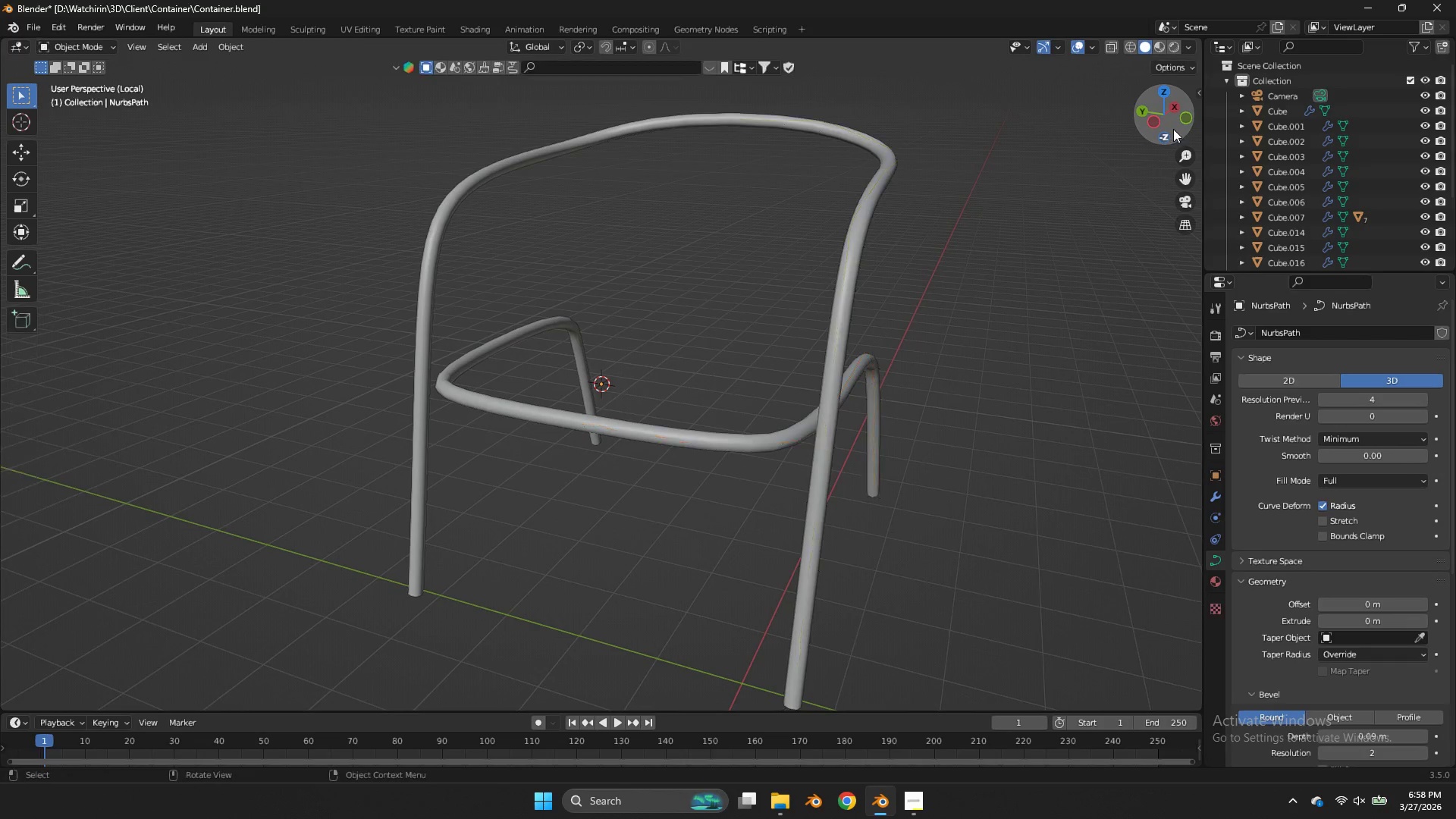 
key(Tab)
 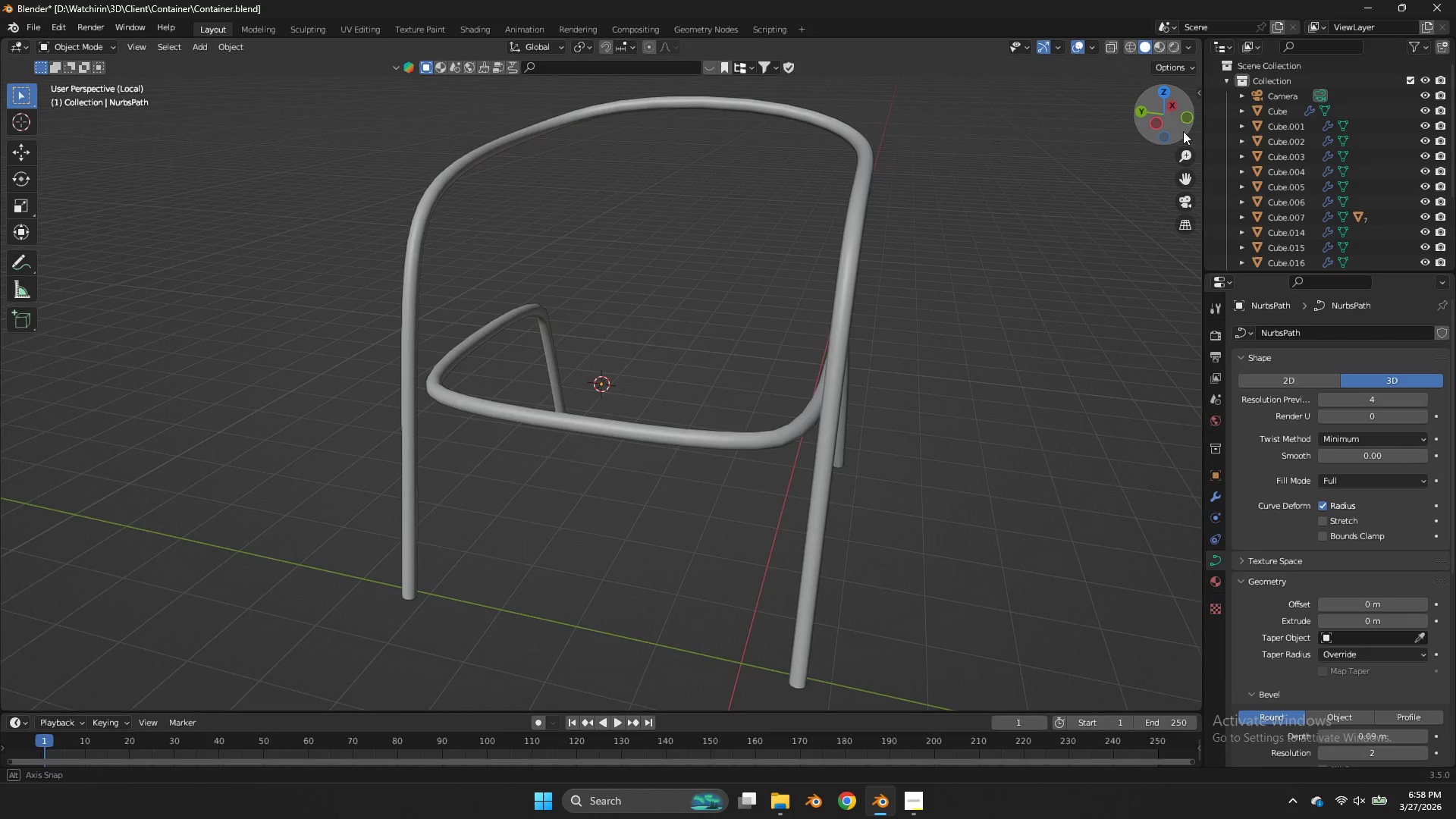 
left_click_drag(start_coordinate=[1166, 124], to_coordinate=[1200, 152])
 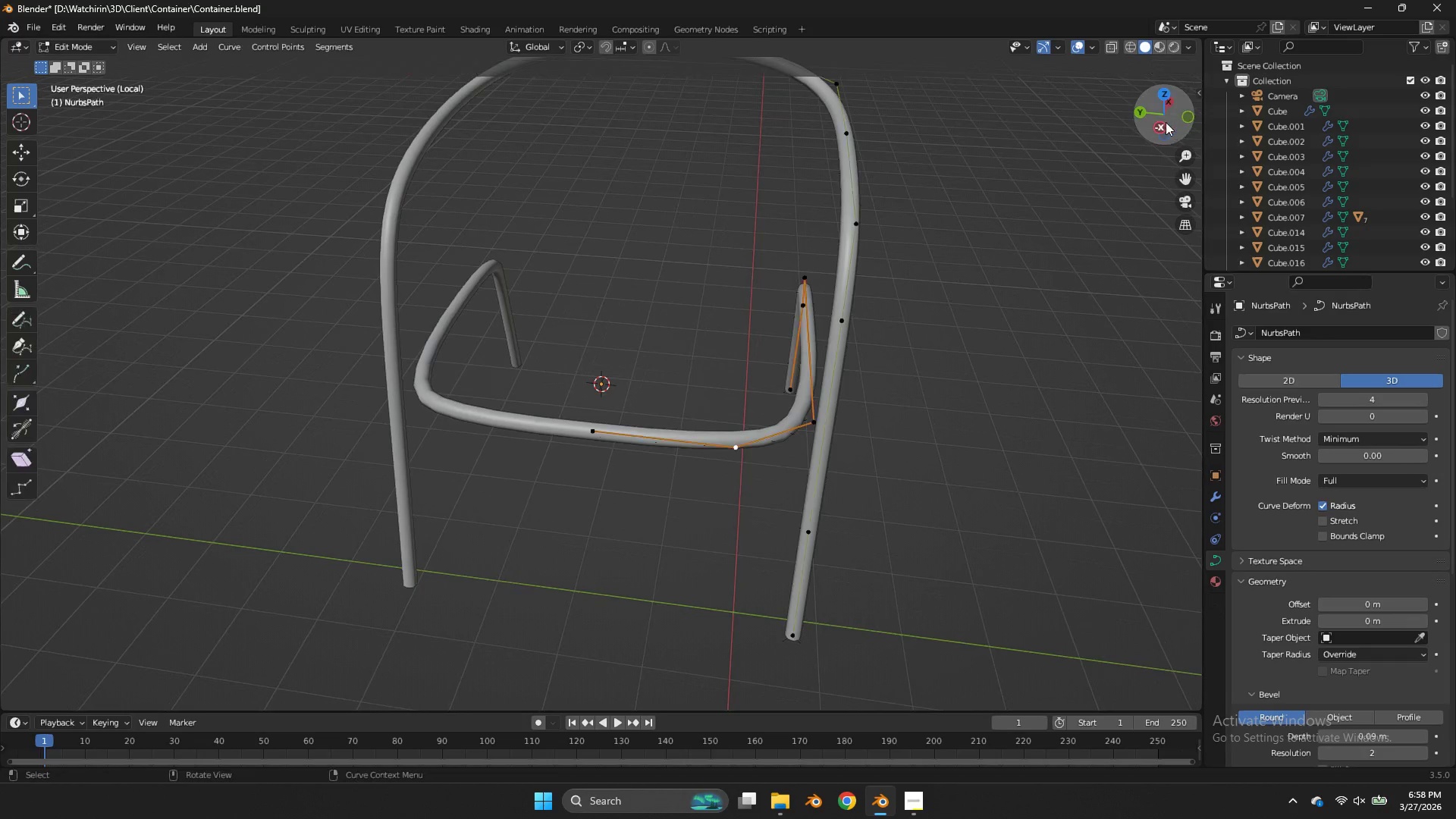 
key(Tab)
 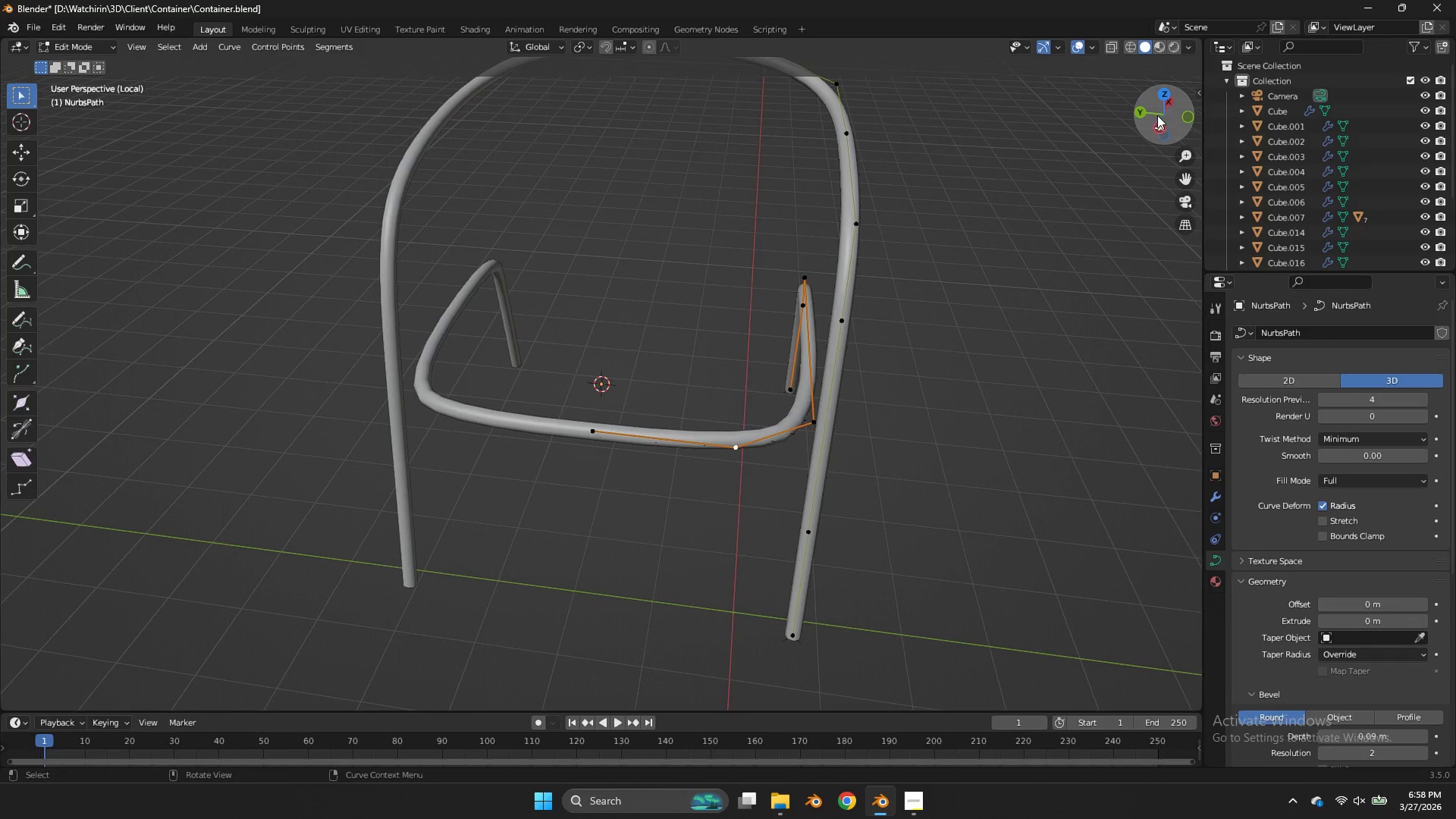 
key(A)
 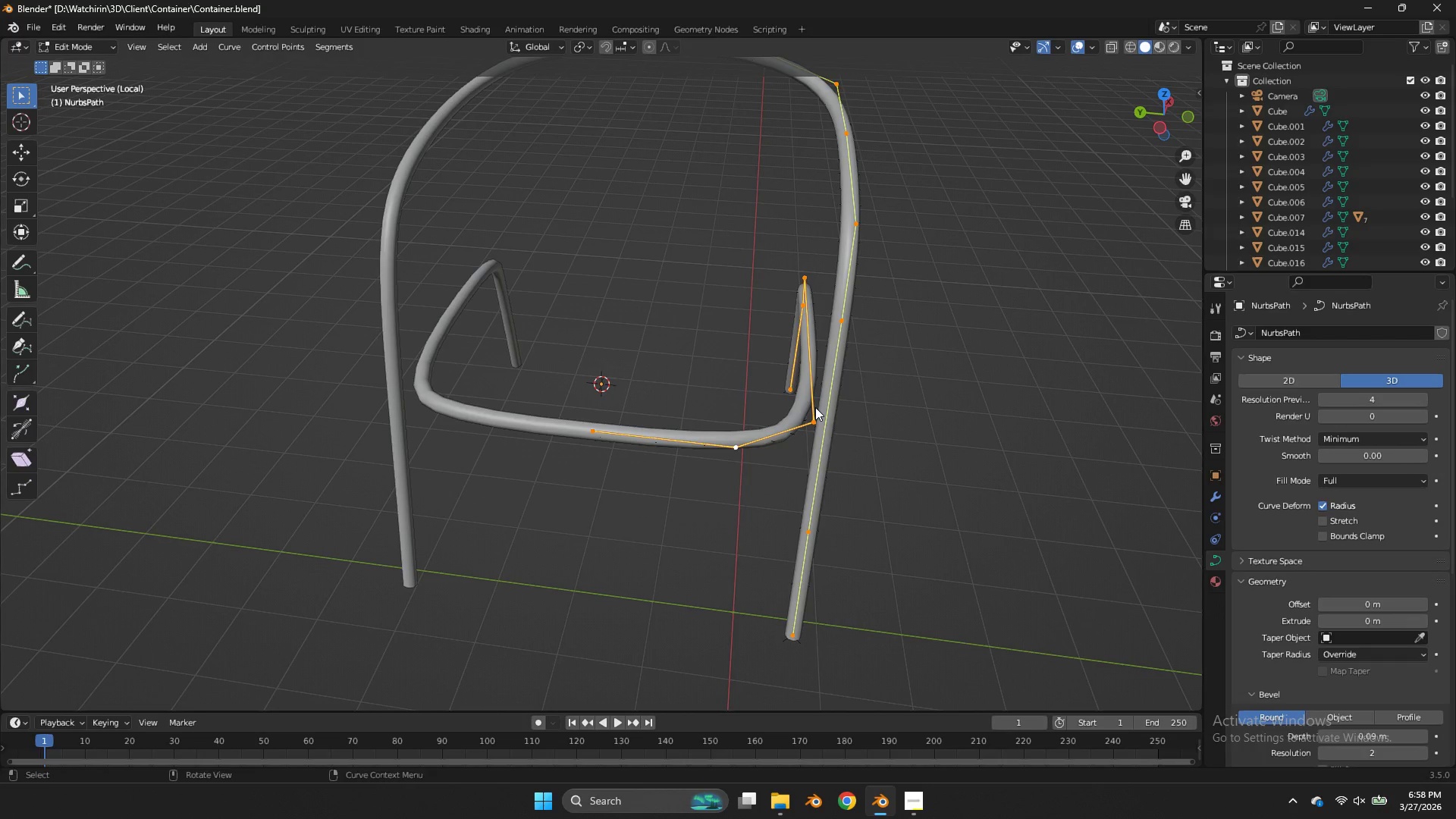 
double_click([815, 418])
 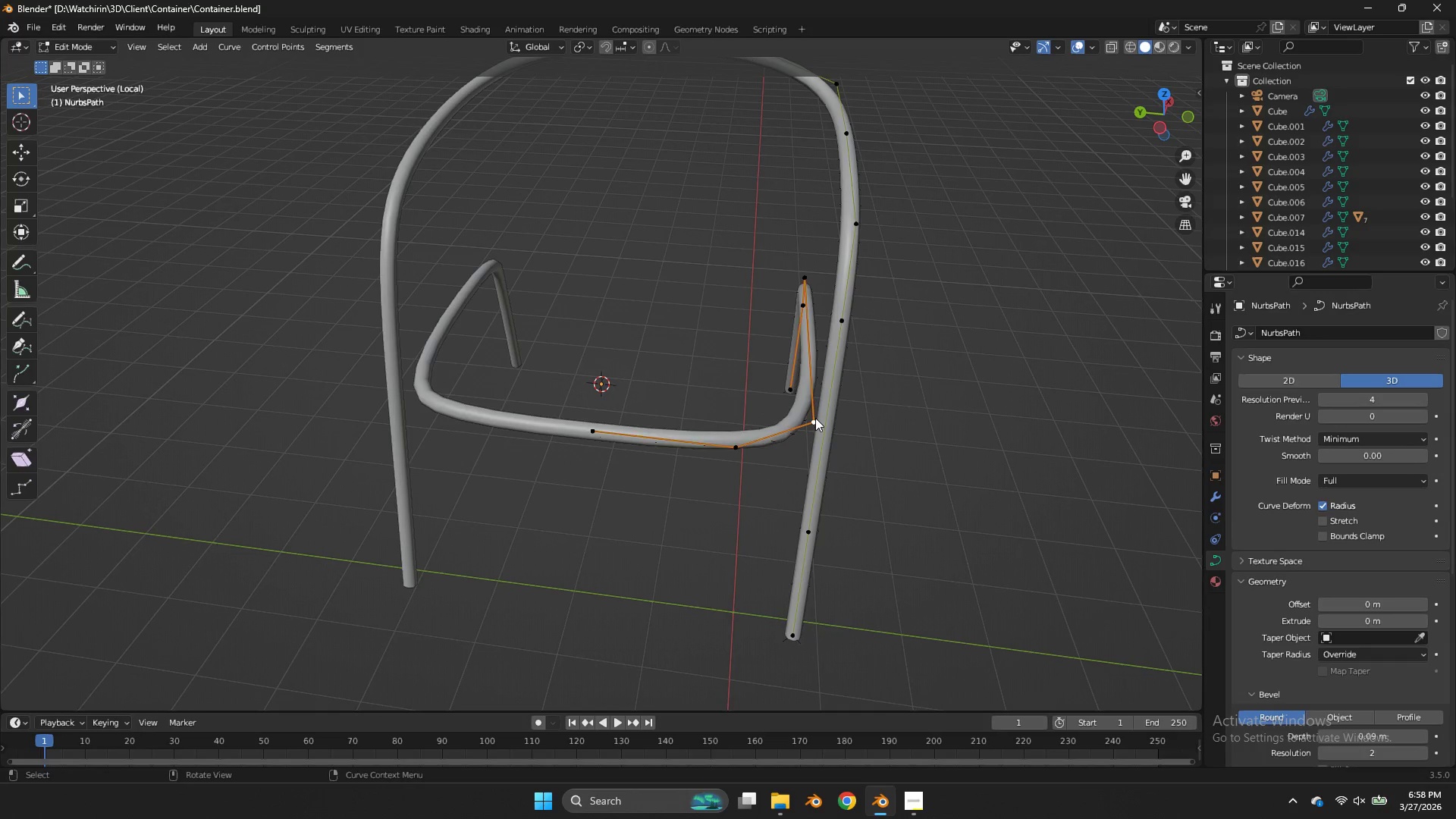 
type(lsy)
 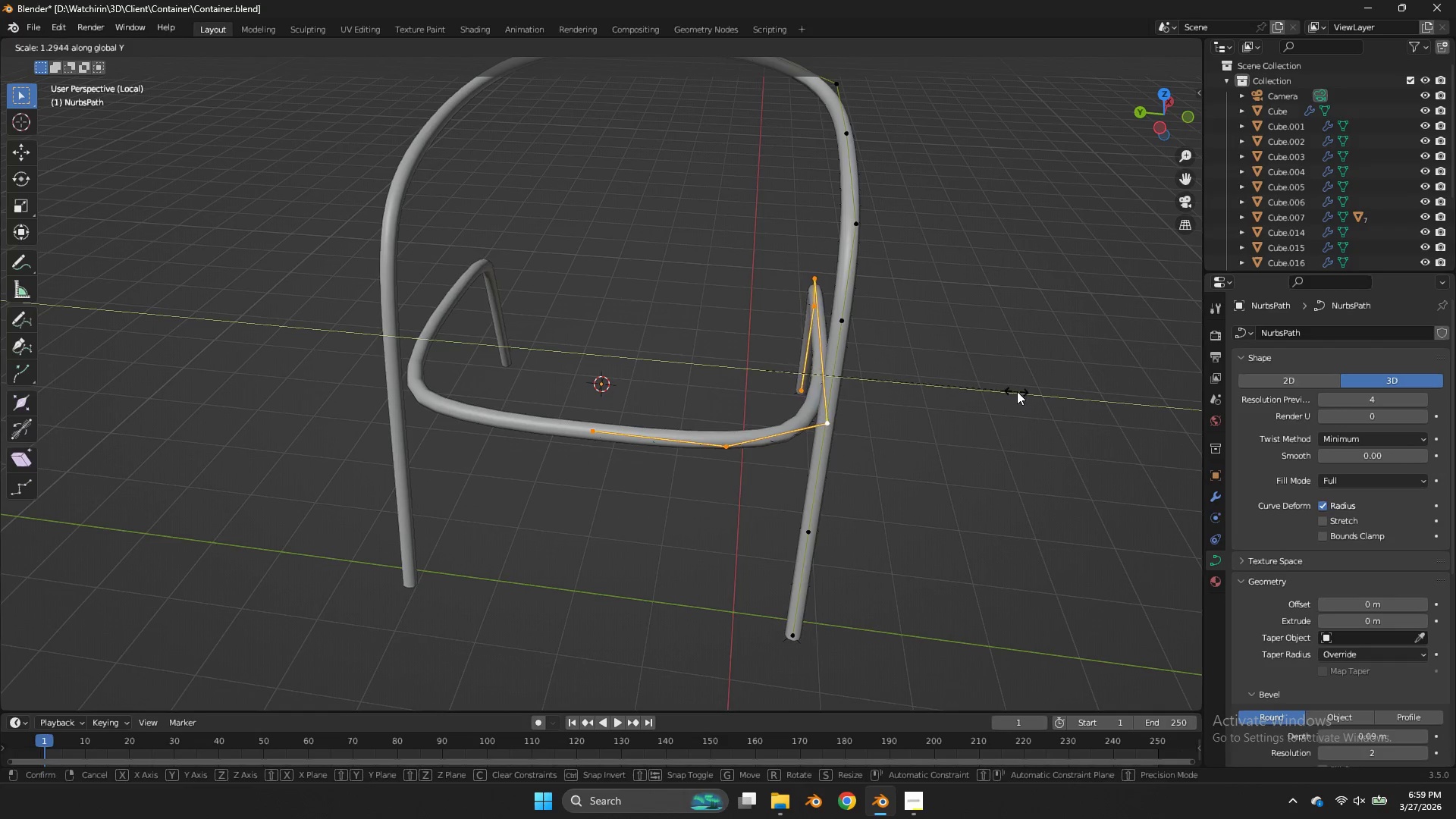 
left_click([1018, 391])
 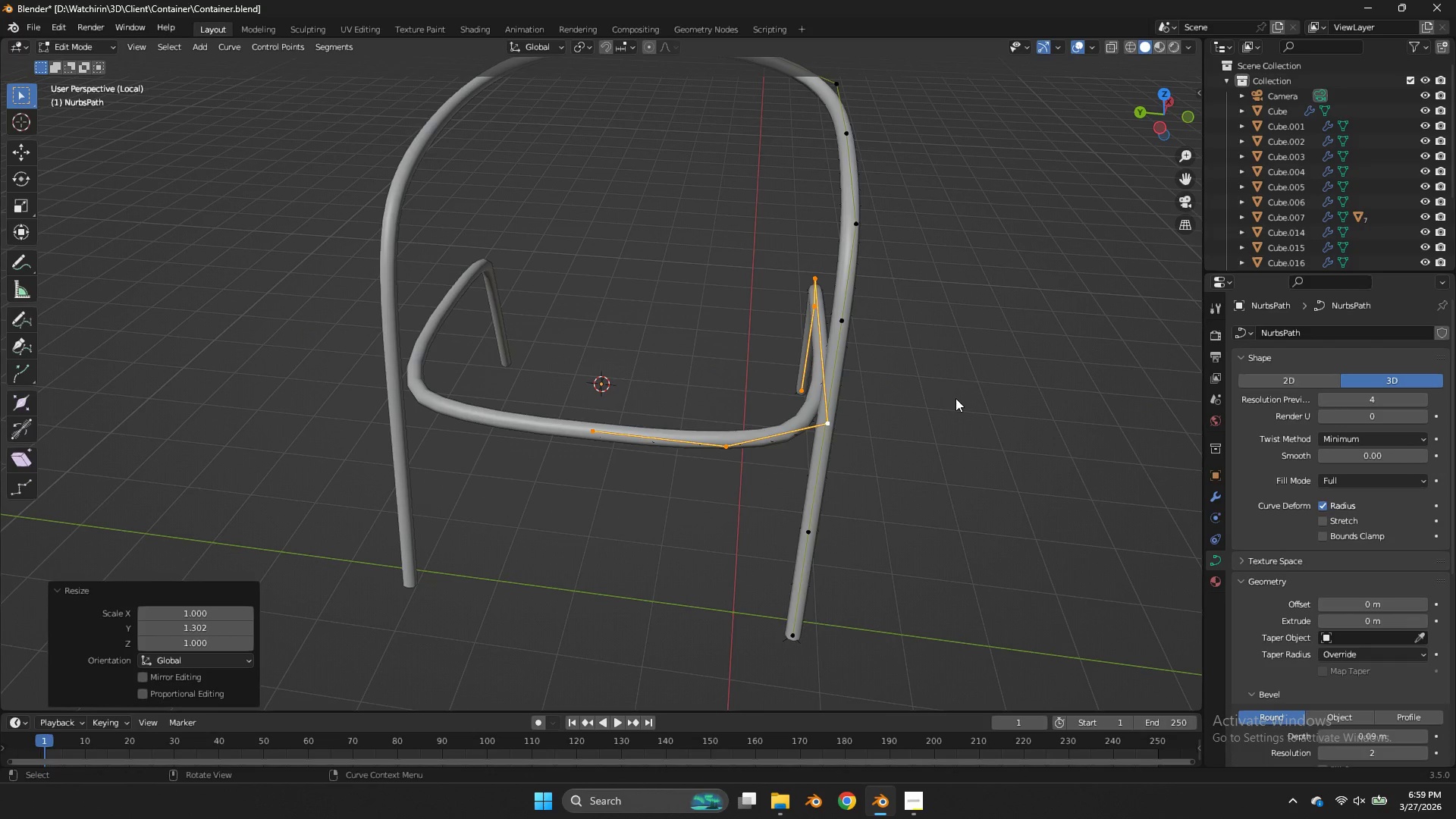 
type(sy)
 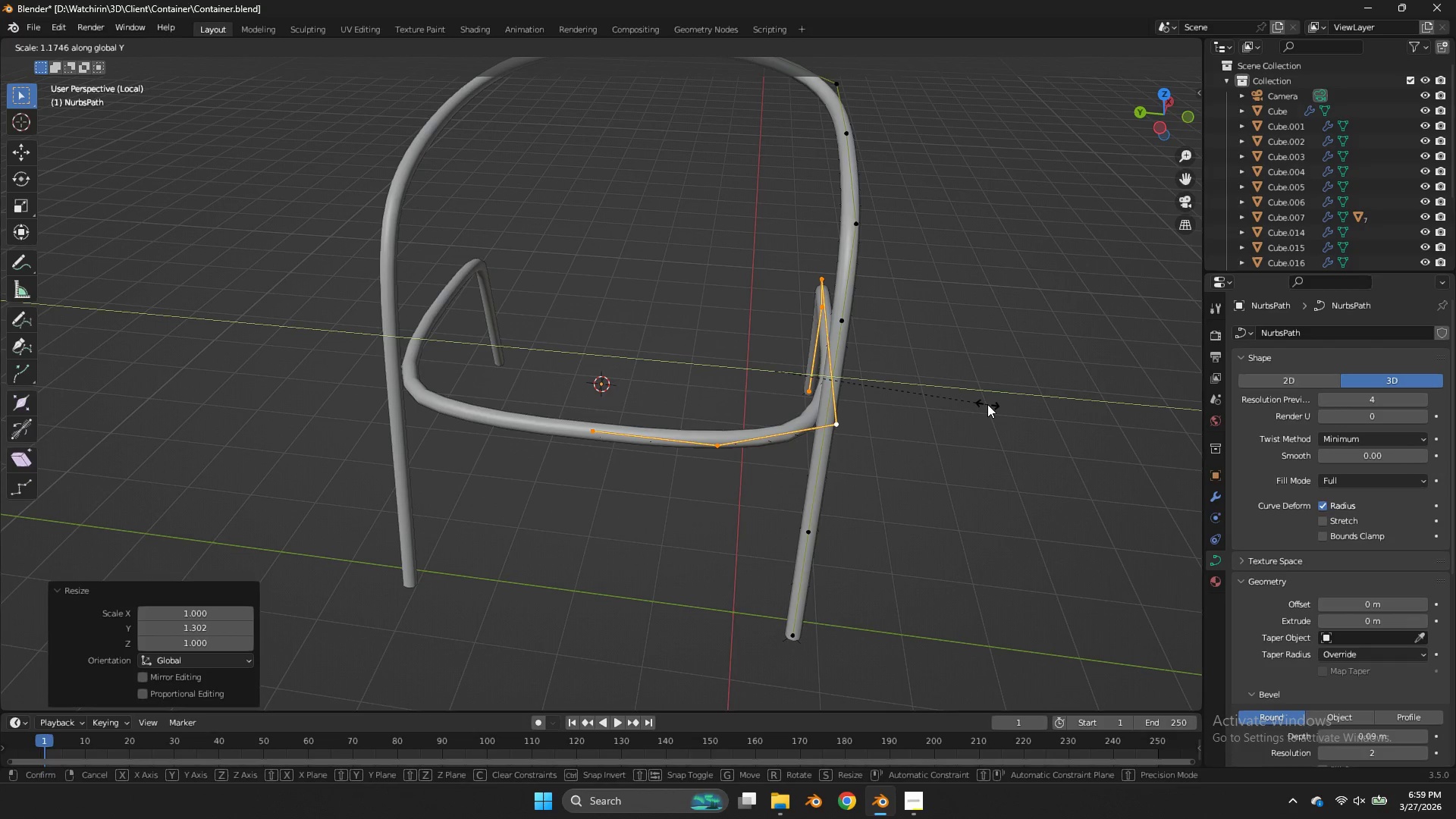 
left_click([987, 404])
 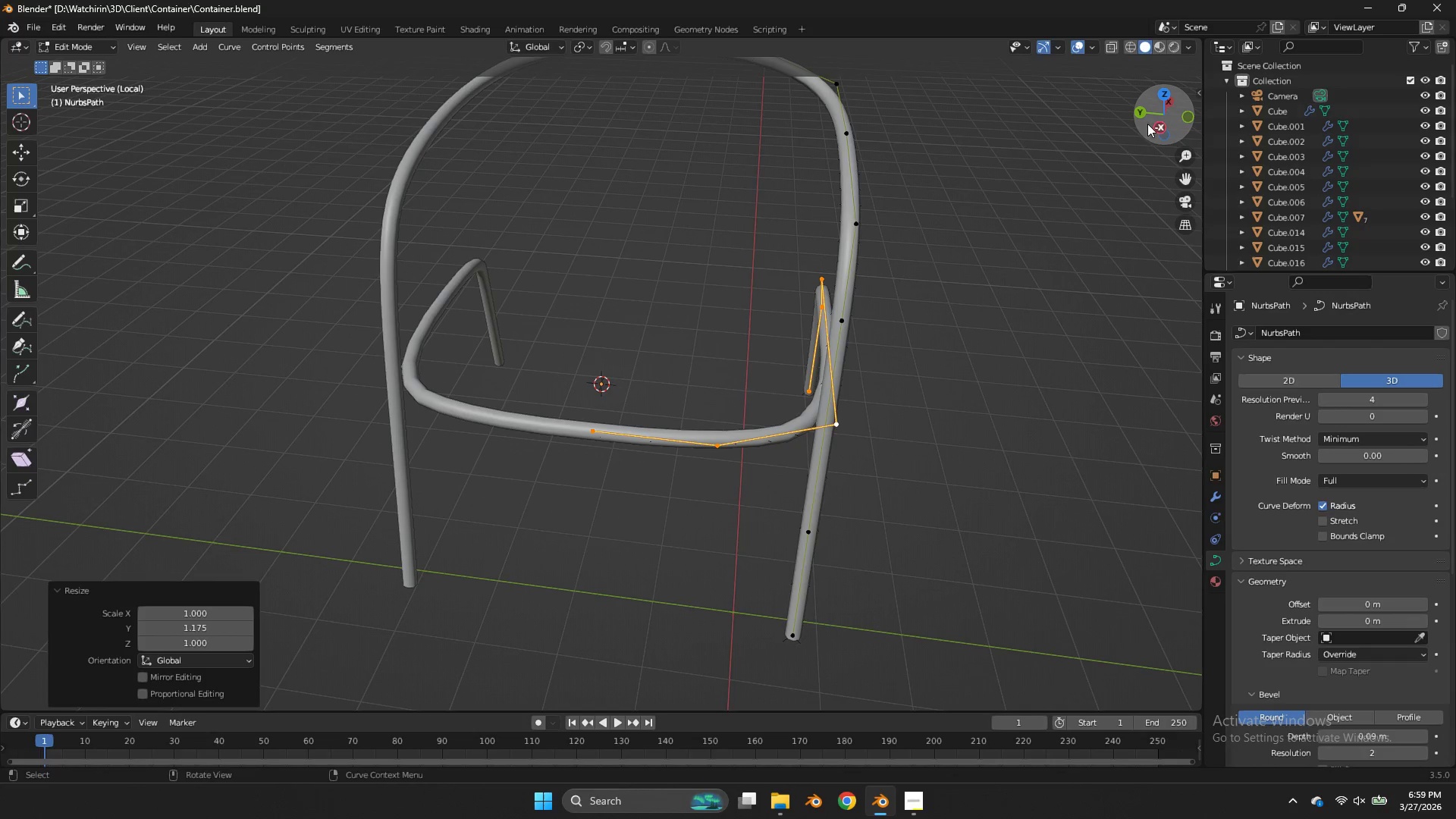 
left_click([1156, 124])
 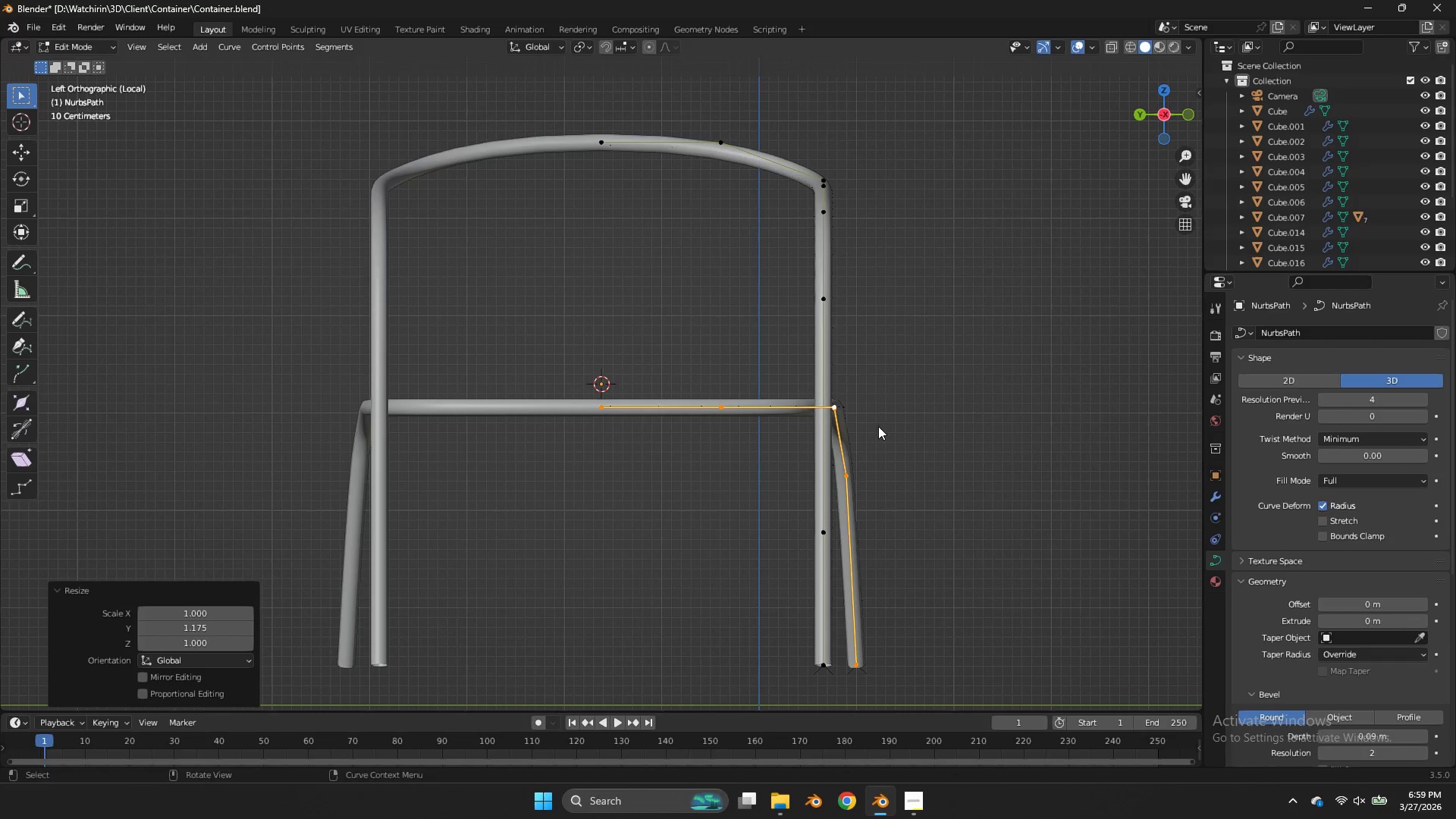 
key(Z)
 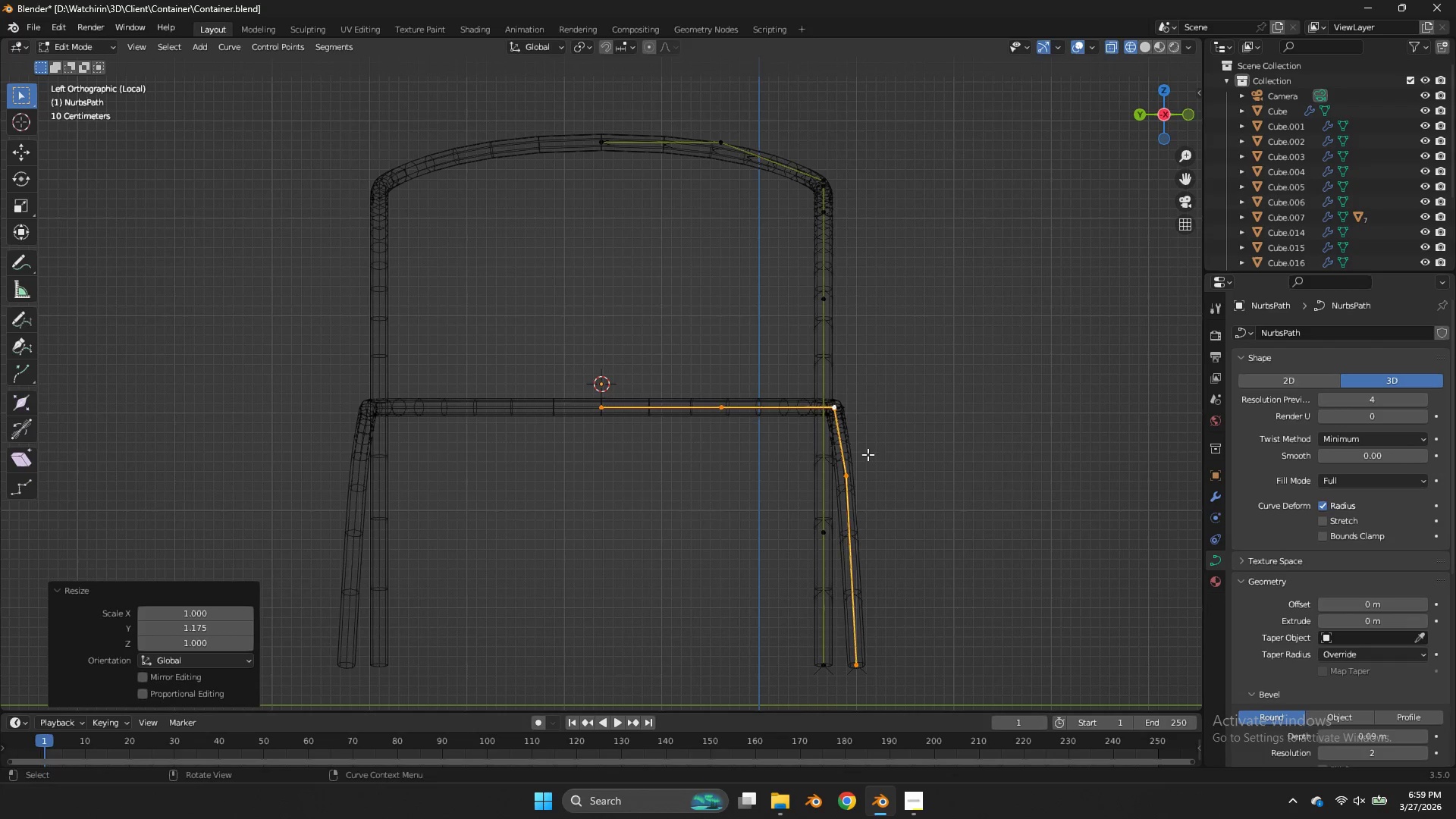 
left_click([868, 454])
 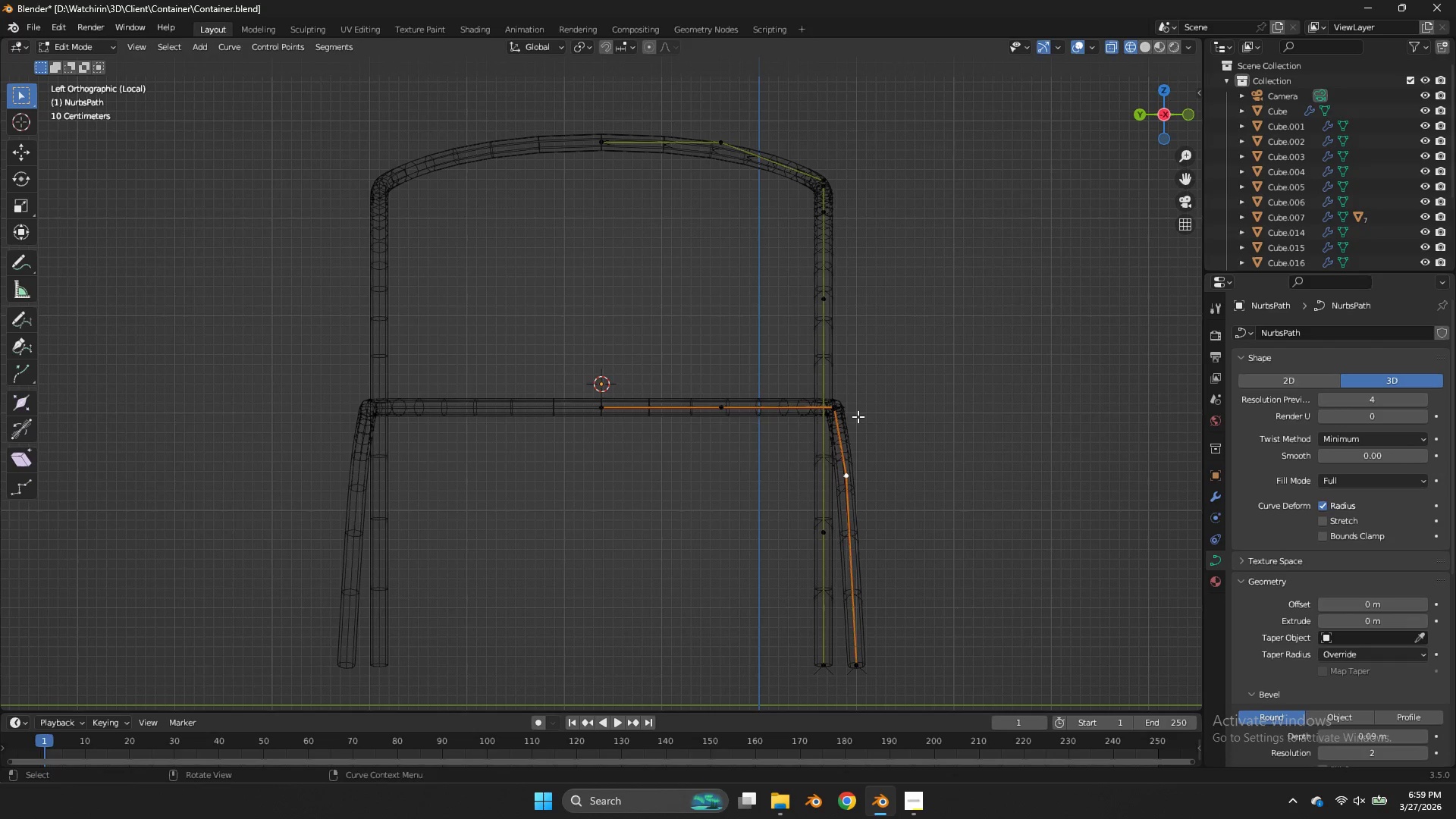 
hold_key(key=ShiftLeft, duration=1.0)
double_click([854, 406])
 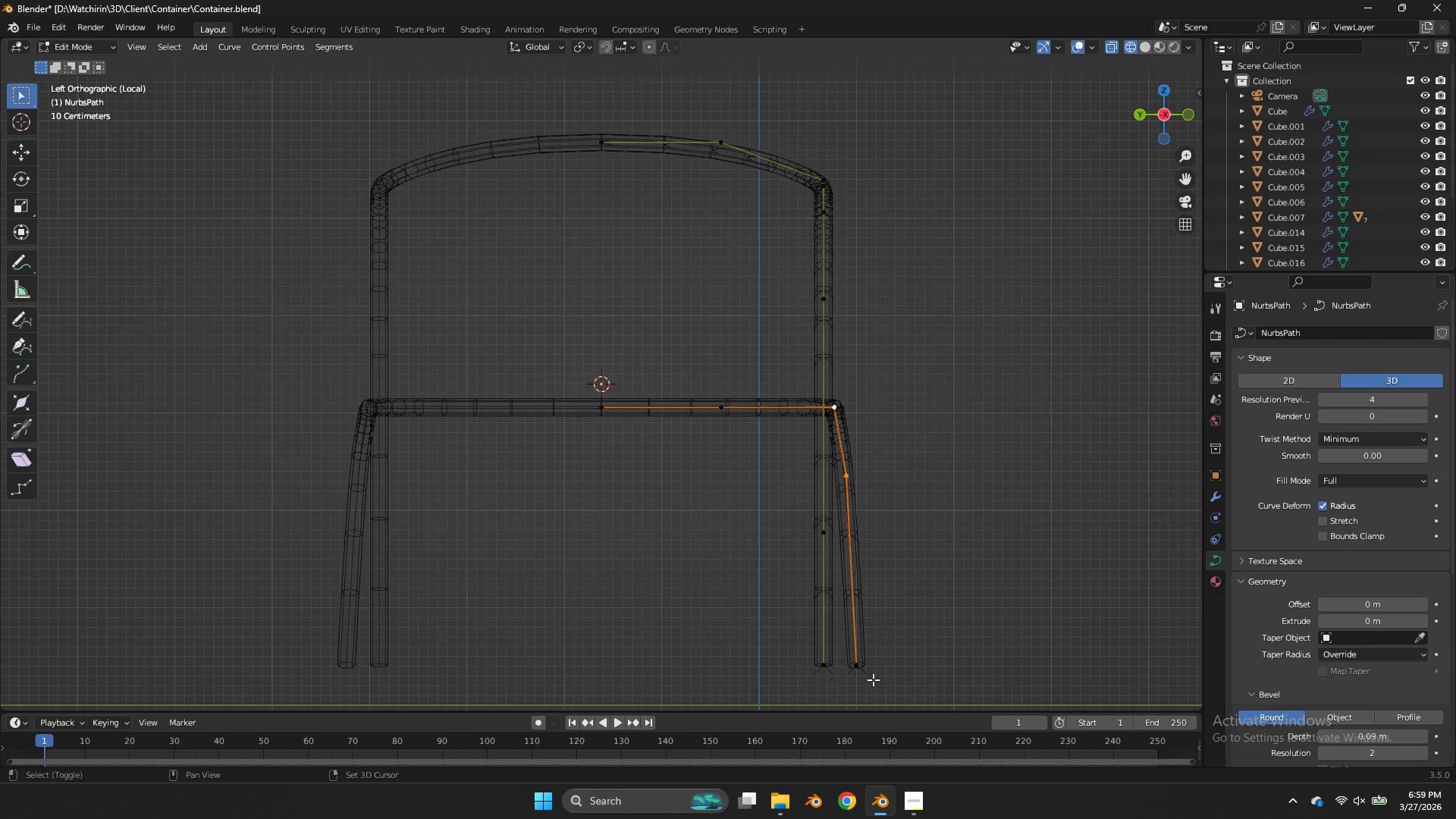 
left_click([873, 679])
 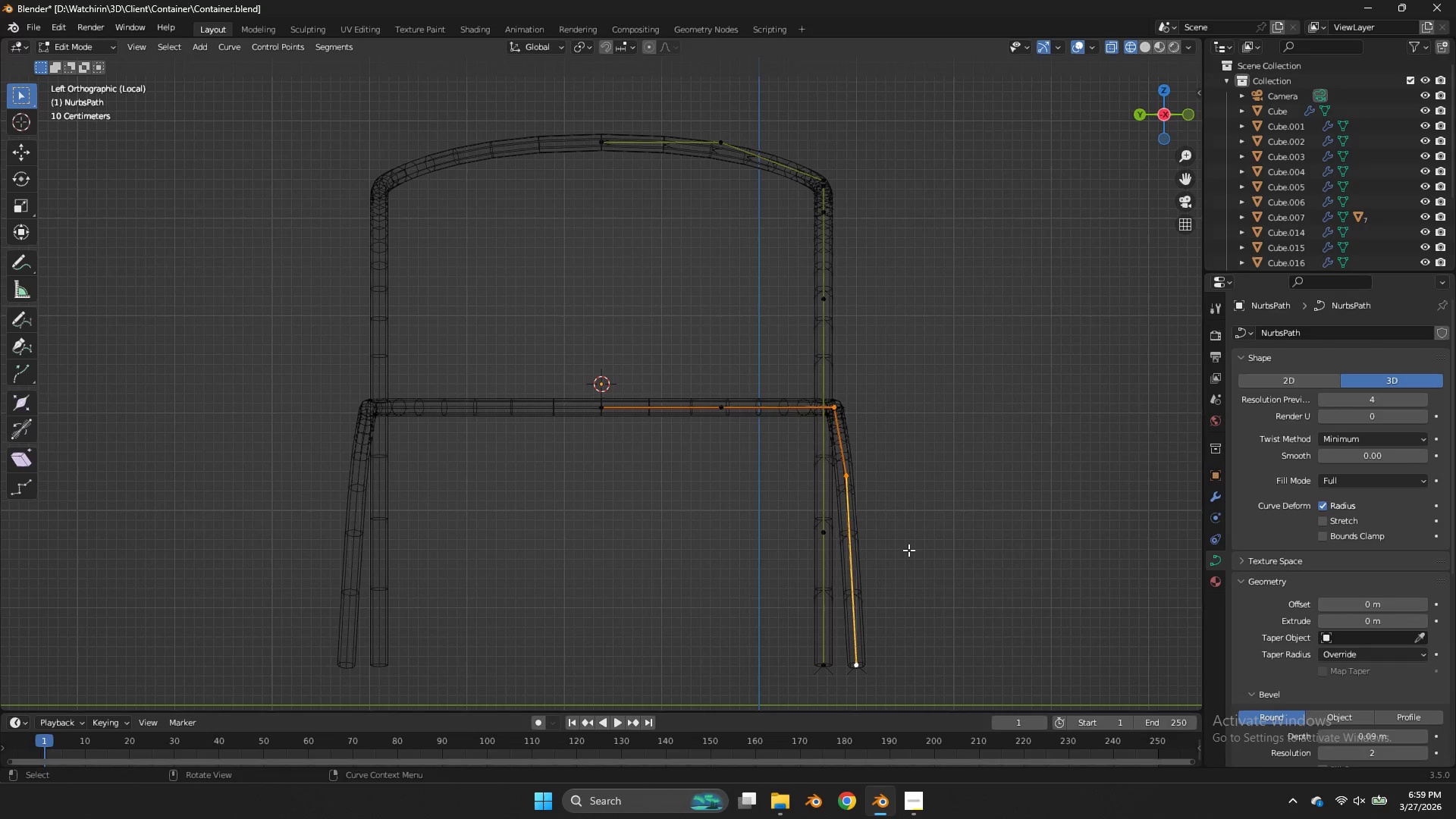 
type(sy0)
 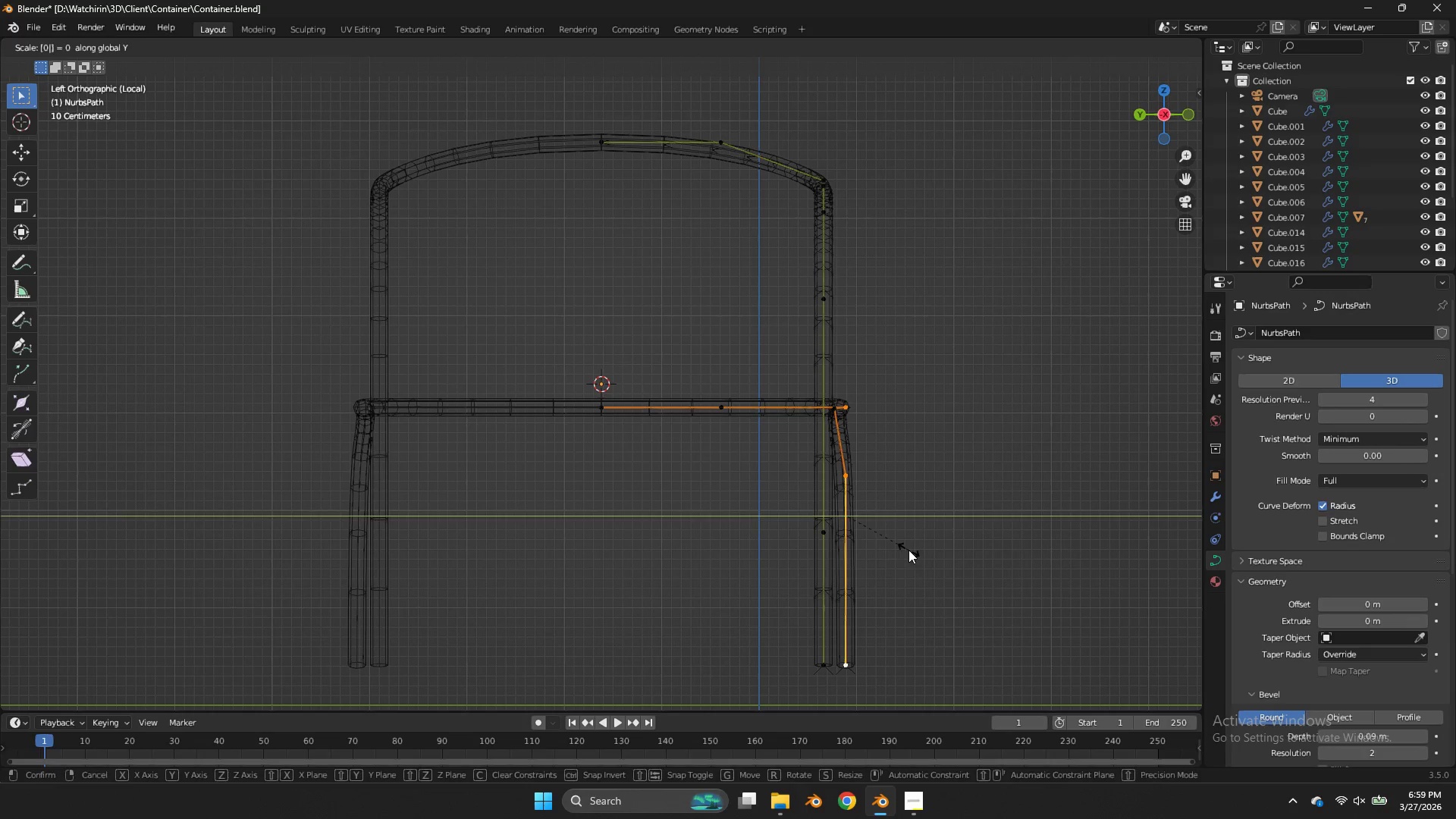 
key(Enter)
 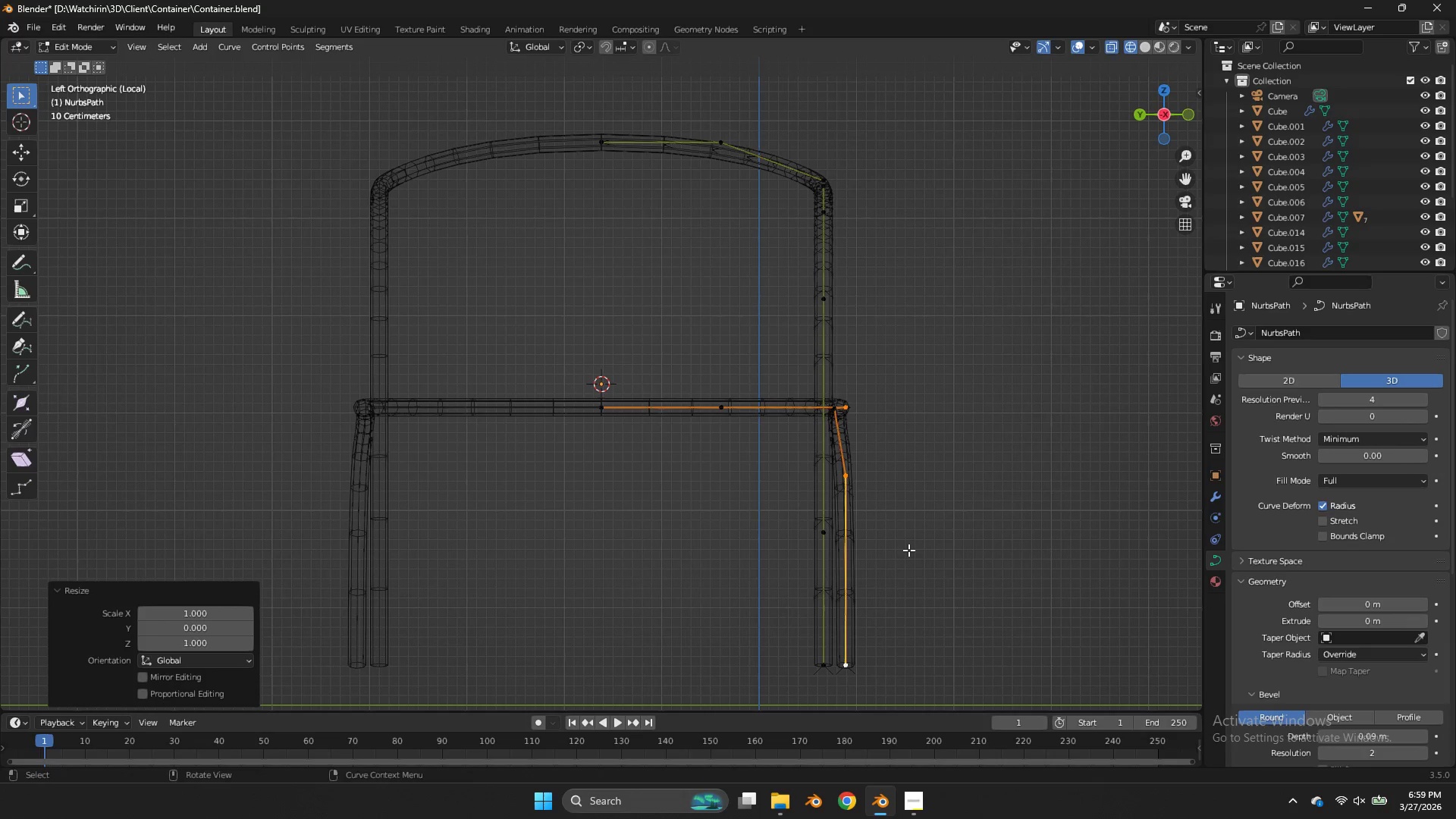 
key(Z)
 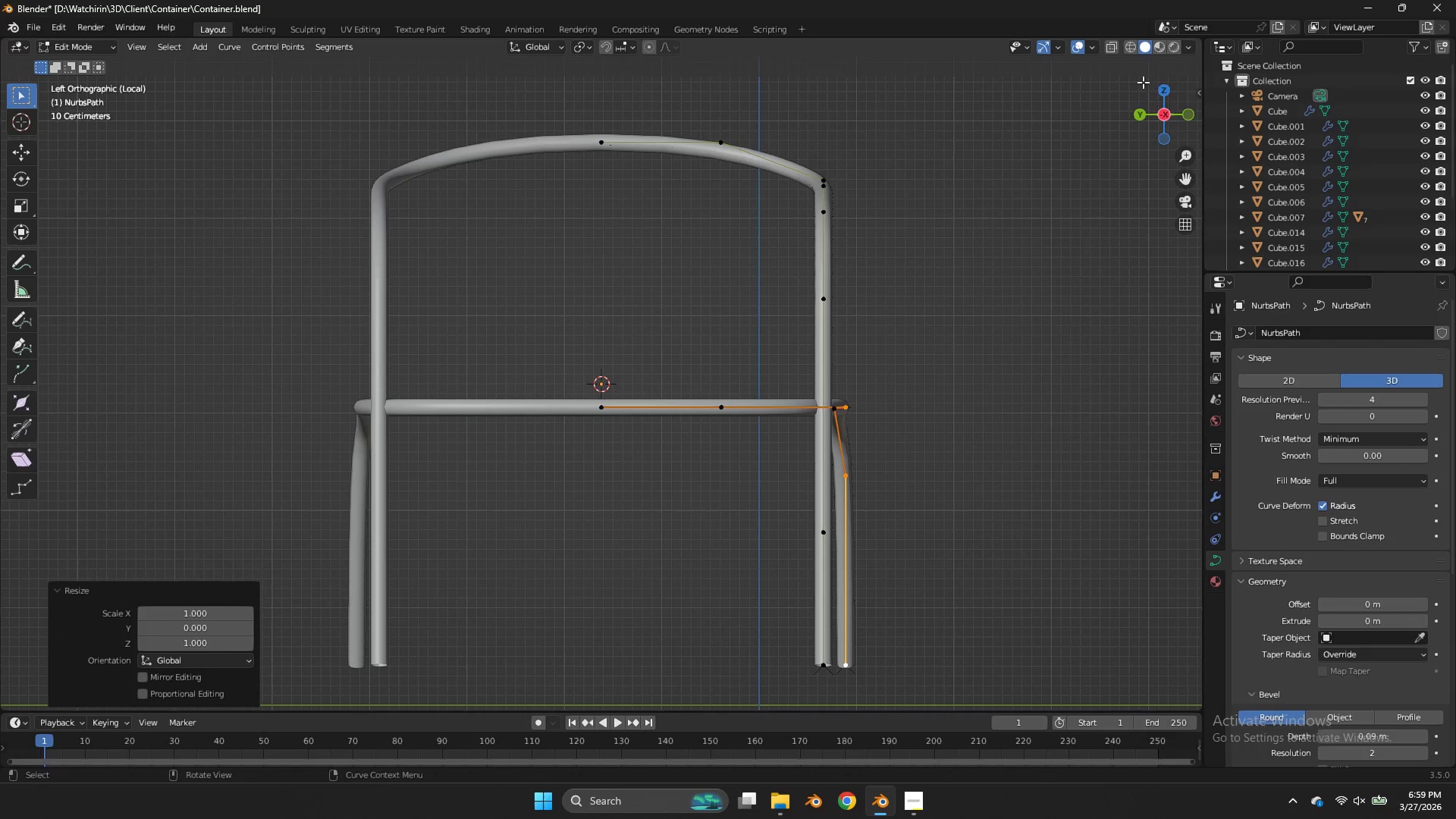 
left_click_drag(start_coordinate=[1134, 116], to_coordinate=[1131, 187])
 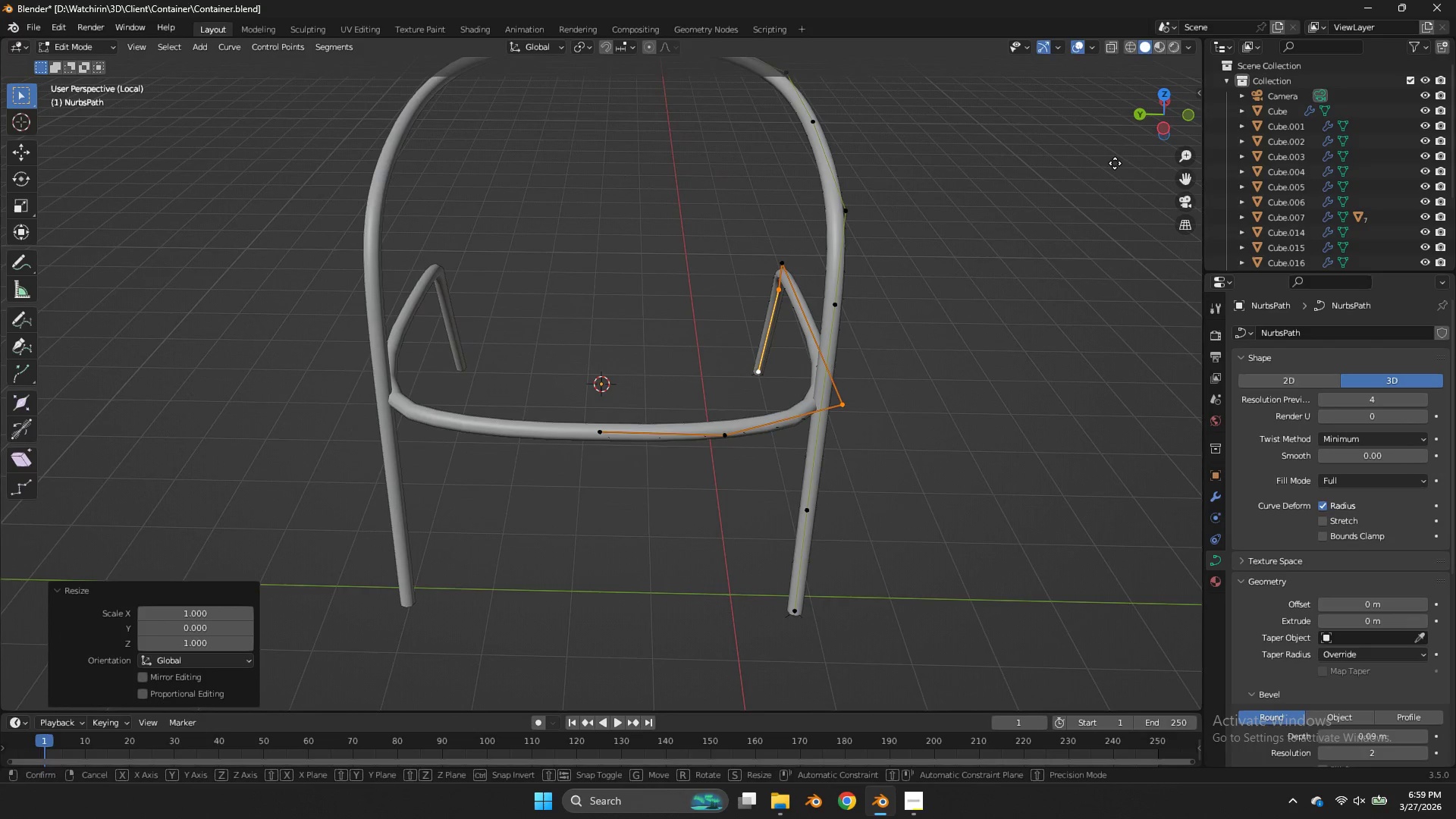 
type(gy)
 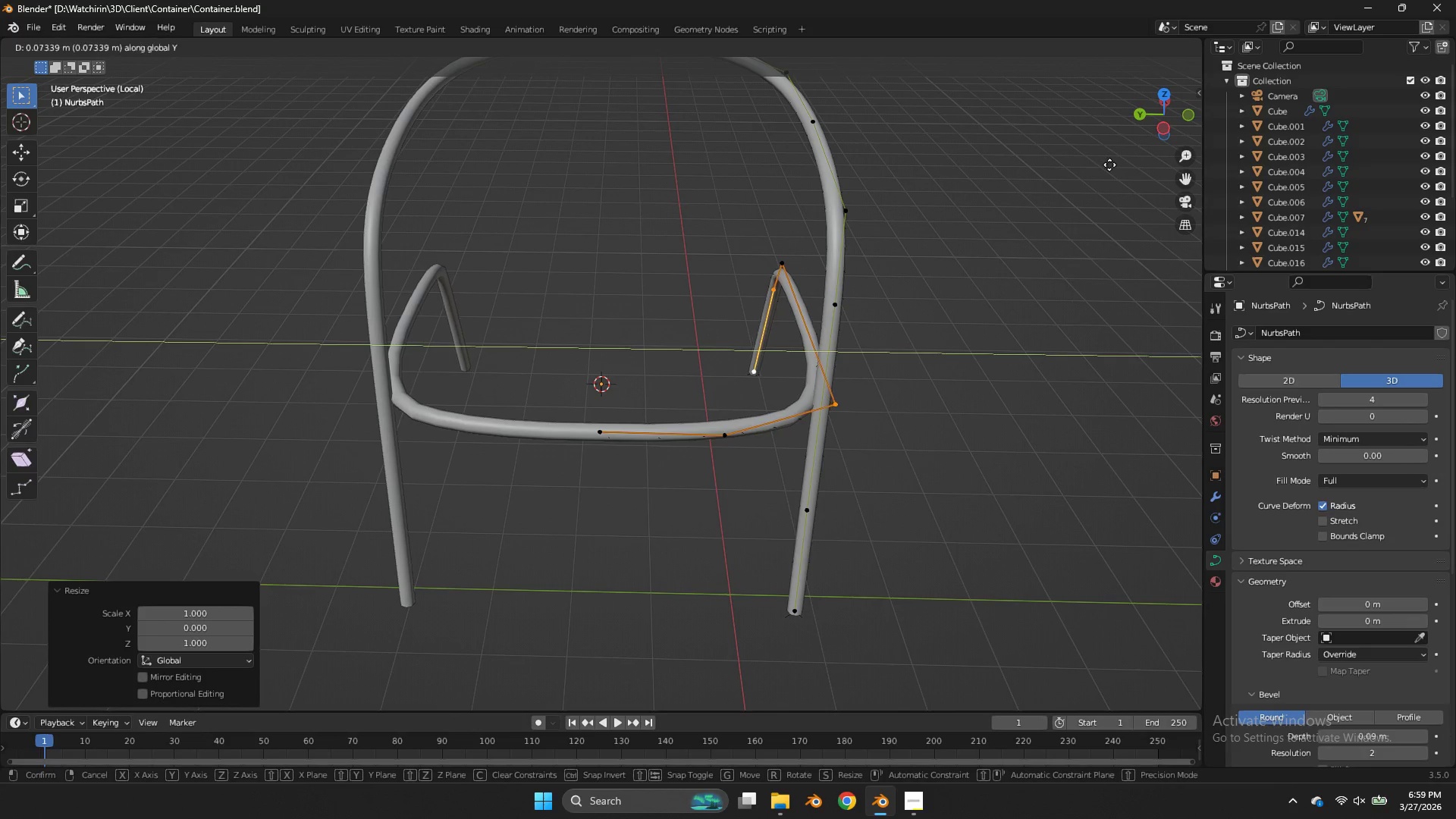 
left_click([1109, 165])
 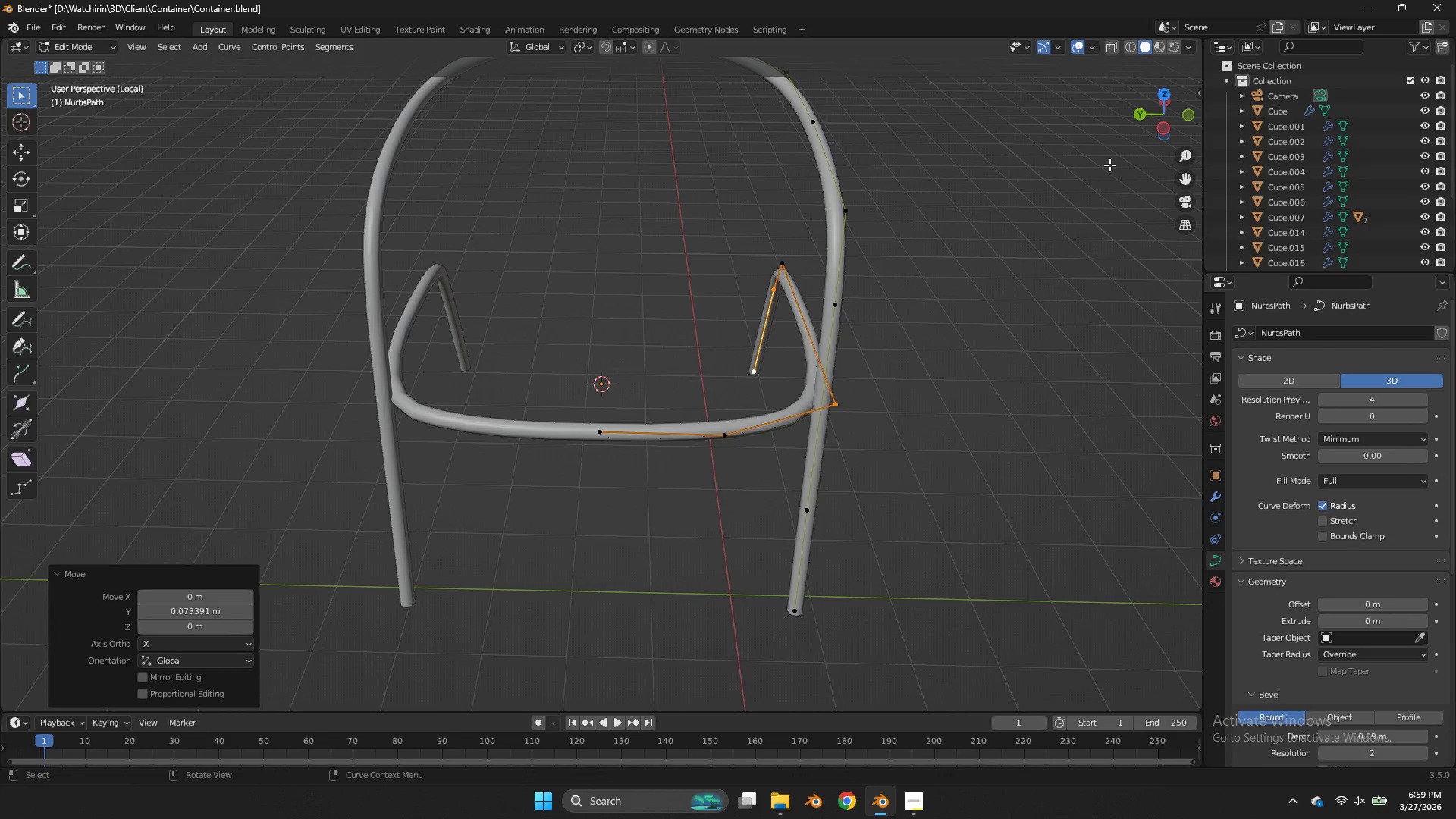 
key(Control+ControlLeft)
 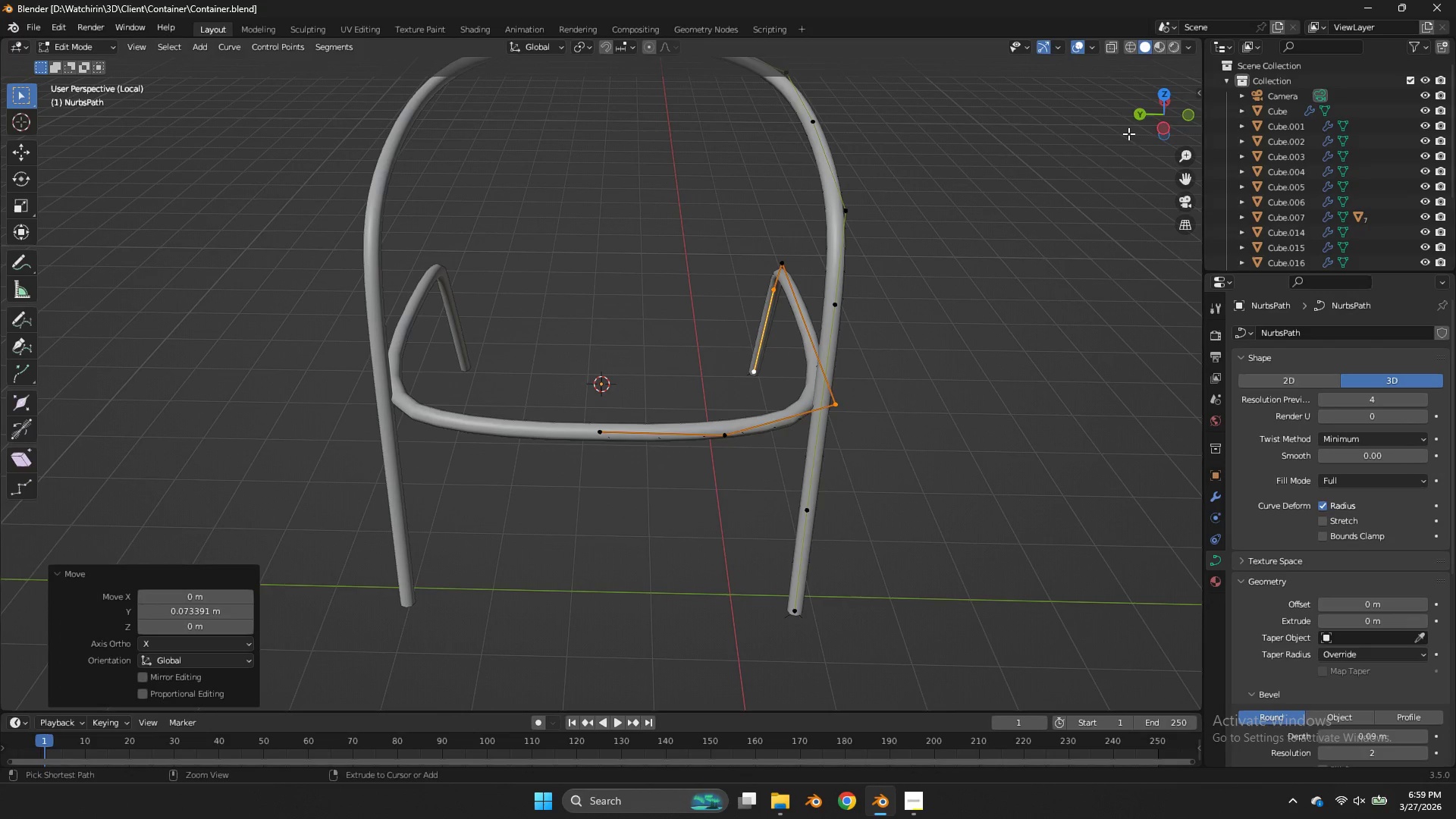 
key(Control+S)
 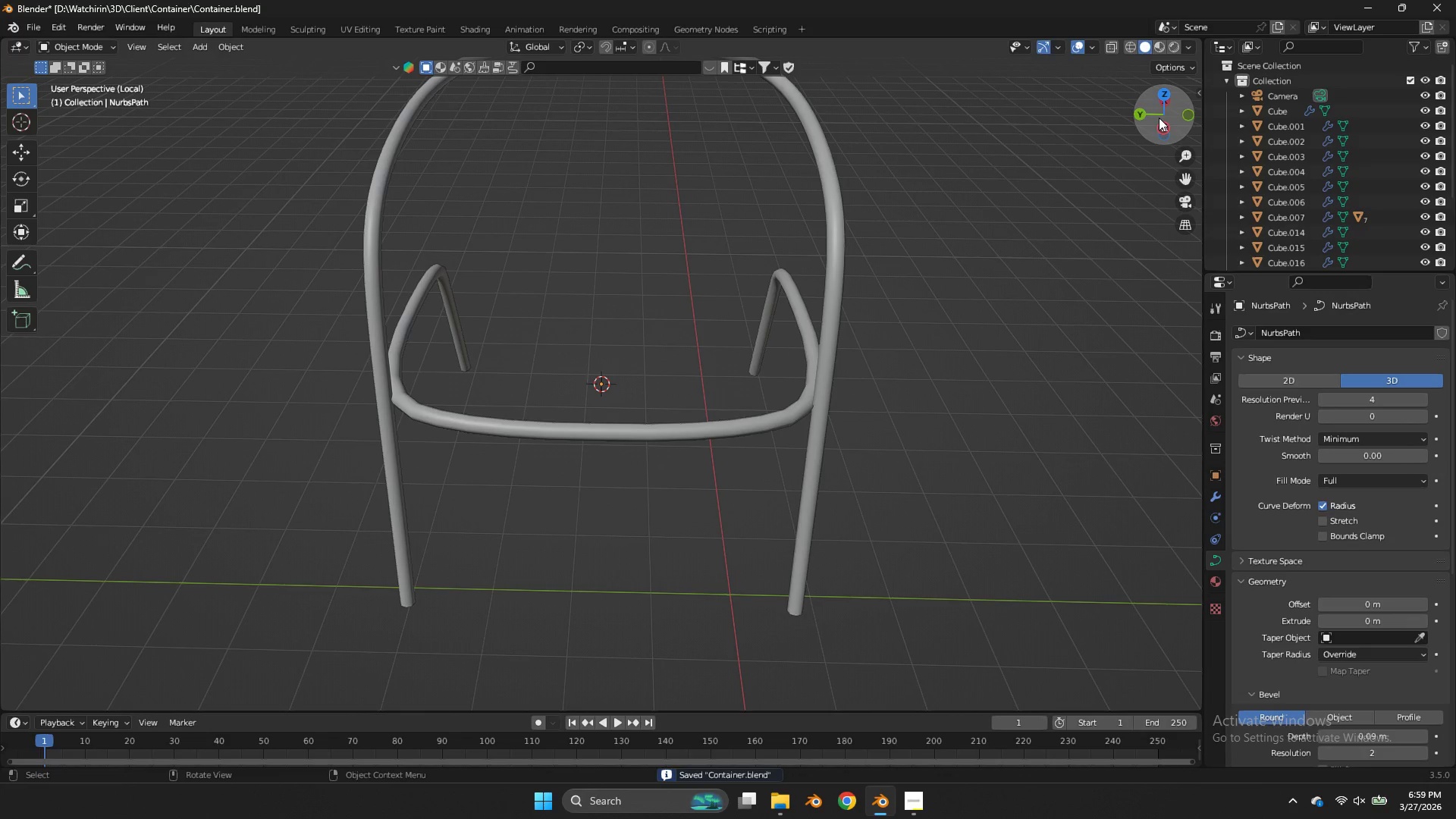 
key(Tab)
 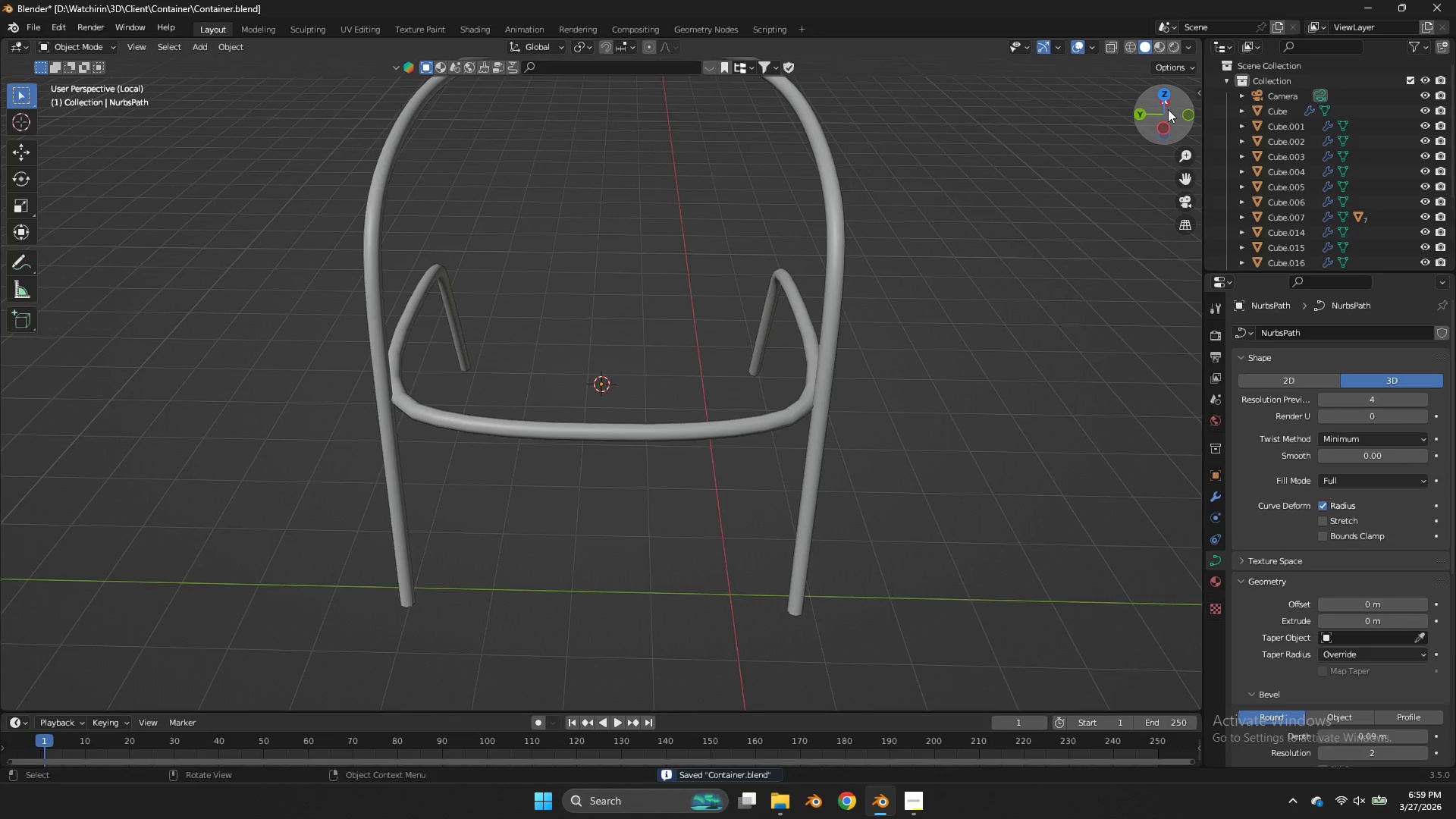 
left_click_drag(start_coordinate=[1168, 109], to_coordinate=[984, 83])
 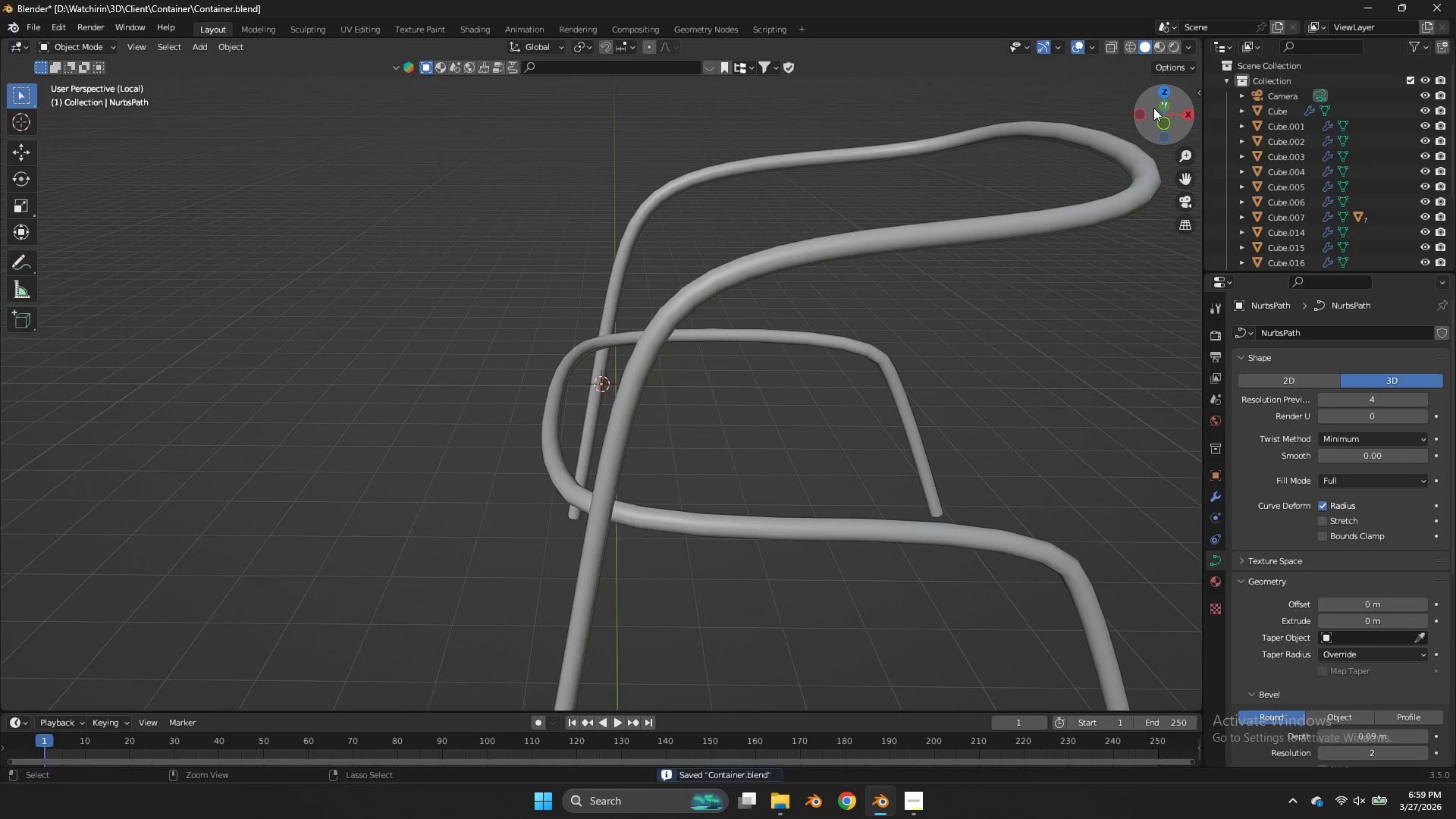 
key(Control+ControlLeft)
 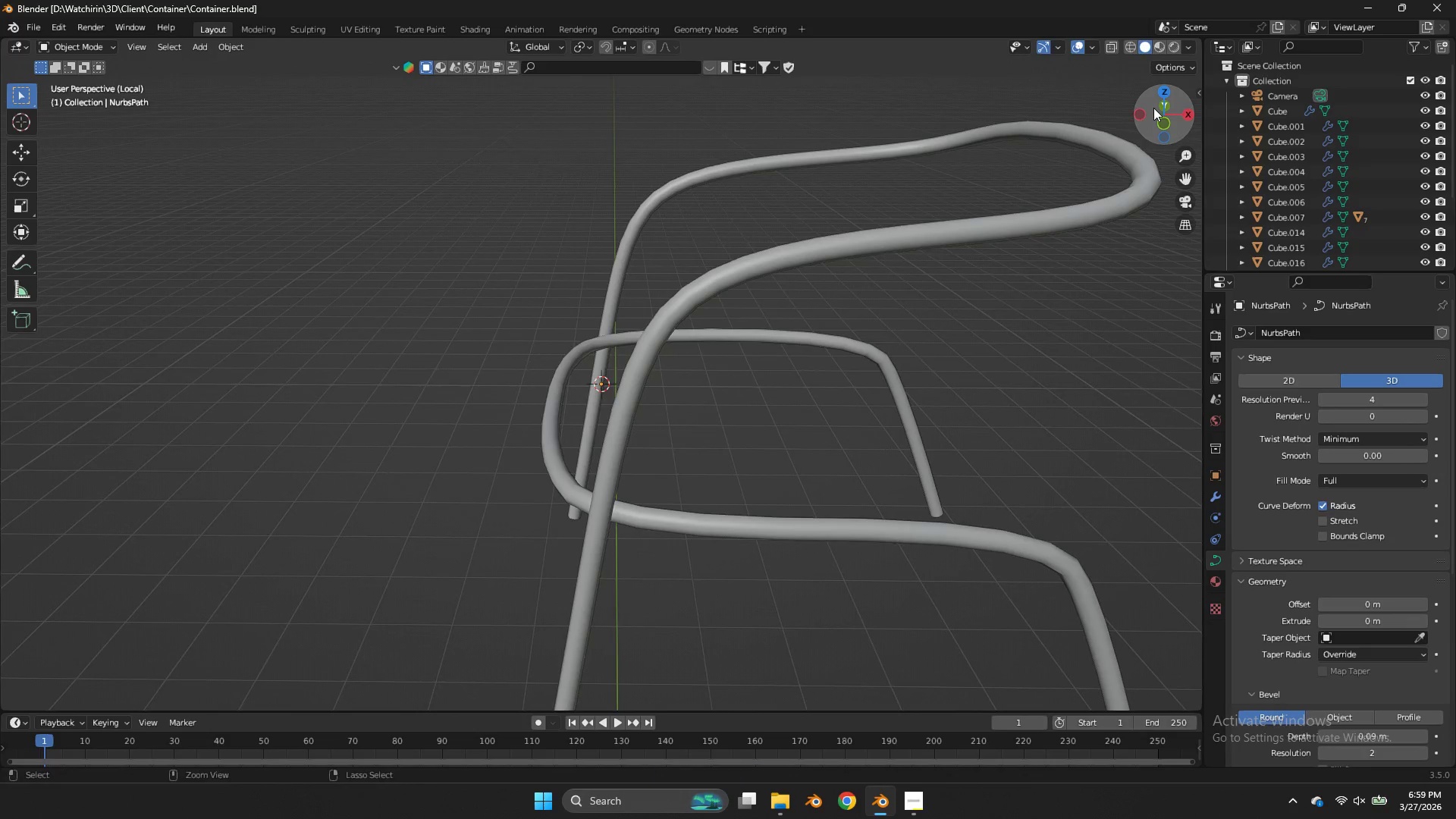 
key(Control+S)
 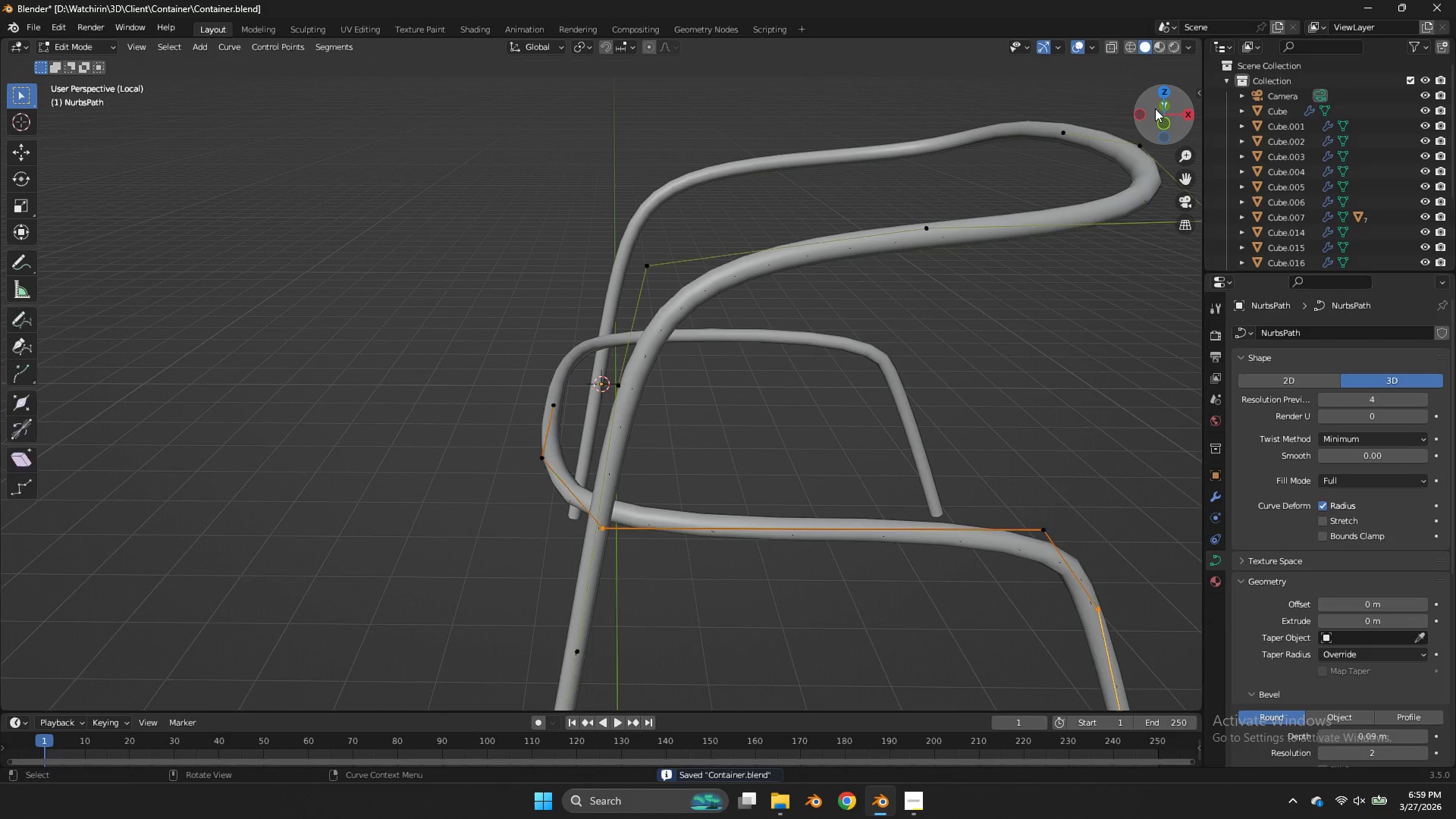 
key(Tab)
 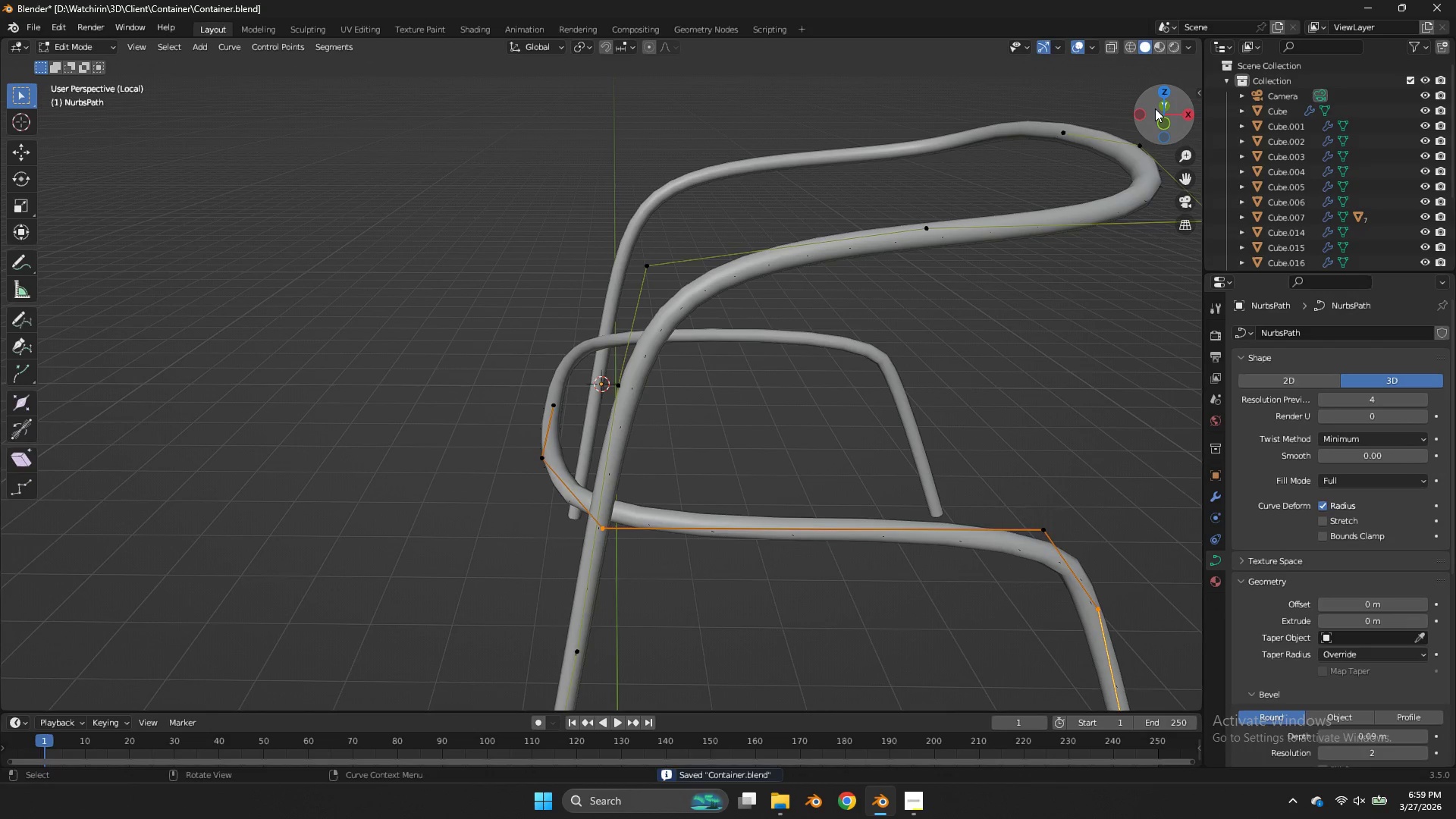 
key(Tab)
 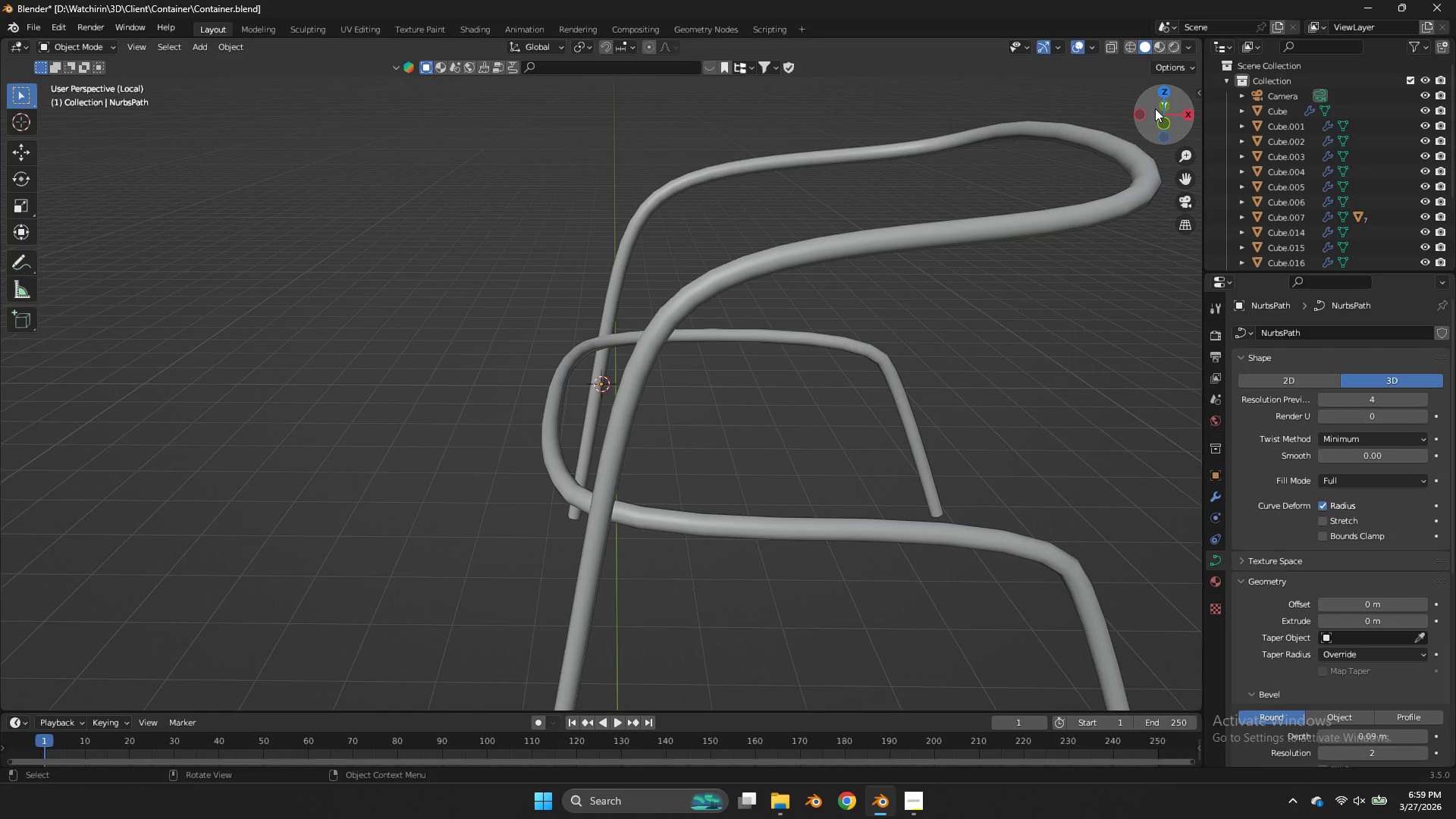 
wait(18.88)
 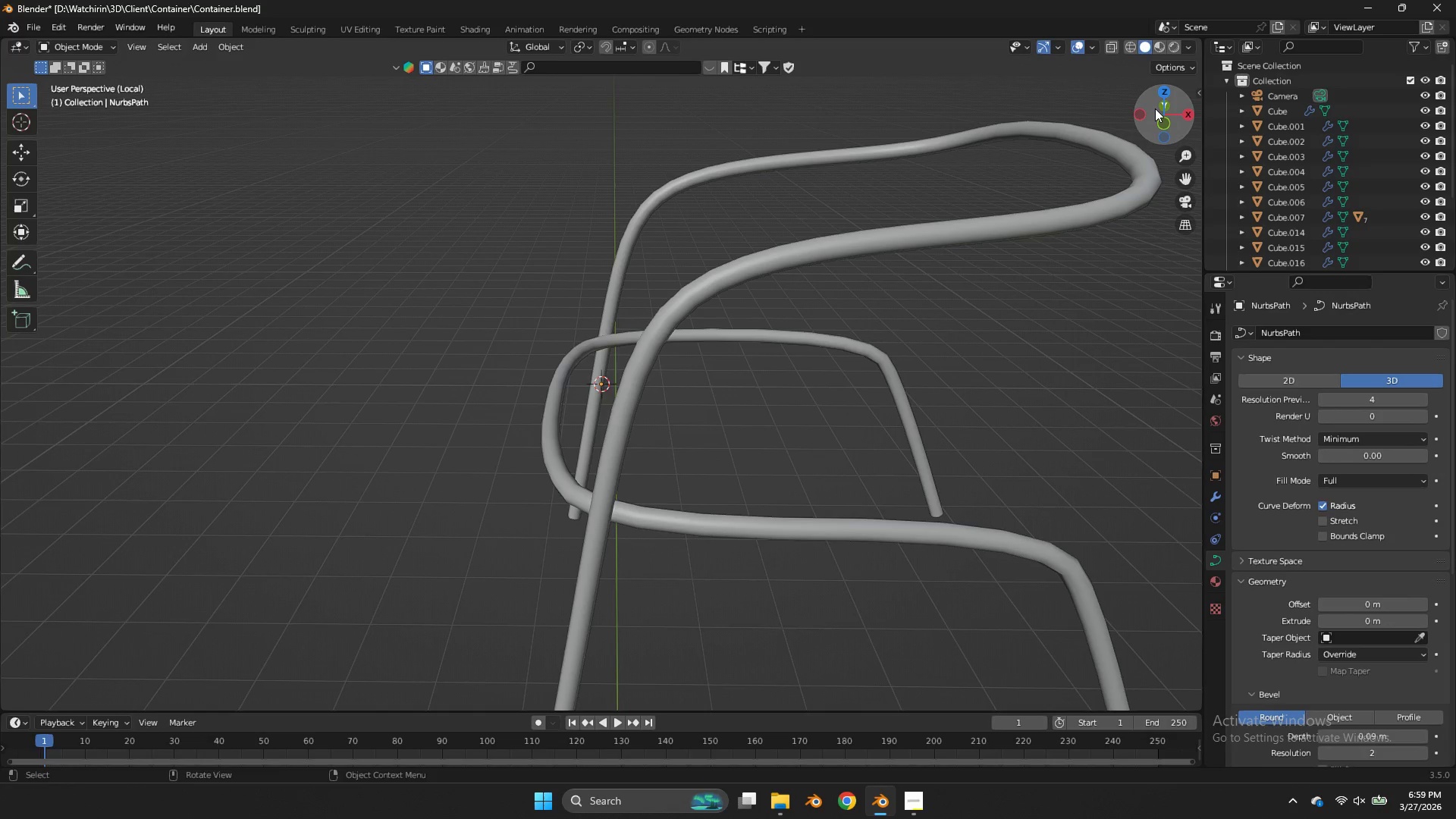 
key(Control+ControlLeft)
 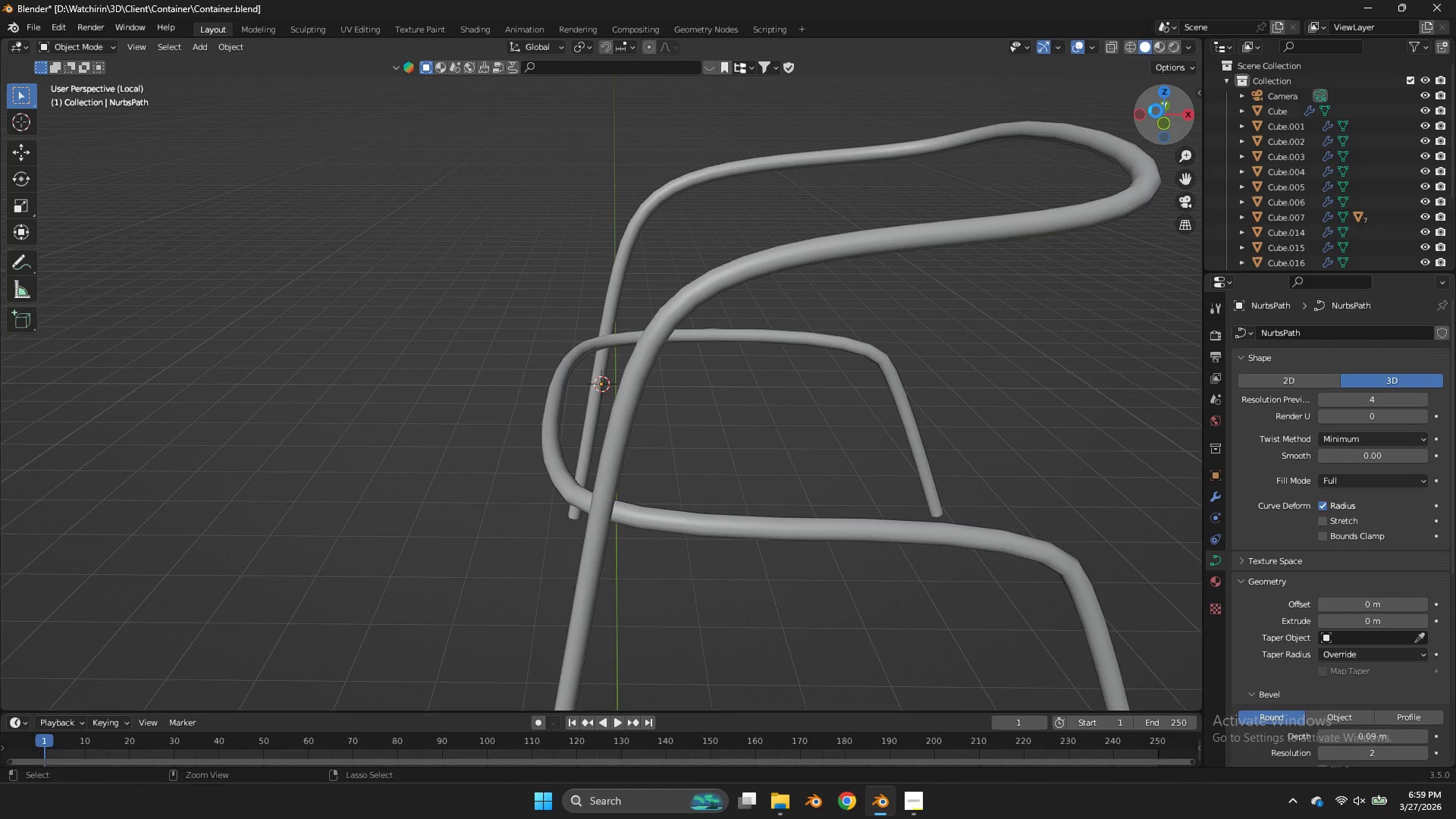 
key(Control+S)
 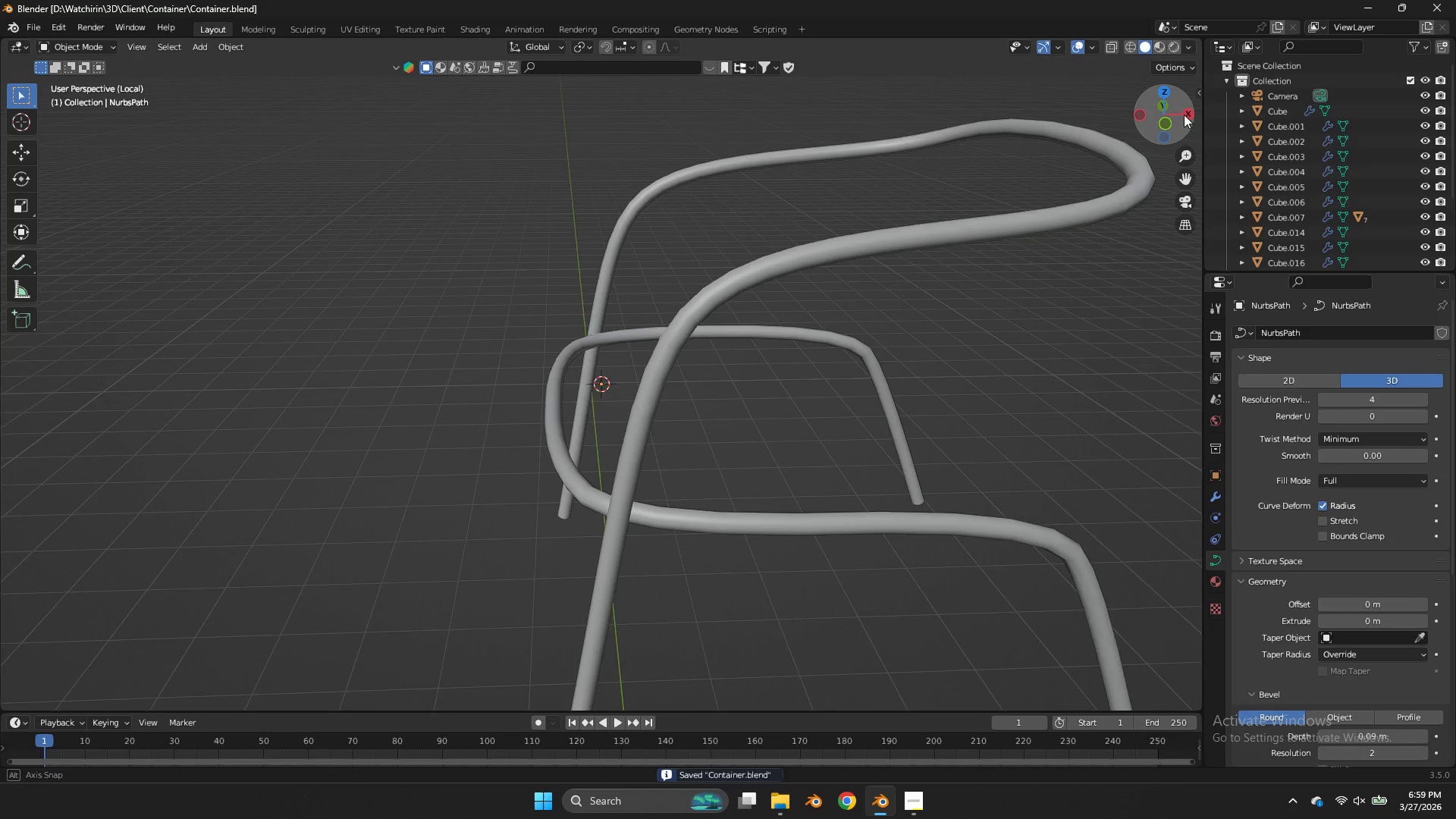 
left_click_drag(start_coordinate=[1158, 112], to_coordinate=[71, 113])
 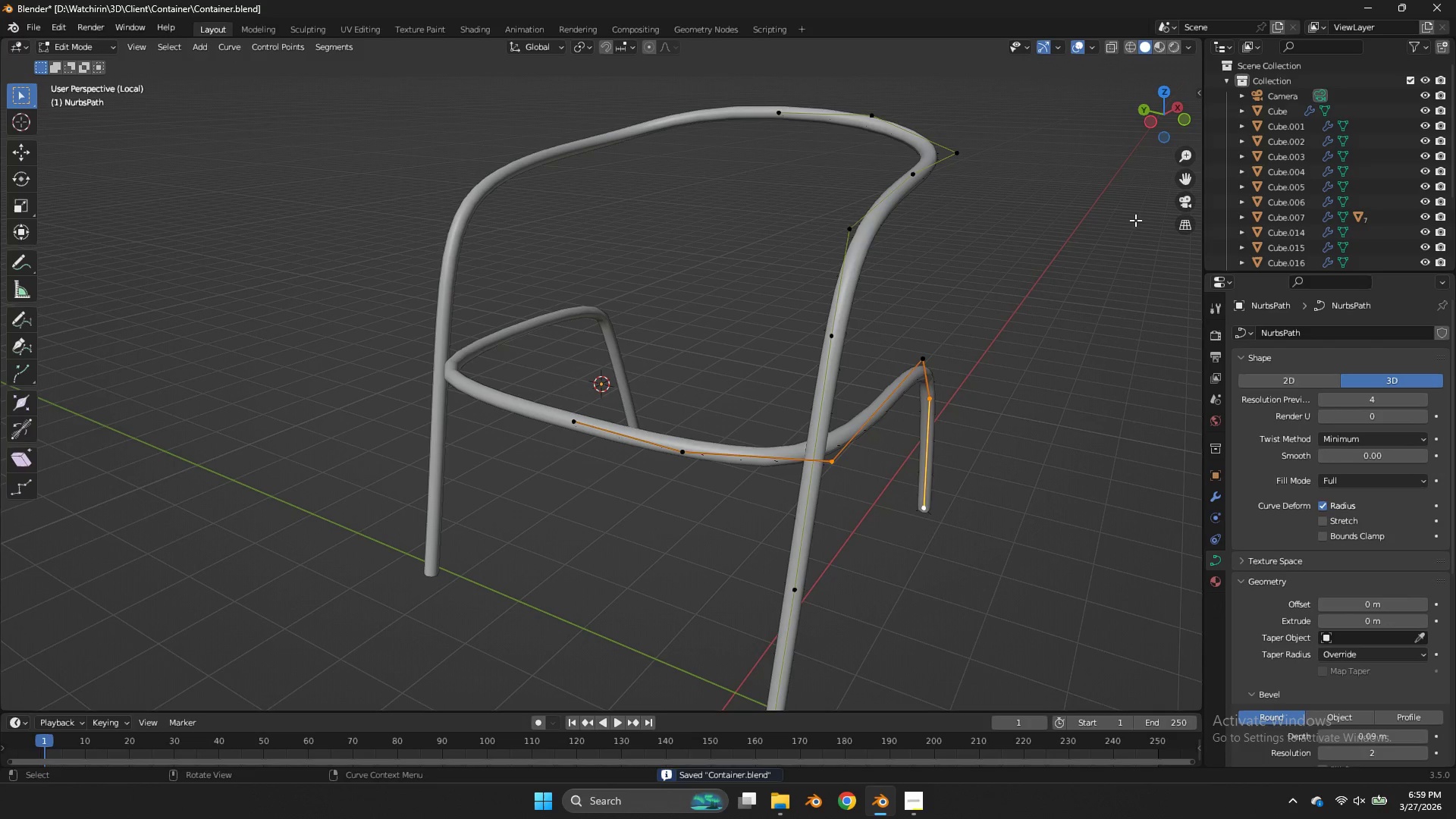 
key(Tab)
 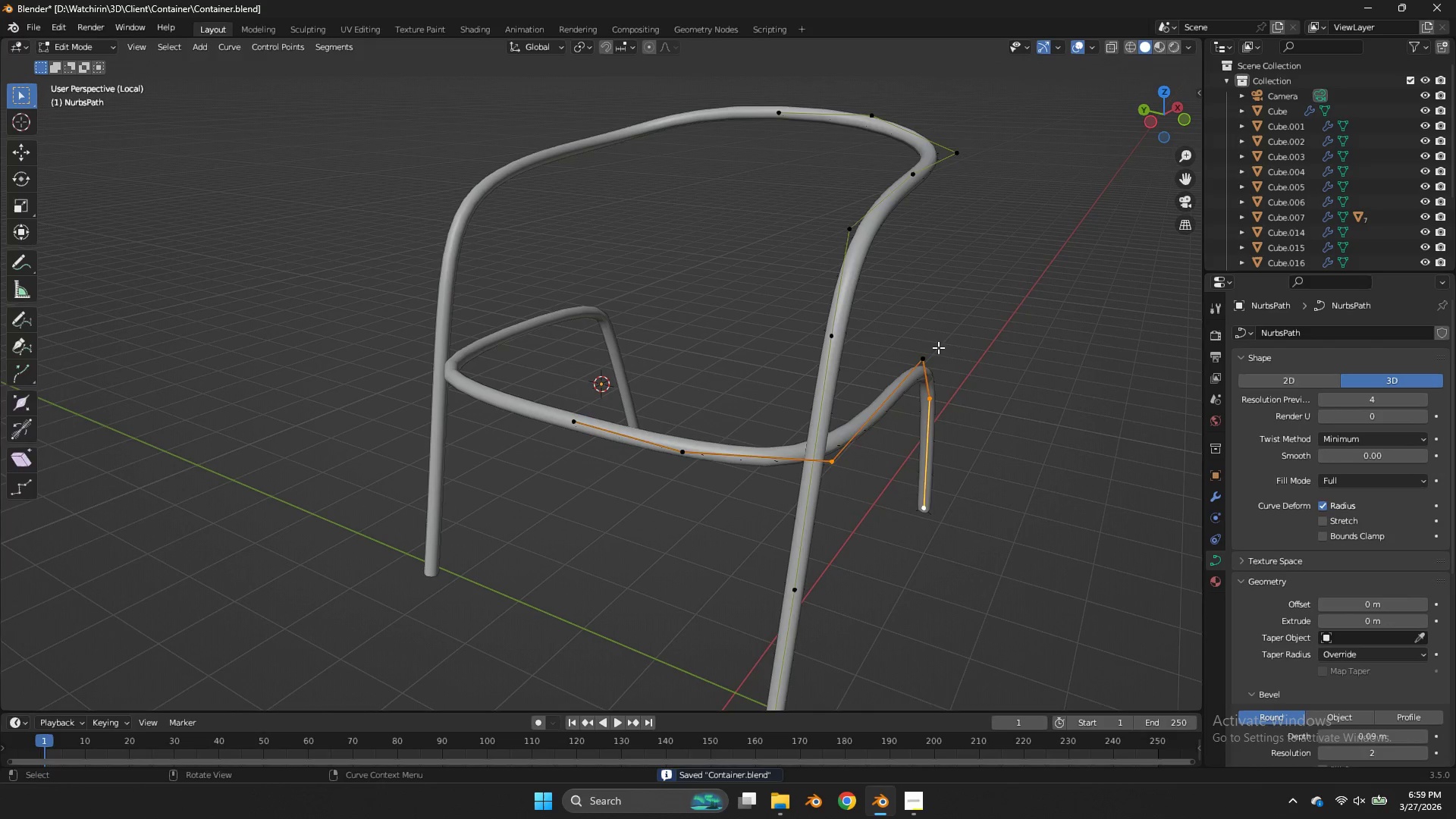 
key(Tab)
 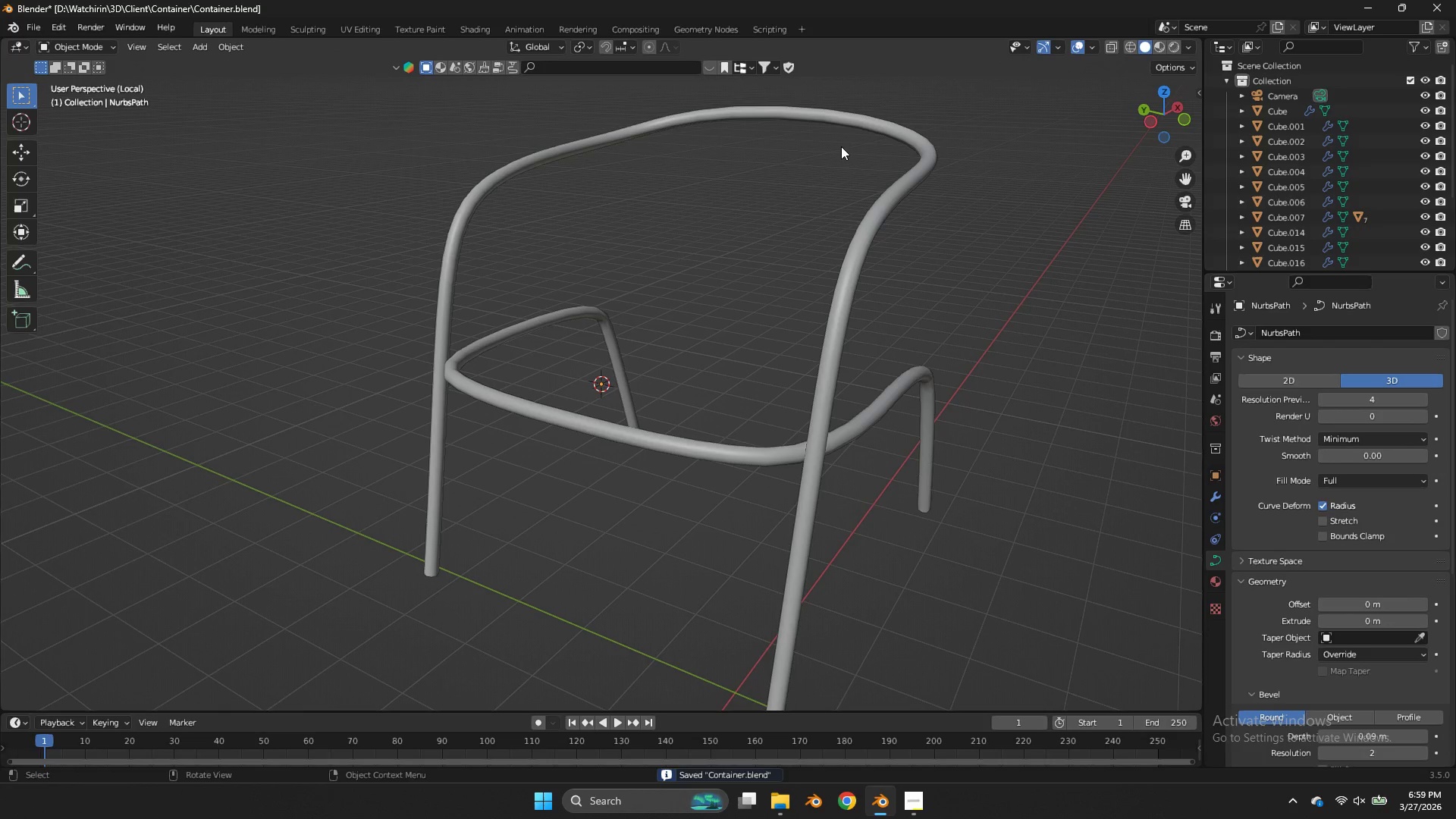 
left_click([883, 230])
 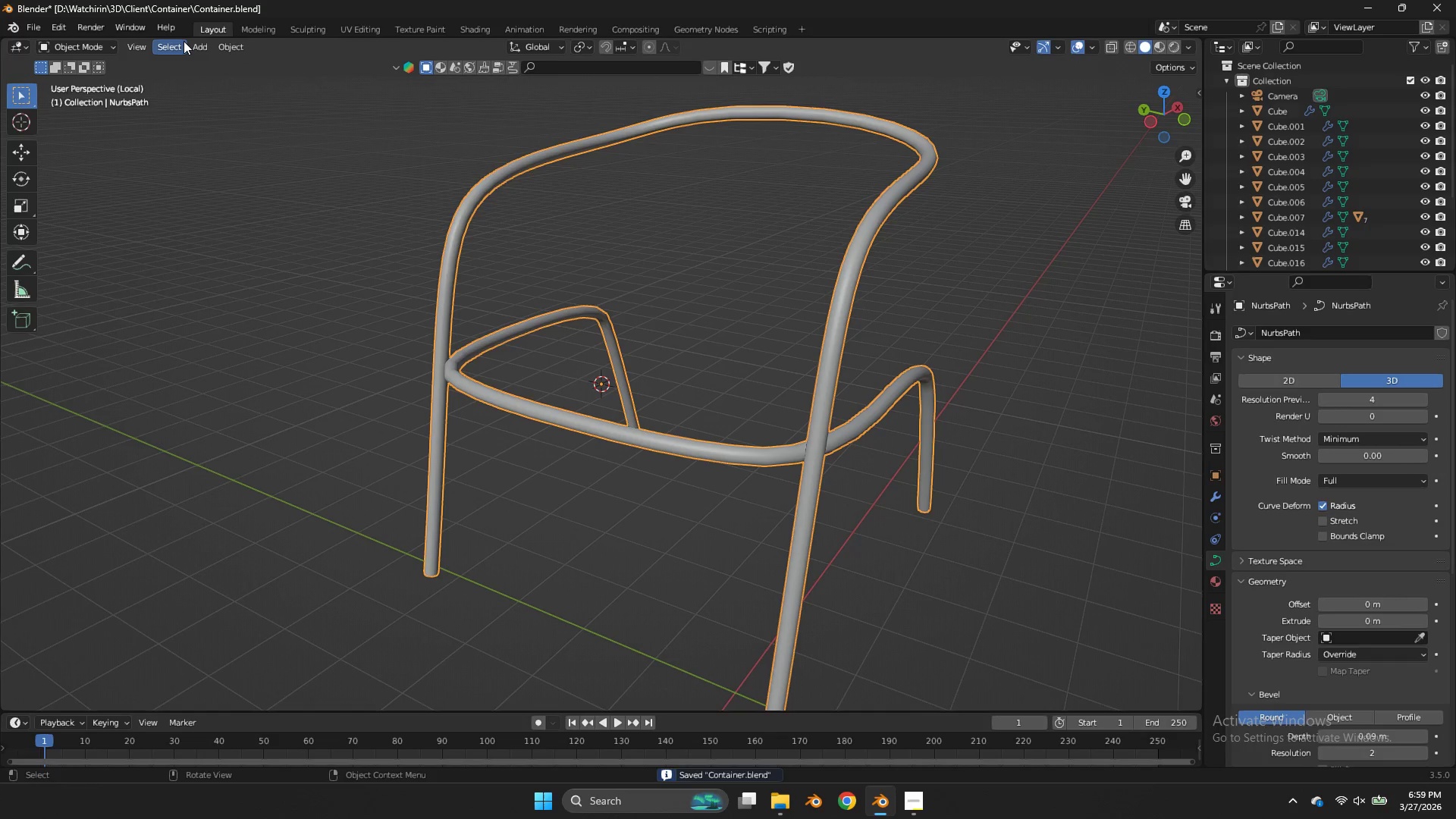 
left_click([213, 41])
 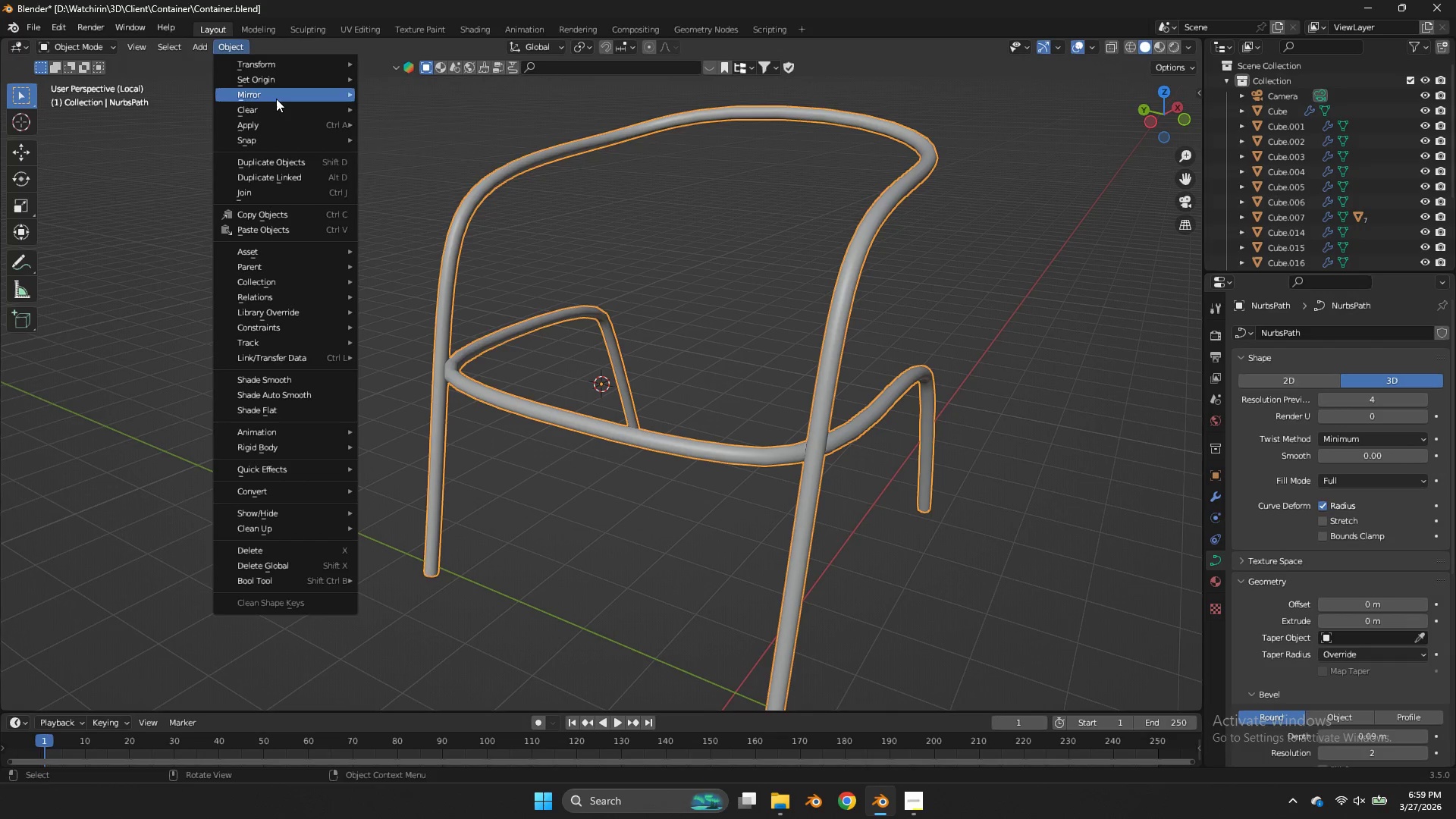 
left_click([271, 126])
 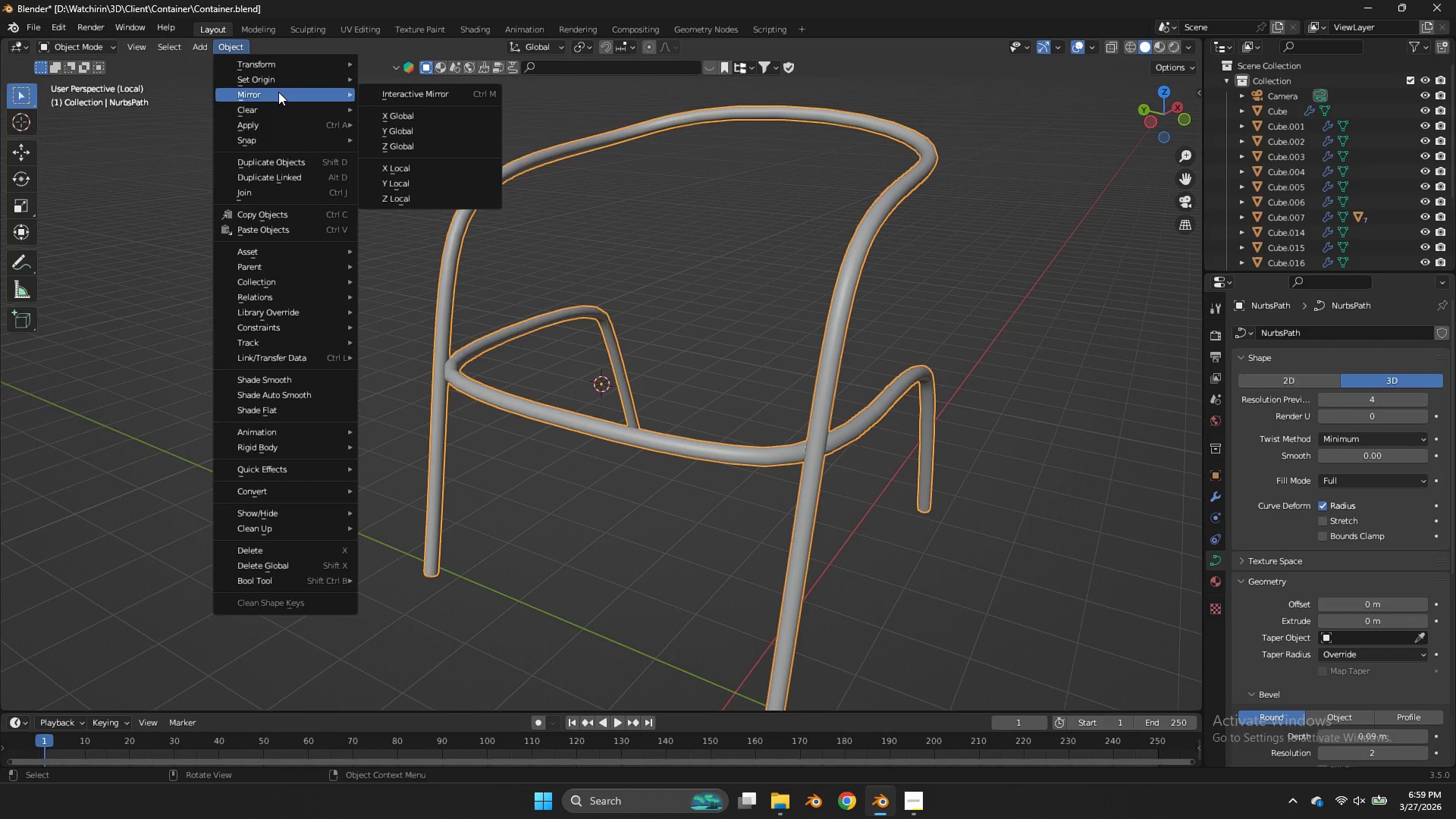 
left_click([287, 77])
 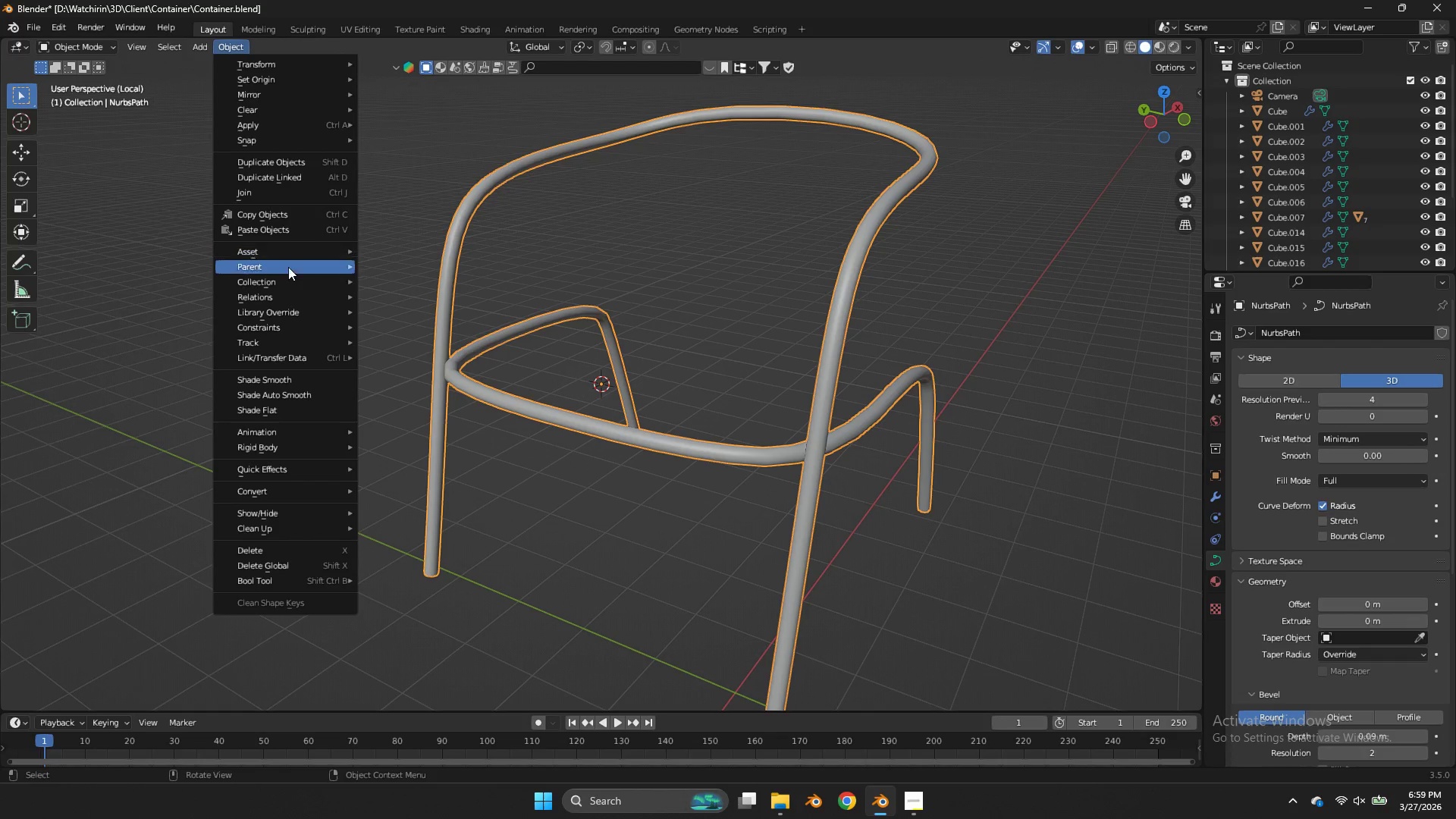 
mouse_move([837, 431])
 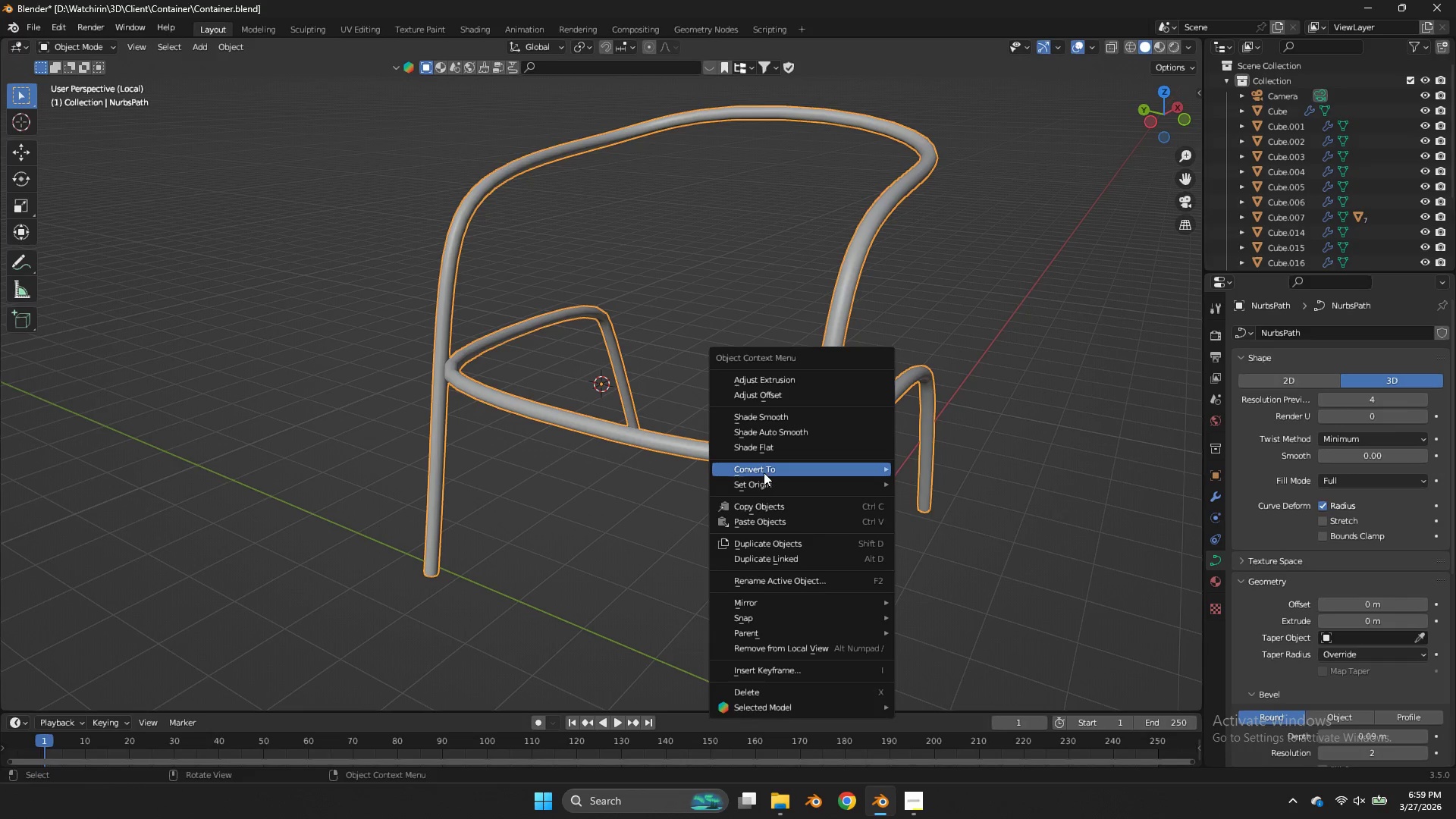 
left_click([764, 472])
 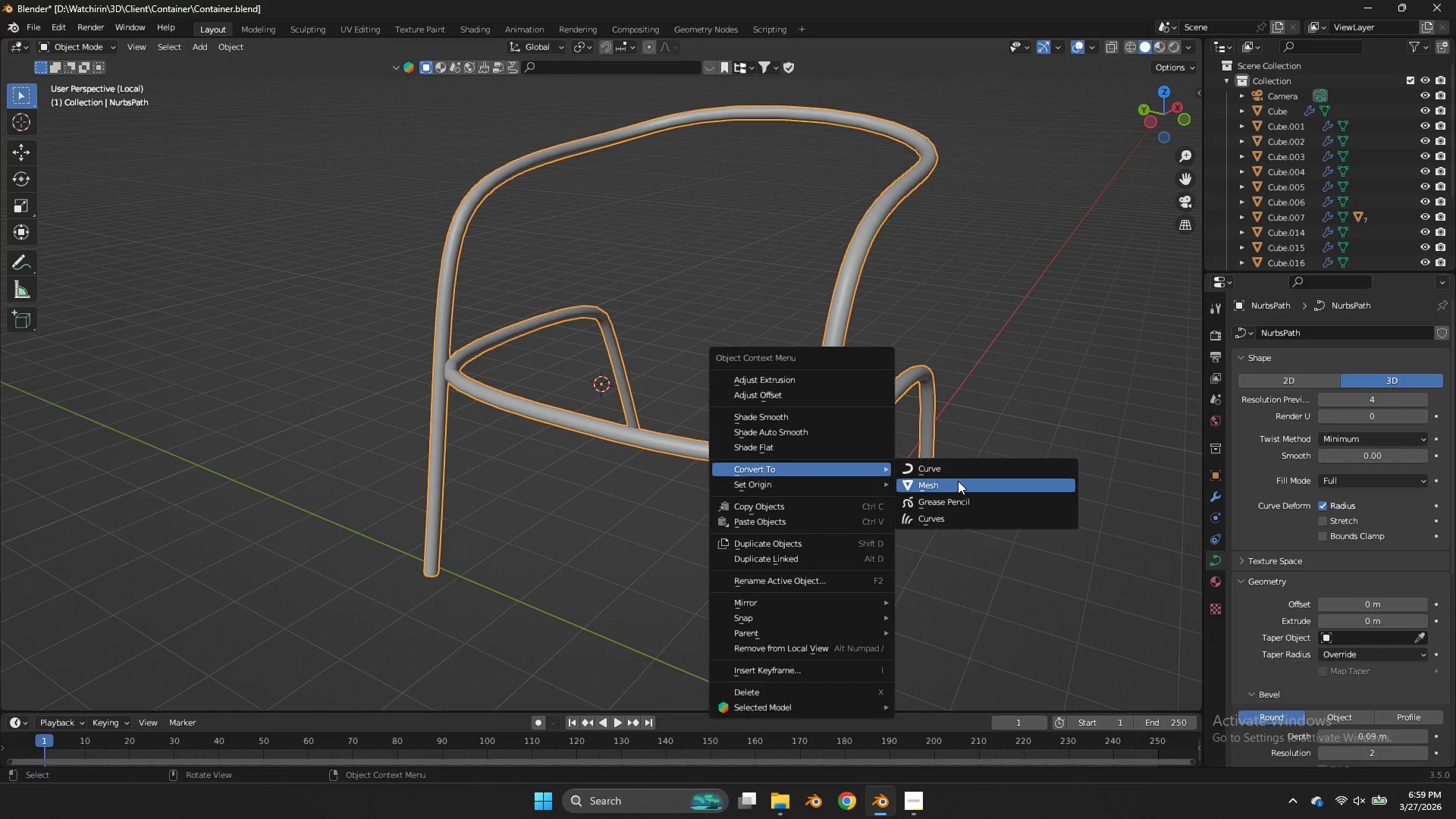 
left_click([958, 481])
 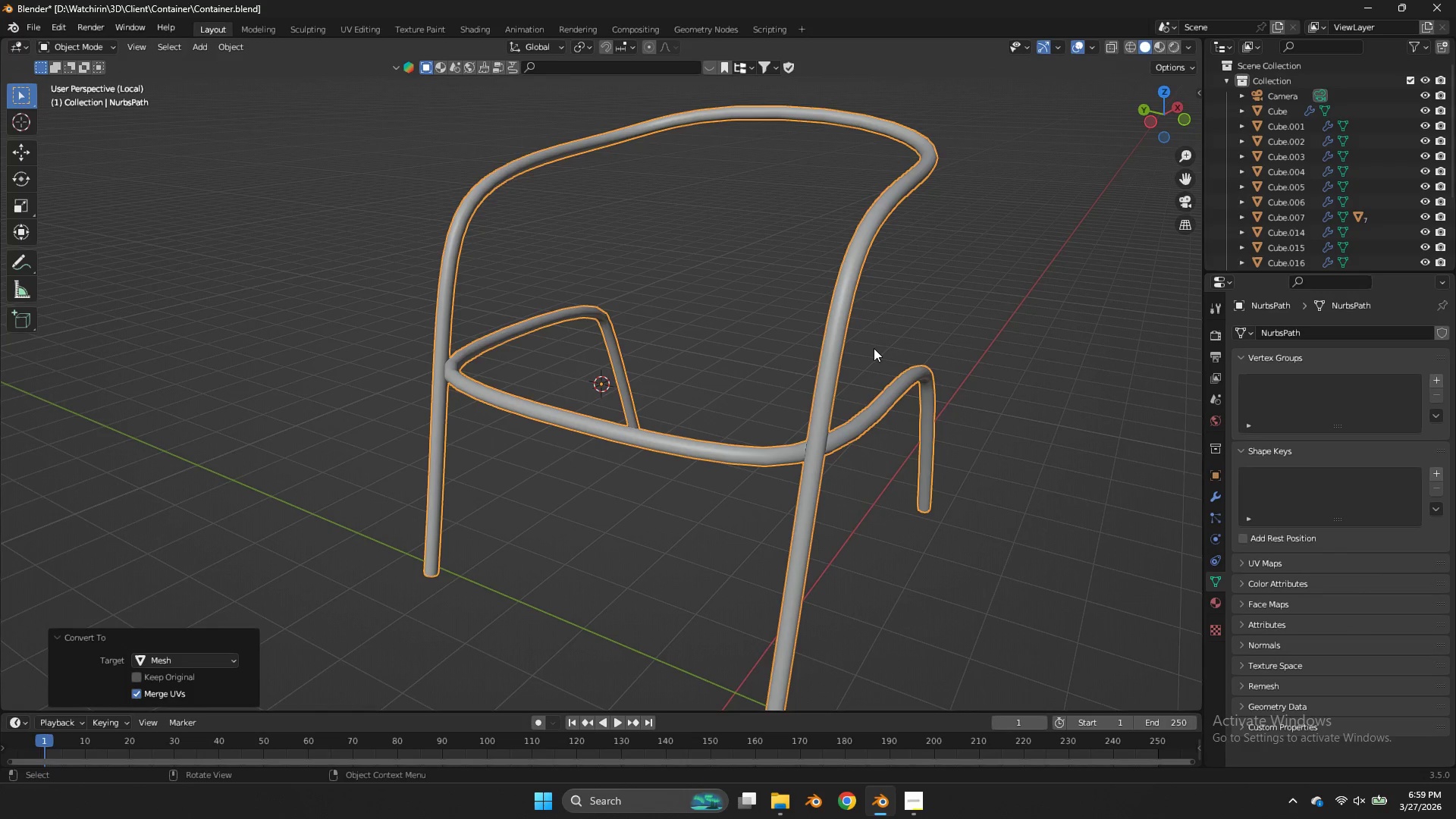 
key(Tab)
 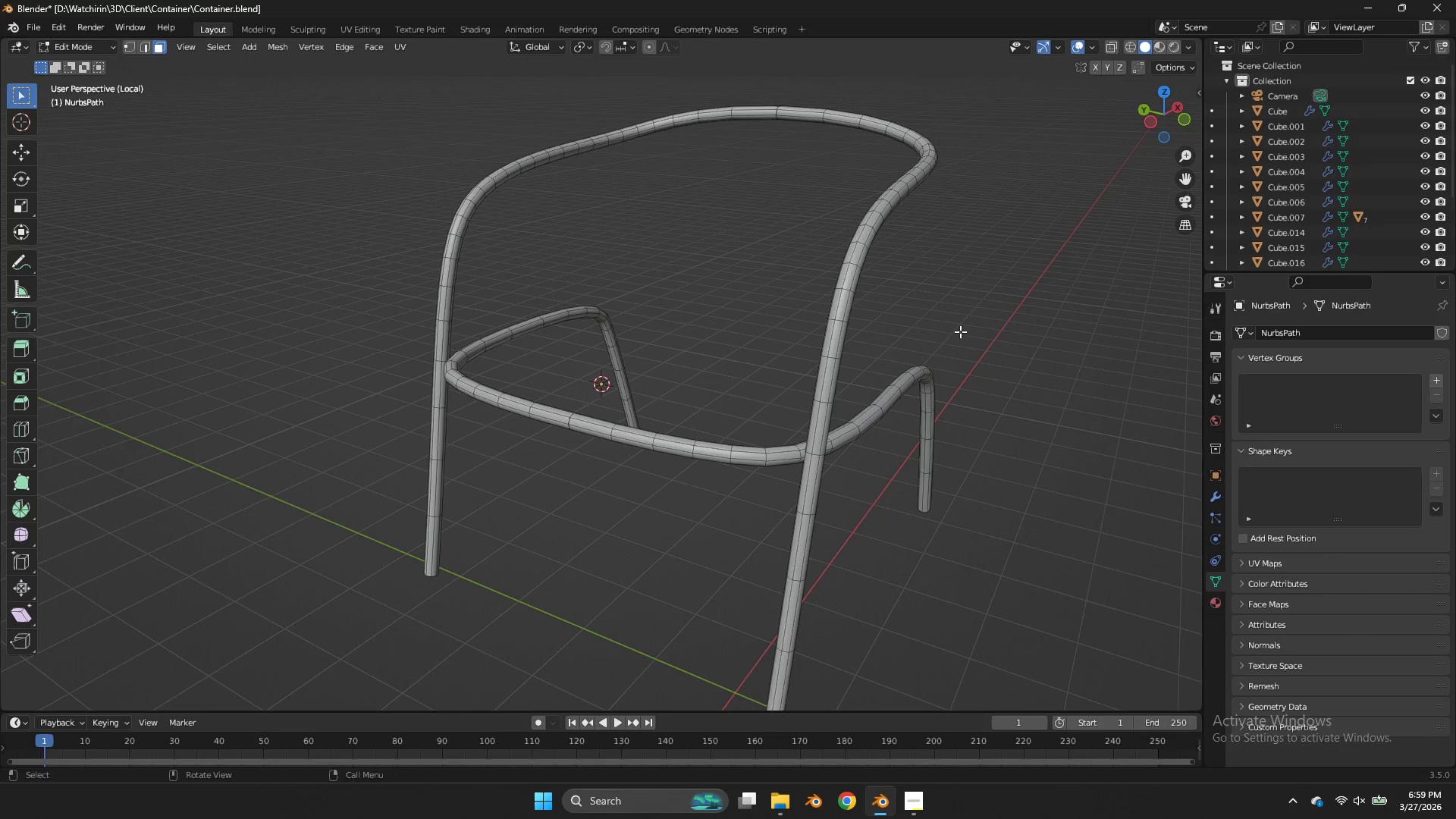 
scroll: coordinate [960, 331], scroll_direction: up, amount: 2.0
 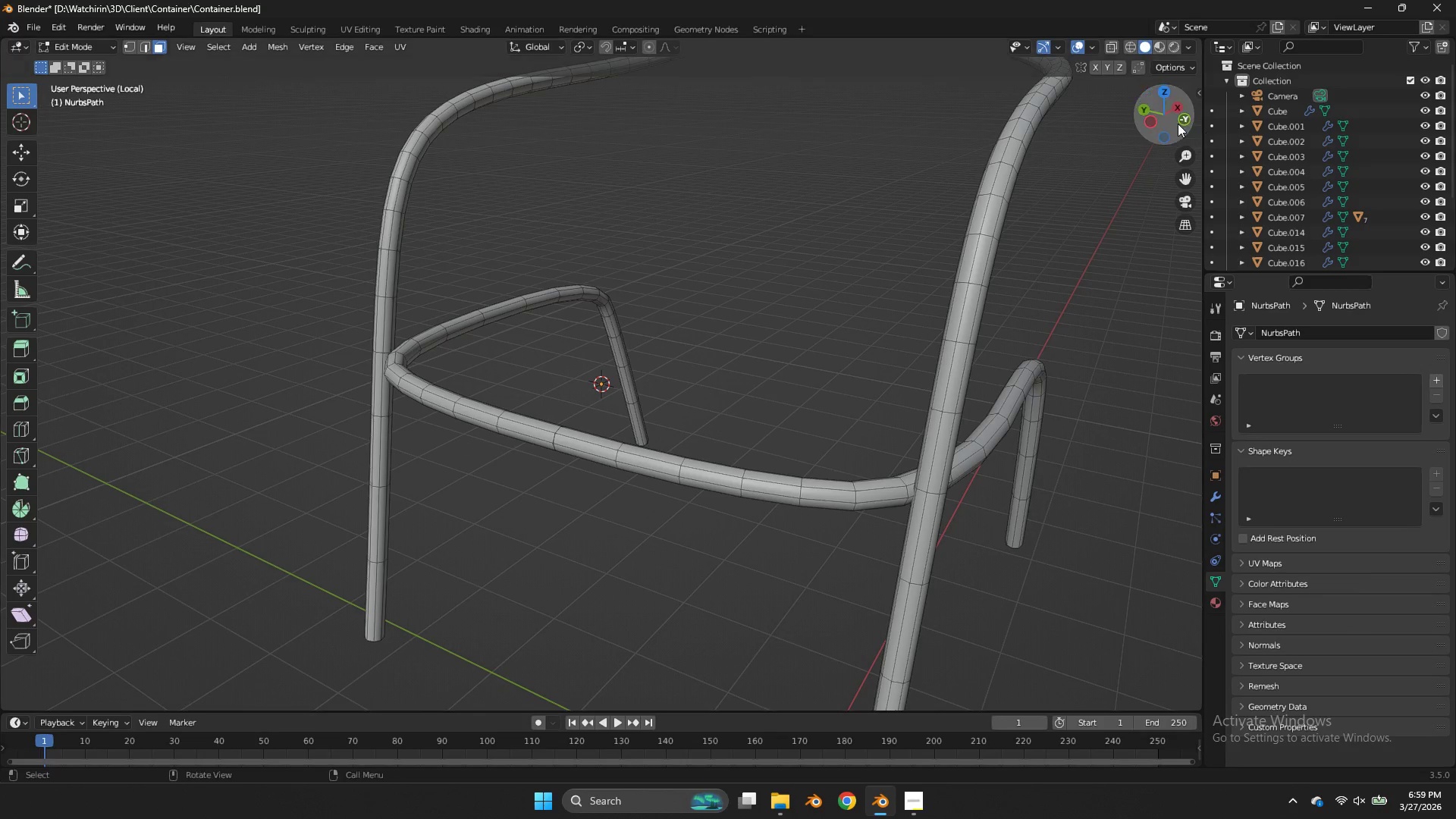 
left_click_drag(start_coordinate=[1175, 124], to_coordinate=[1049, 112])
 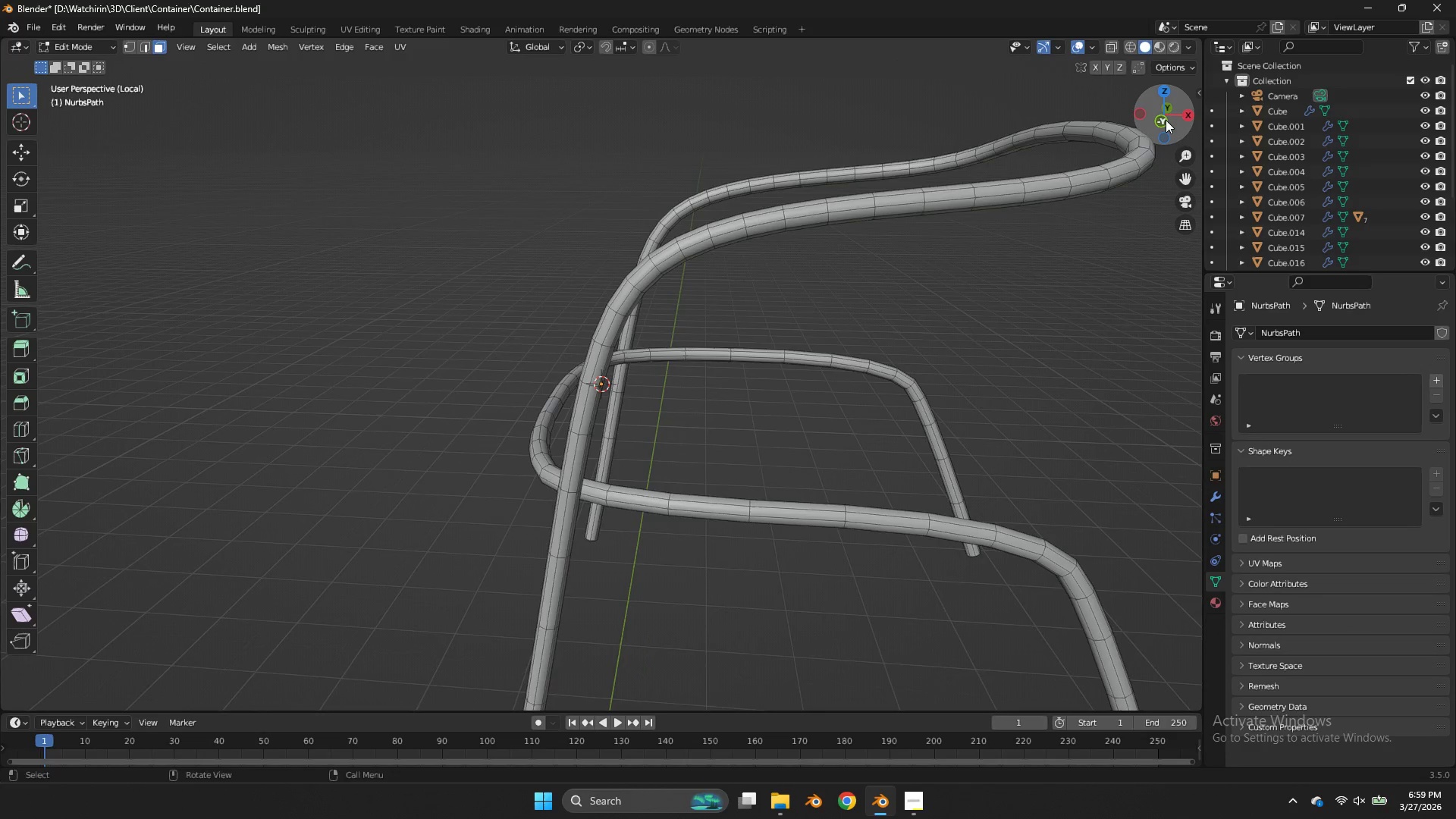 
left_click_drag(start_coordinate=[1166, 119], to_coordinate=[1022, 128])
 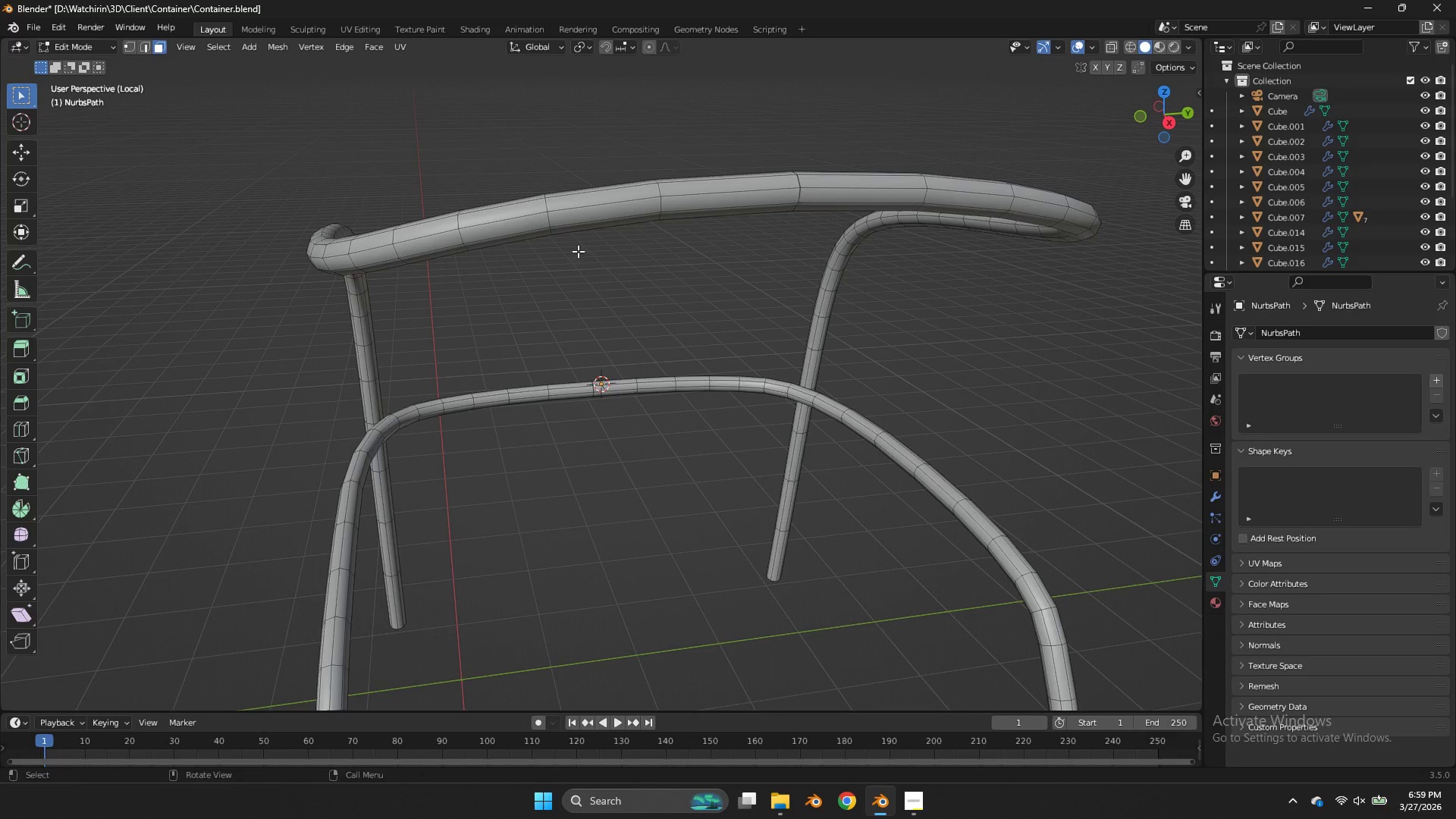 
scroll: coordinate [1166, 120], scroll_direction: down, amount: 2.0
 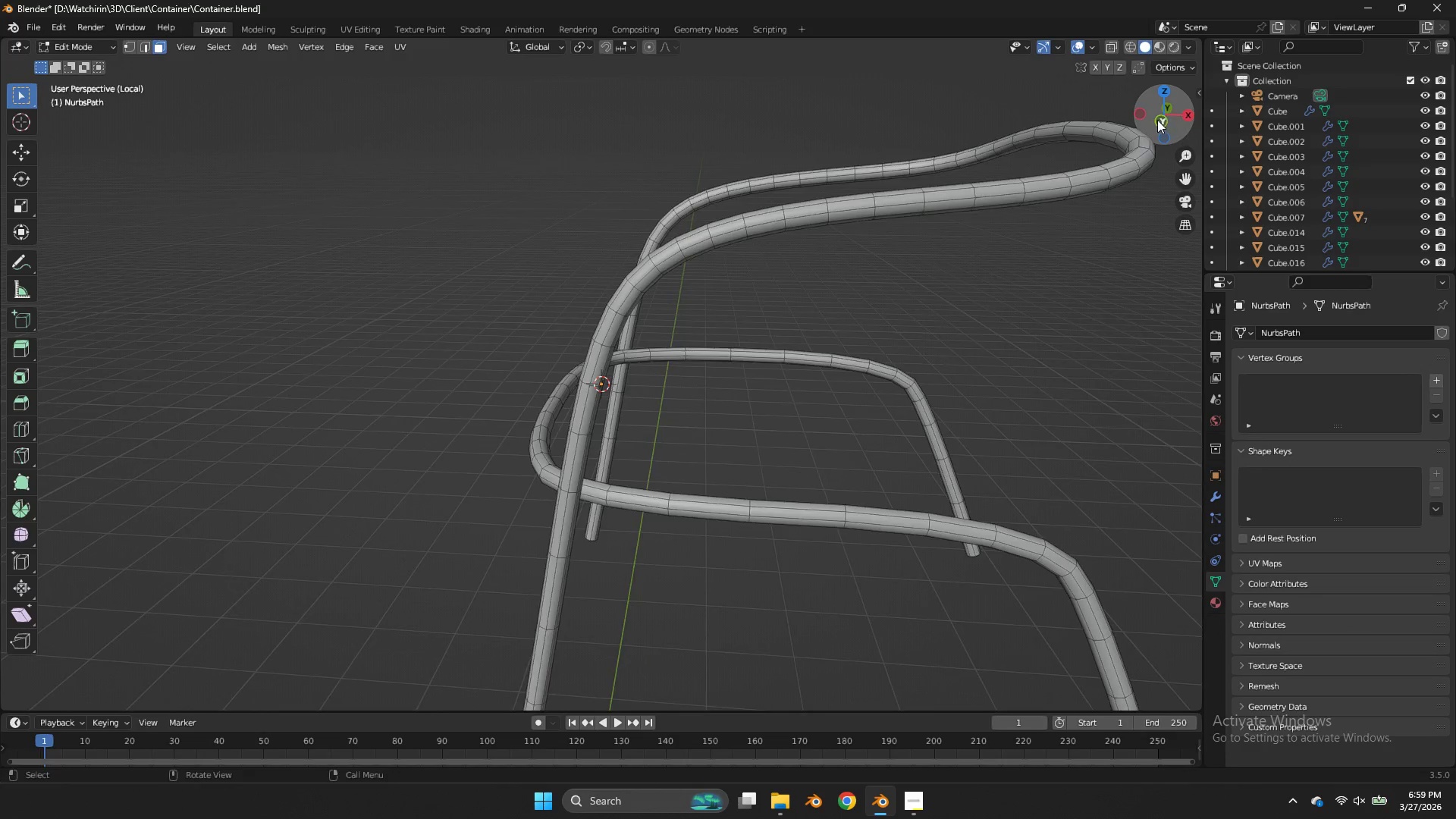 
hold_key(key=AltLeft, duration=1.44)
left_click([547, 224])
 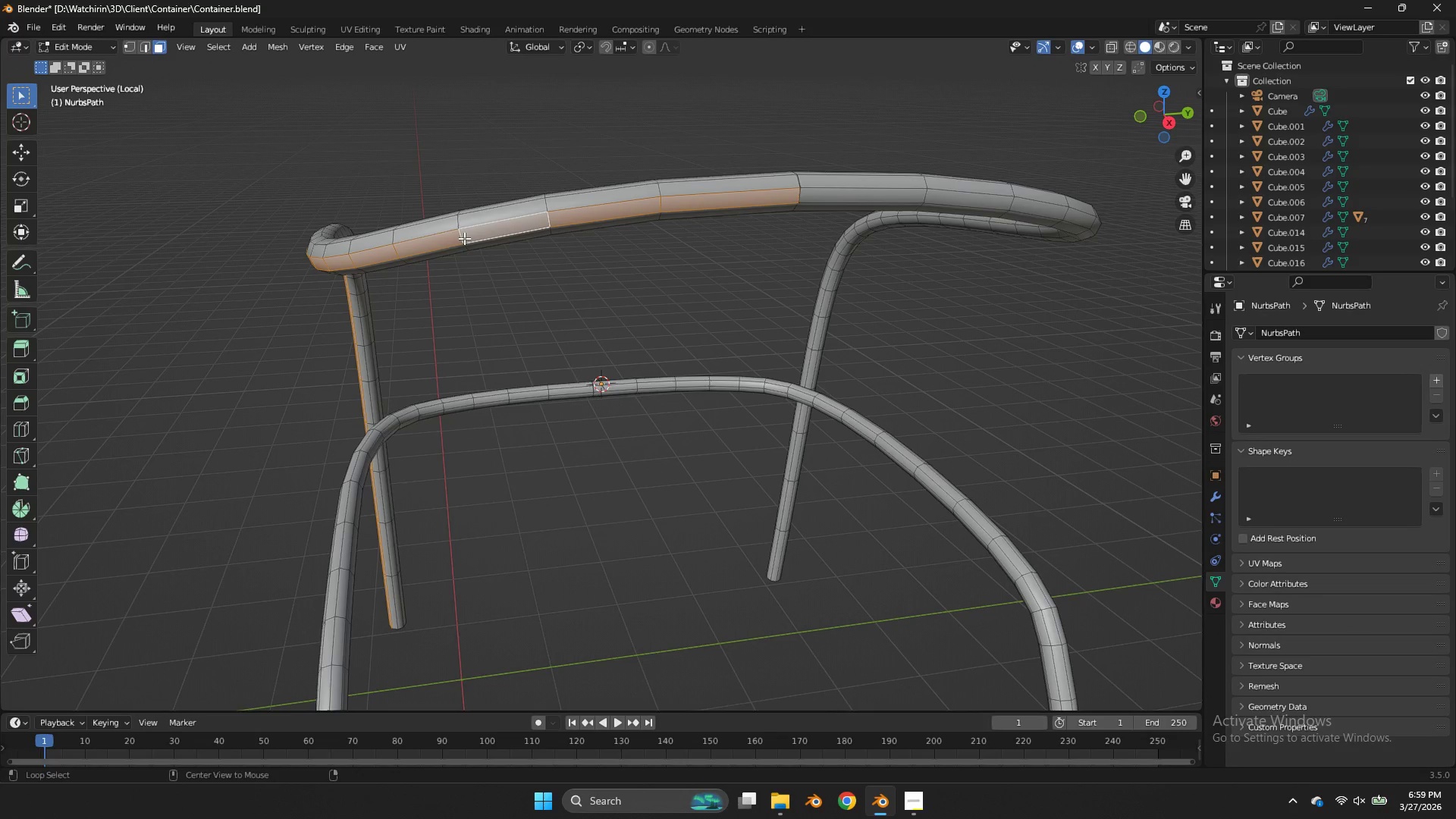 
left_click([464, 238])
 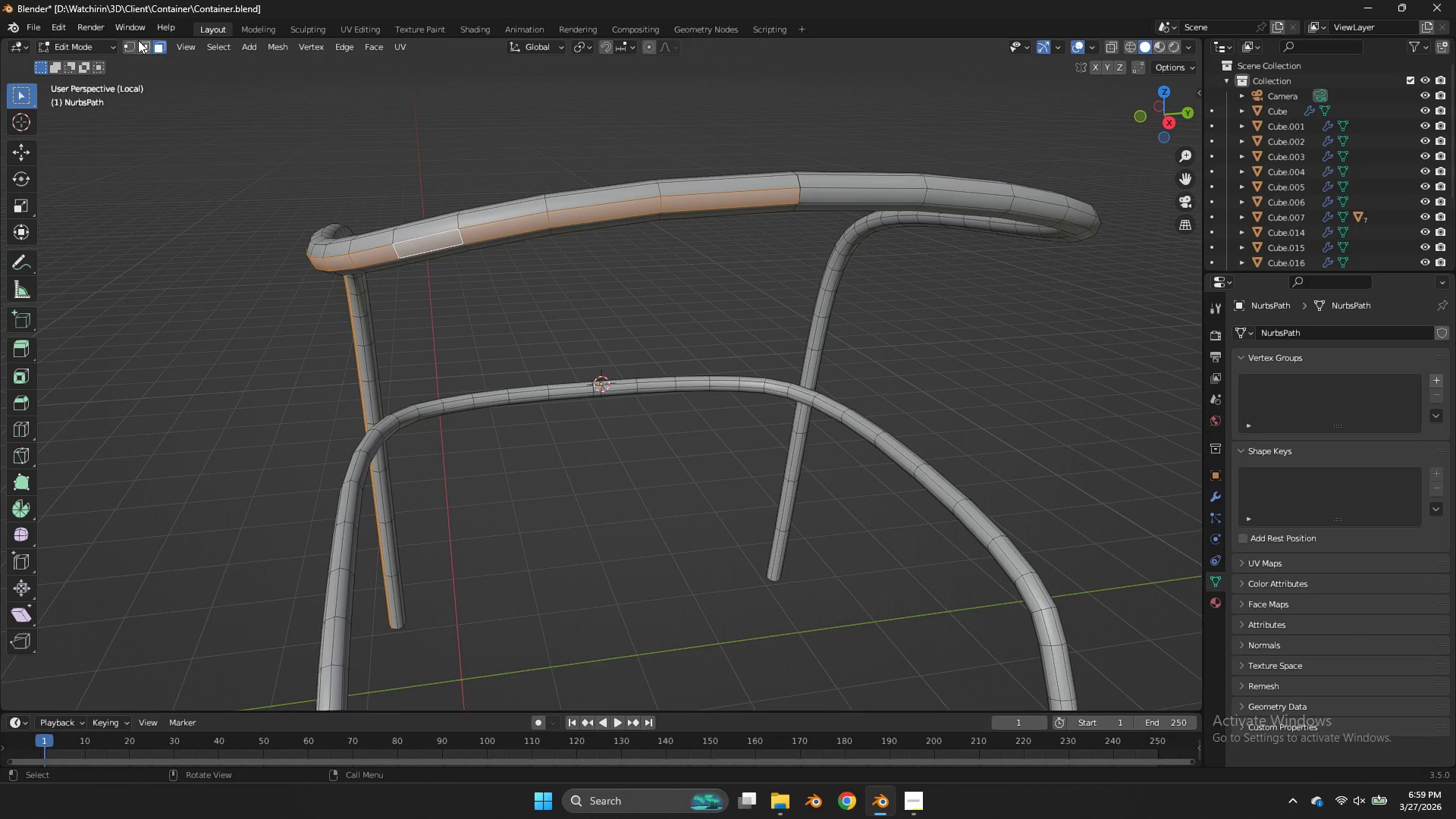 
left_click([146, 45])
 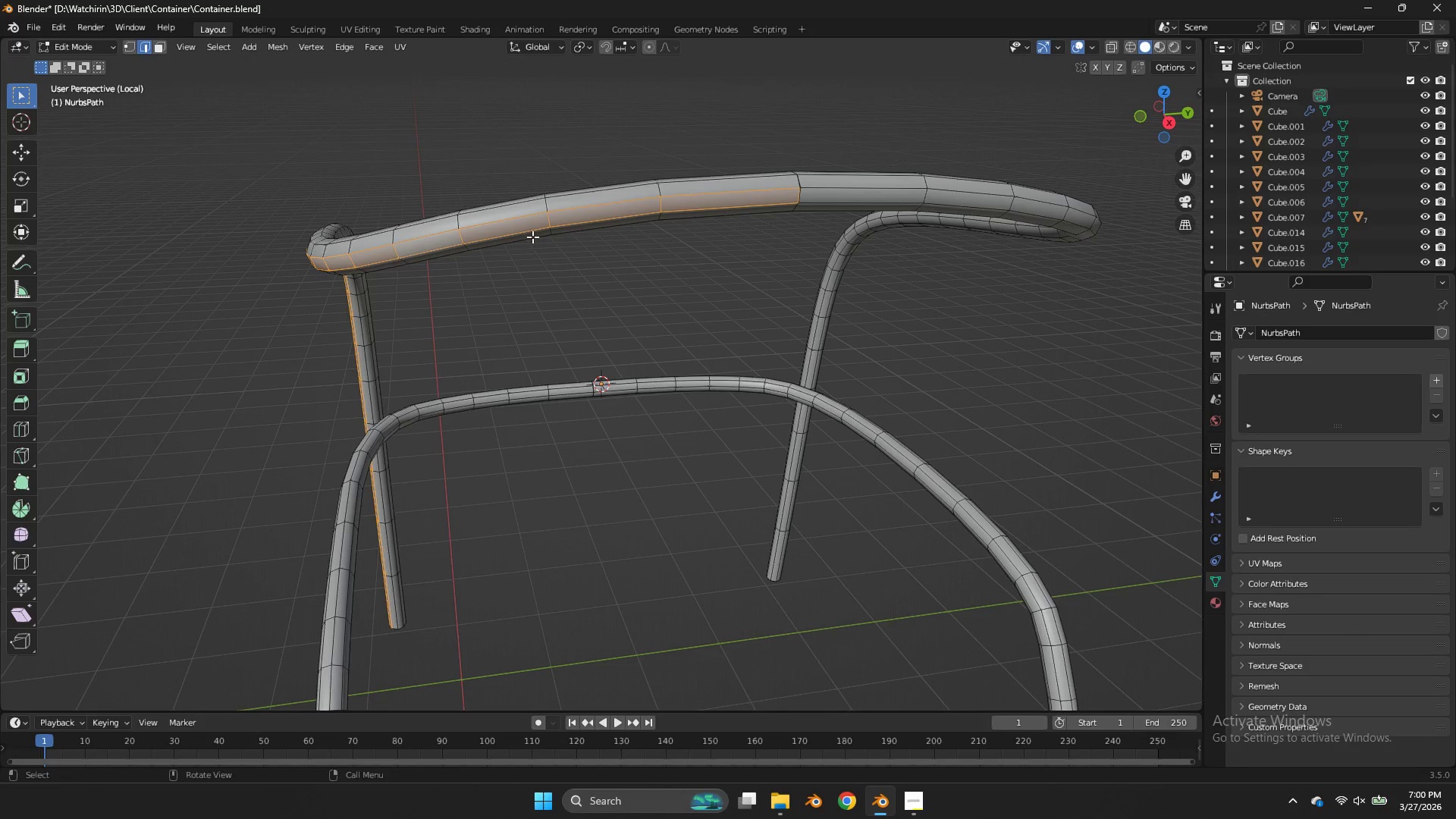 
hold_key(key=AltLeft, duration=1.53)
left_click([460, 234])
 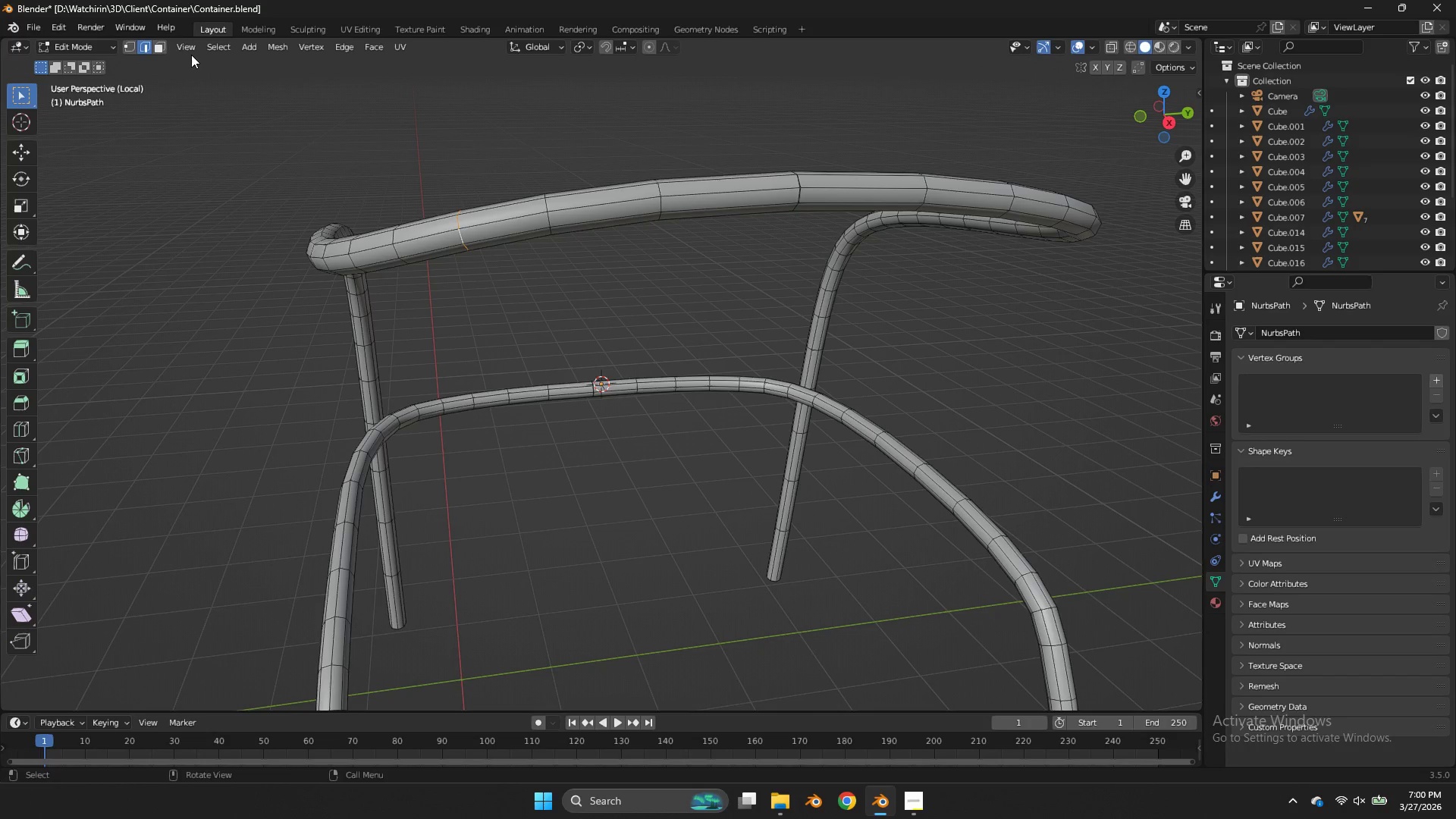 
left_click([162, 50])
 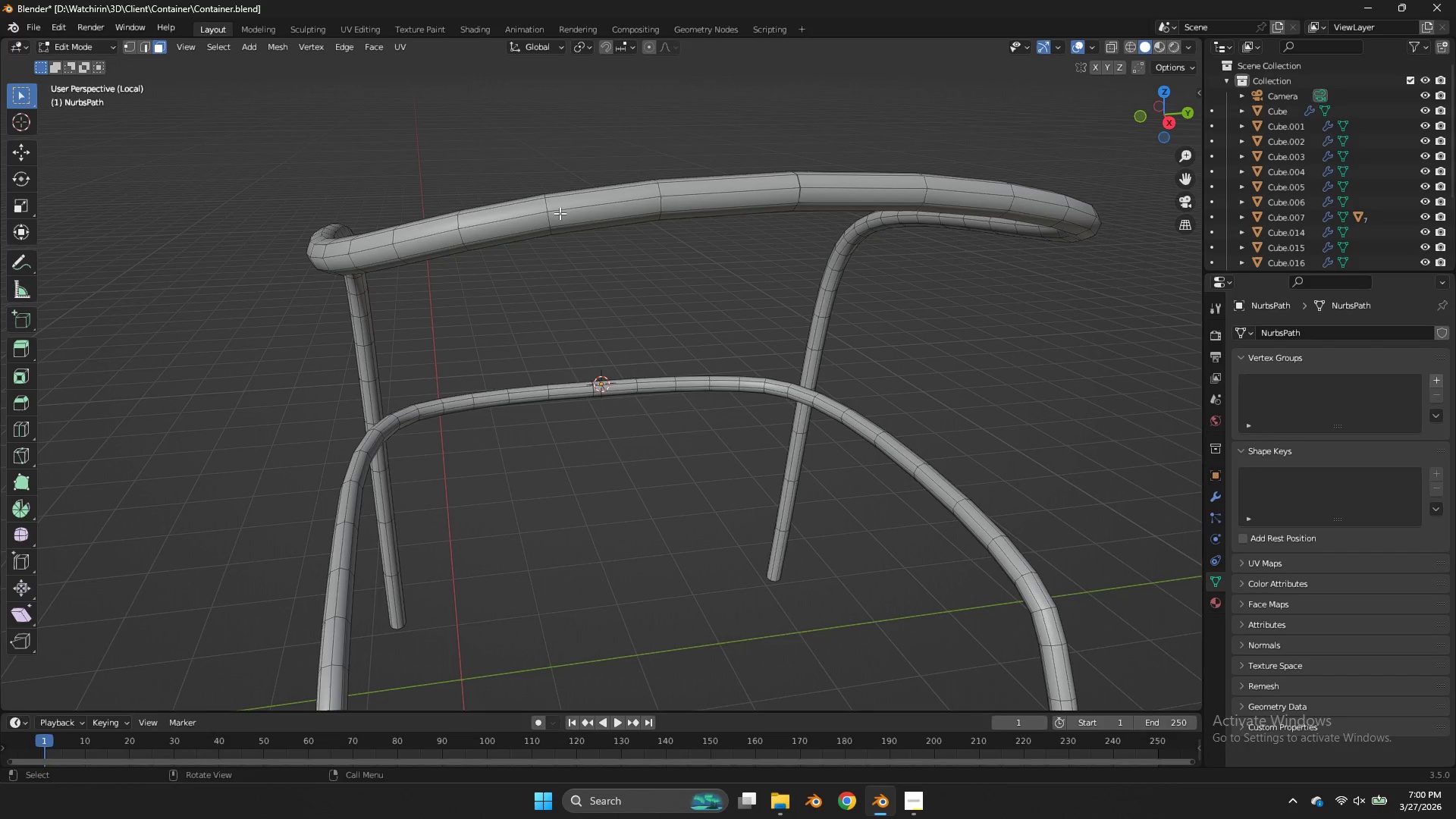 
hold_key(key=AltLeft, duration=2.34)
left_click([526, 214])
 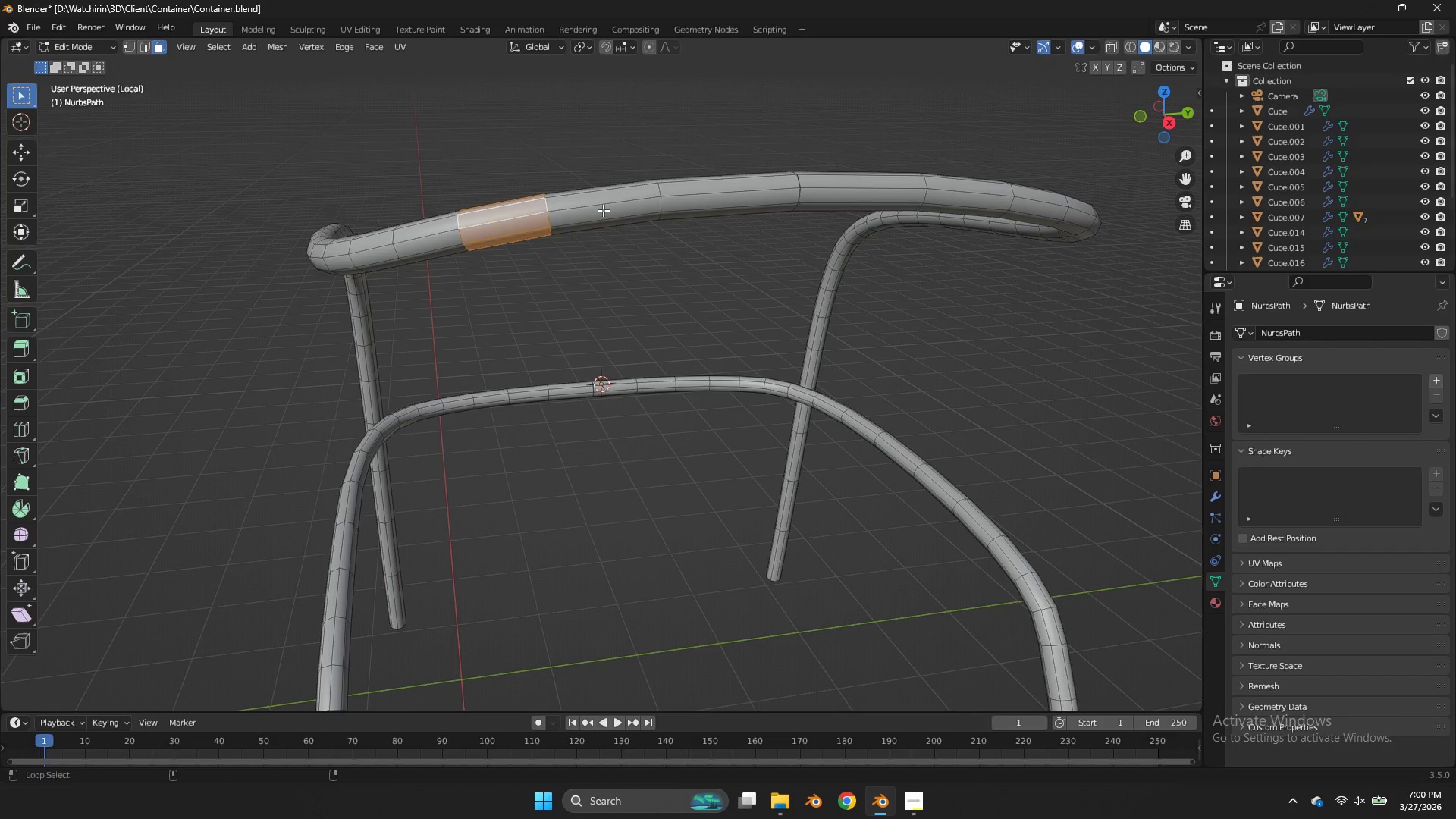 
hold_key(key=ShiftLeft, duration=1.31)
double_click([607, 206])
 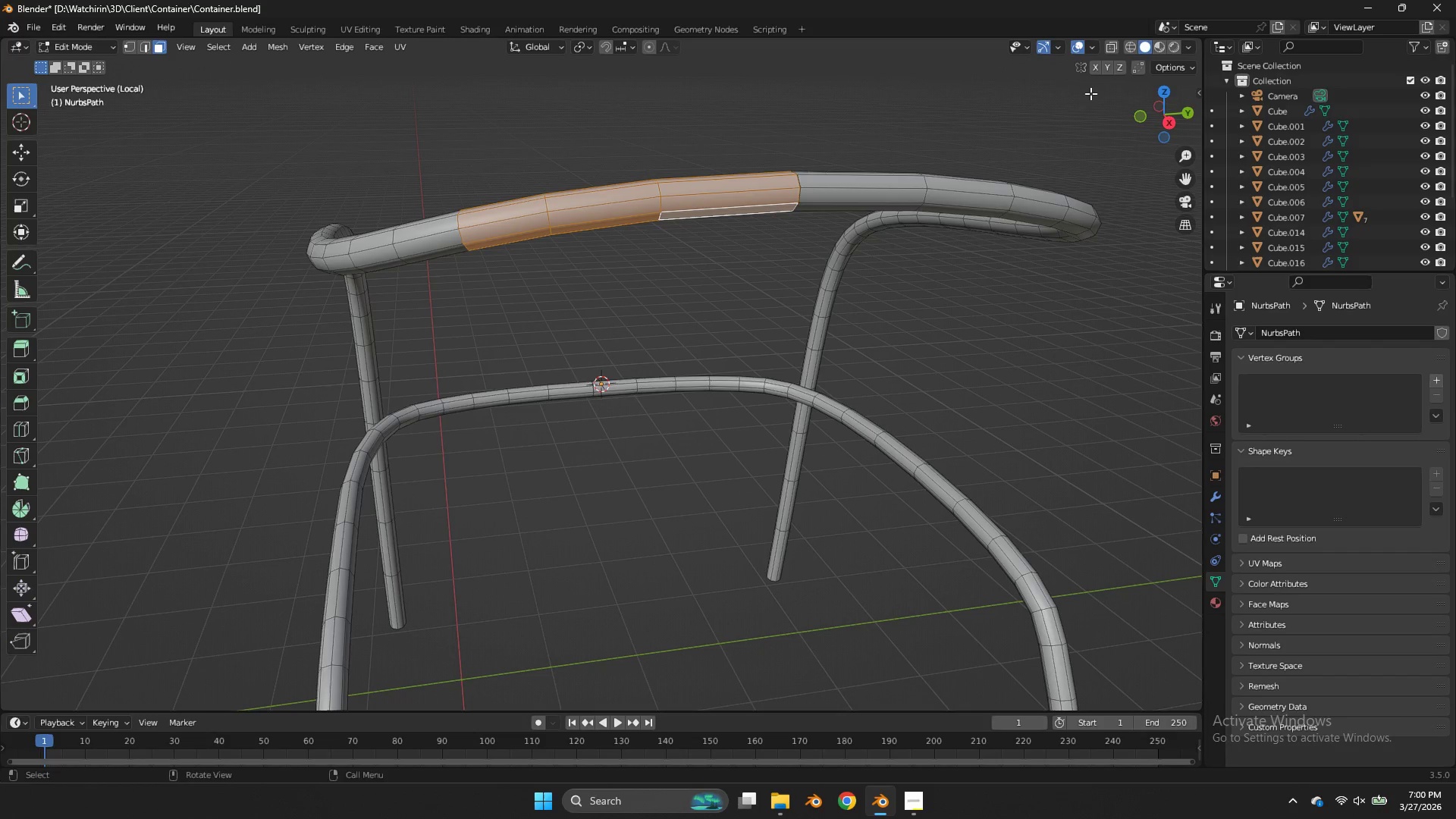 
left_click_drag(start_coordinate=[1163, 108], to_coordinate=[1122, 124])
 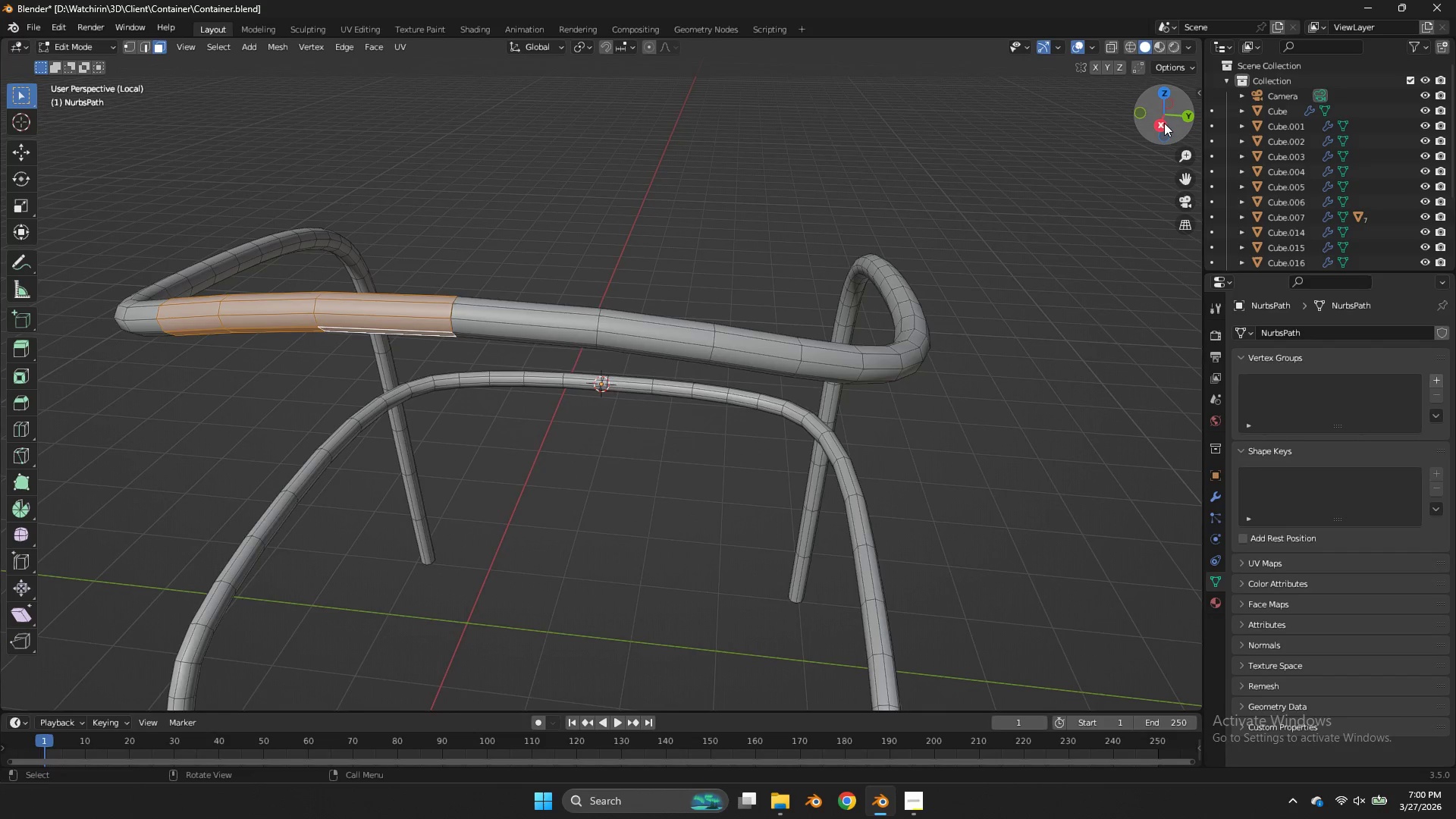 
left_click([1164, 123])
 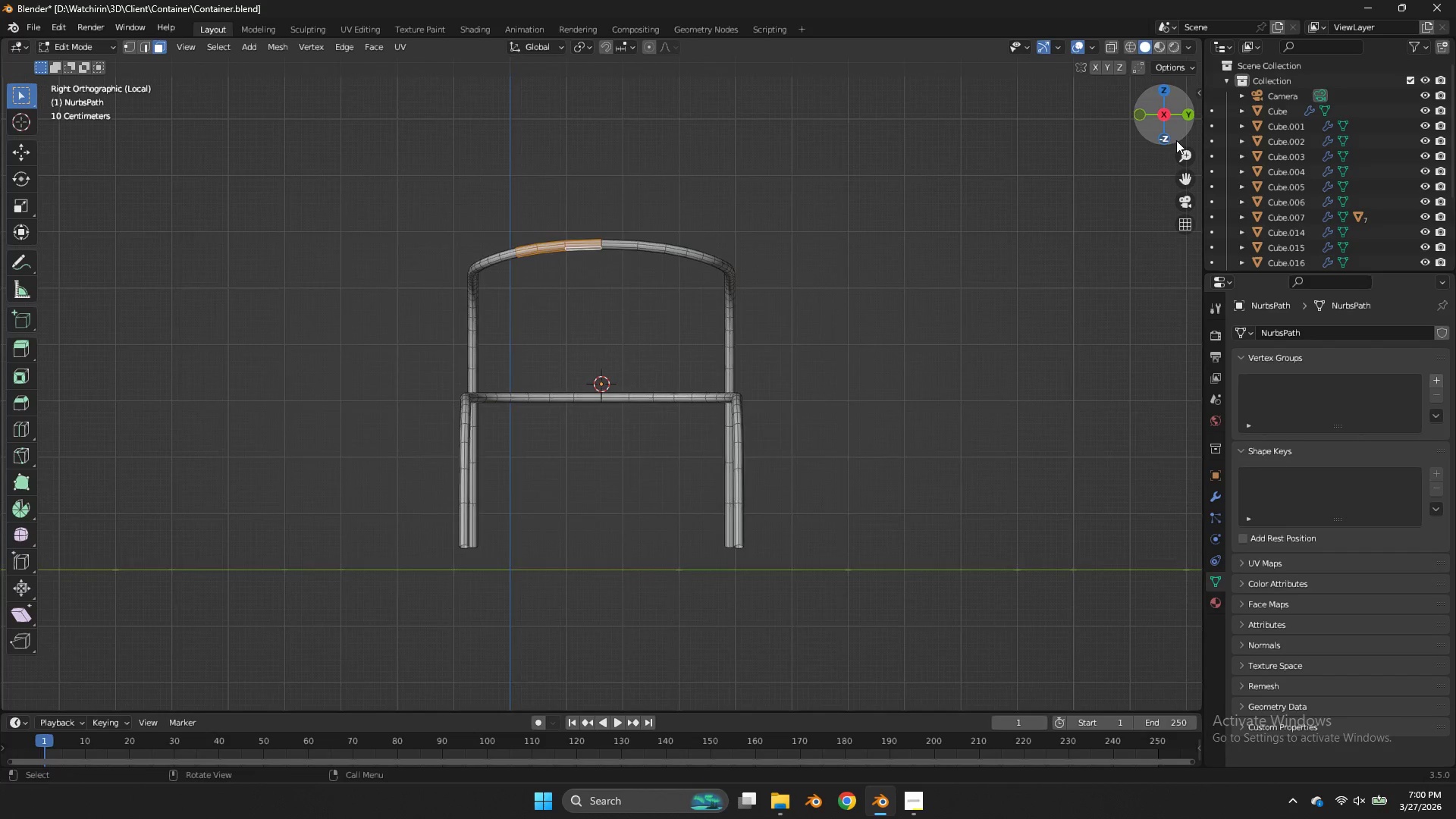 
key(Z)
 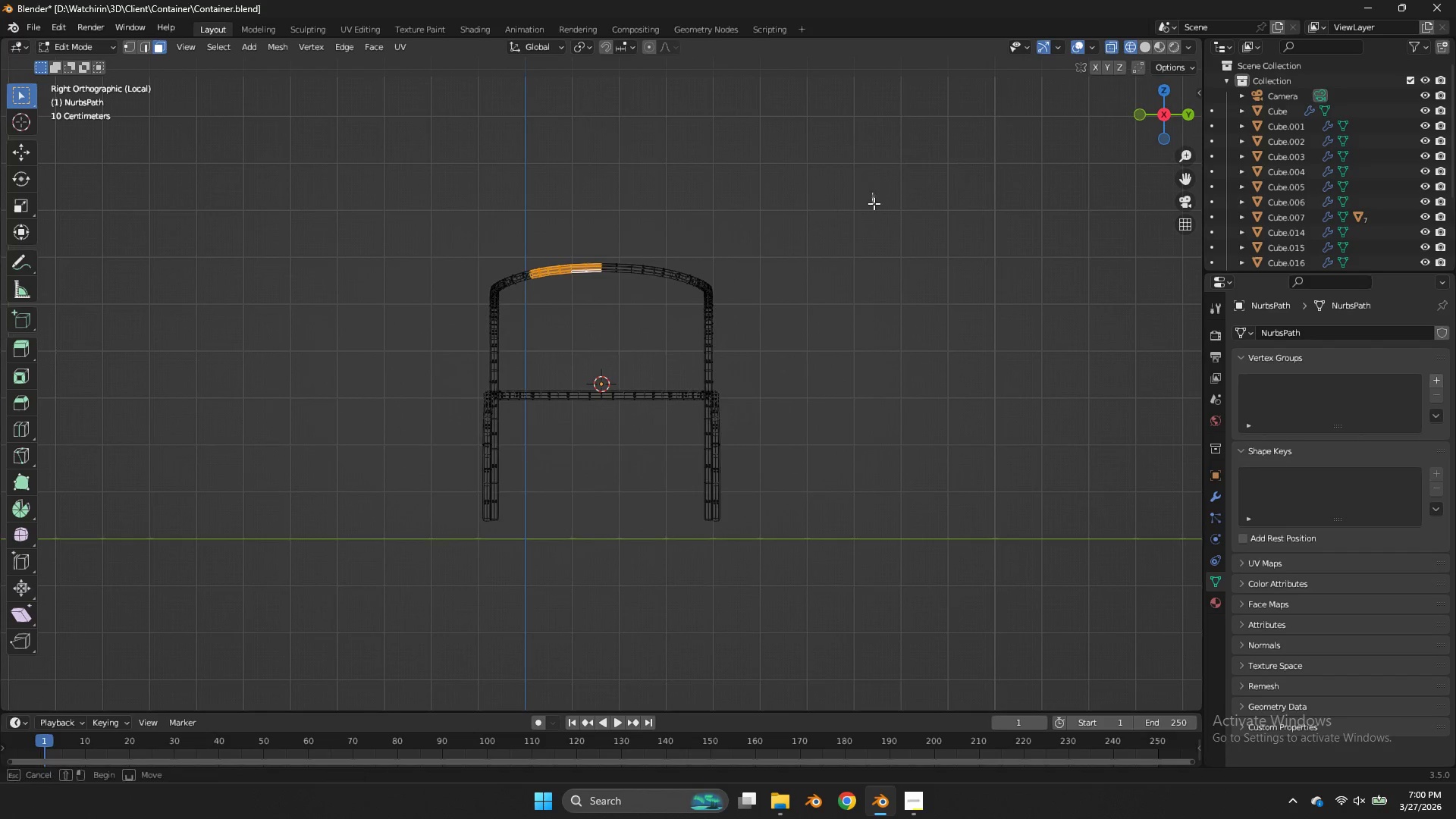 
scroll: coordinate [1176, 140], scroll_direction: down, amount: 4.0
 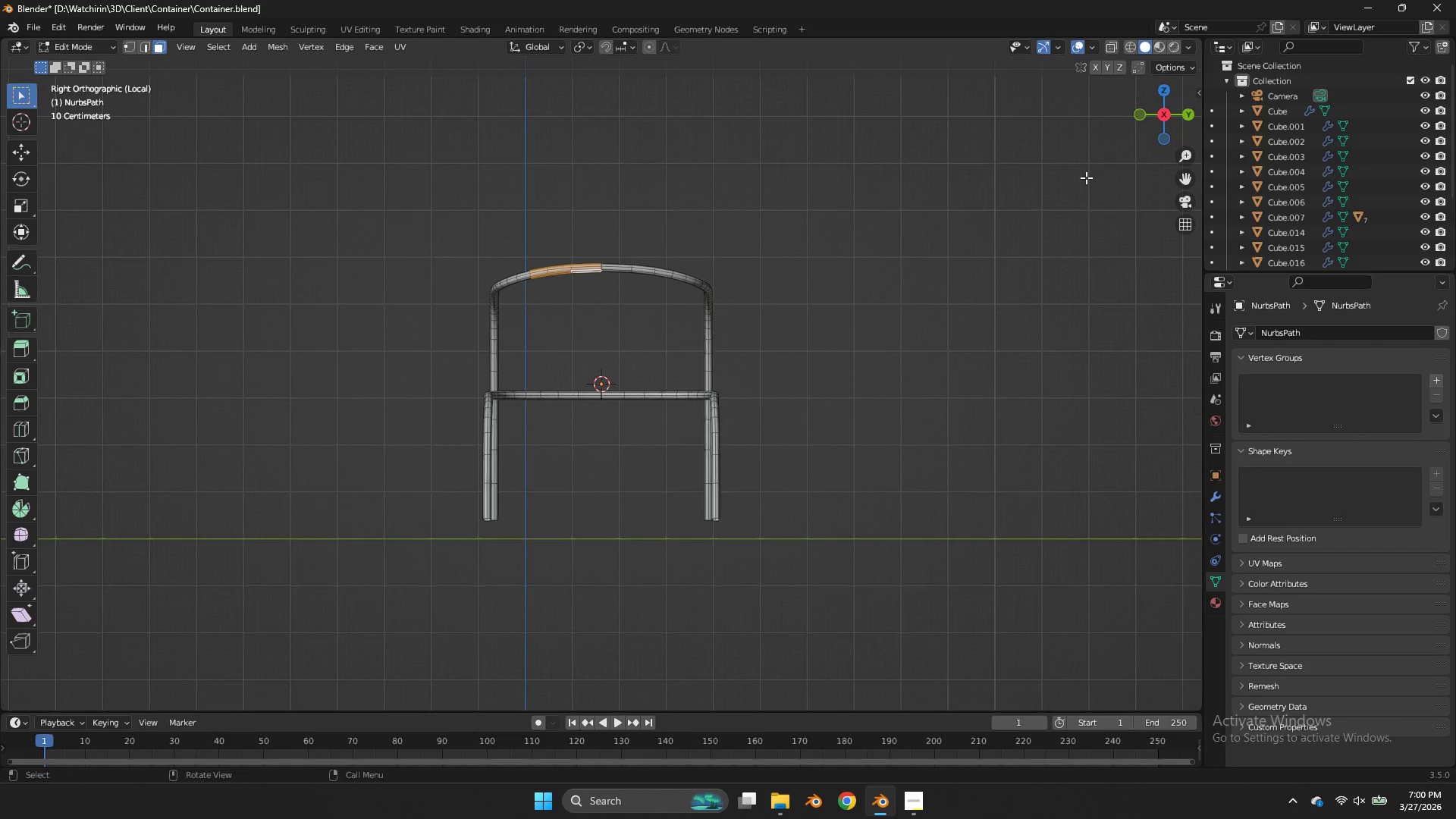 
left_click_drag(start_coordinate=[872, 193], to_coordinate=[615, 602])
 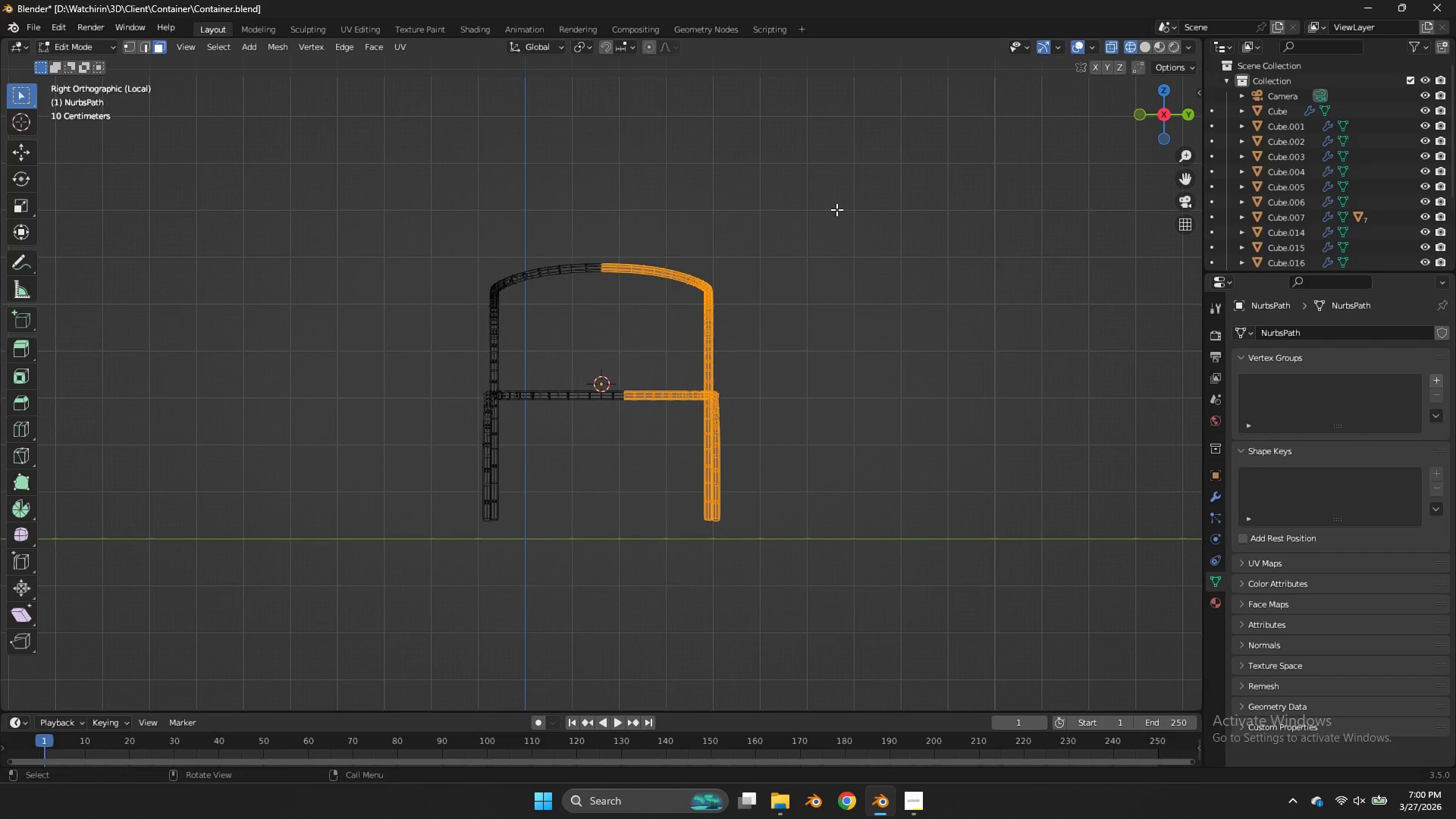 
left_click_drag(start_coordinate=[839, 206], to_coordinate=[637, 545])
 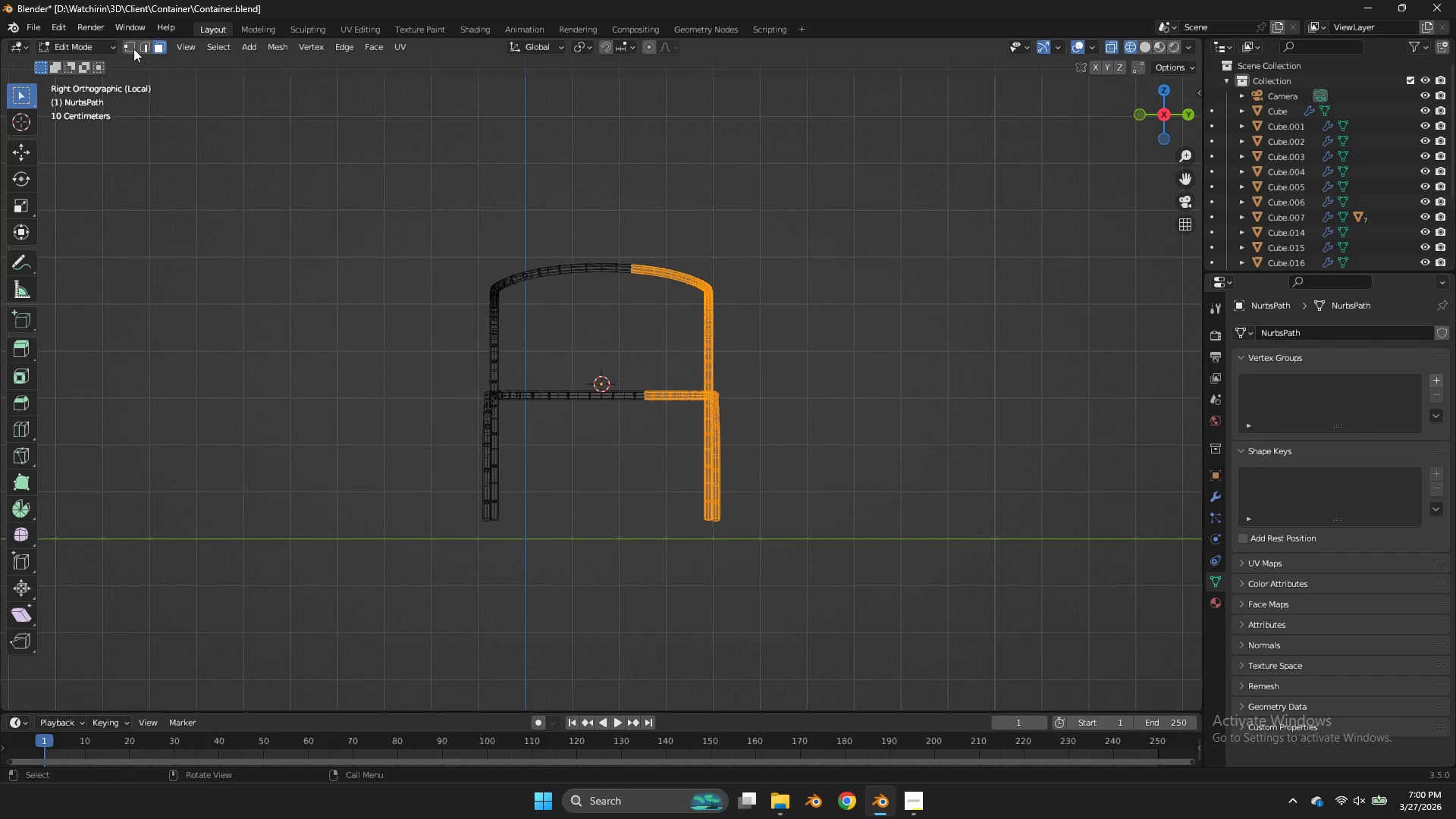 
left_click([121, 46])
 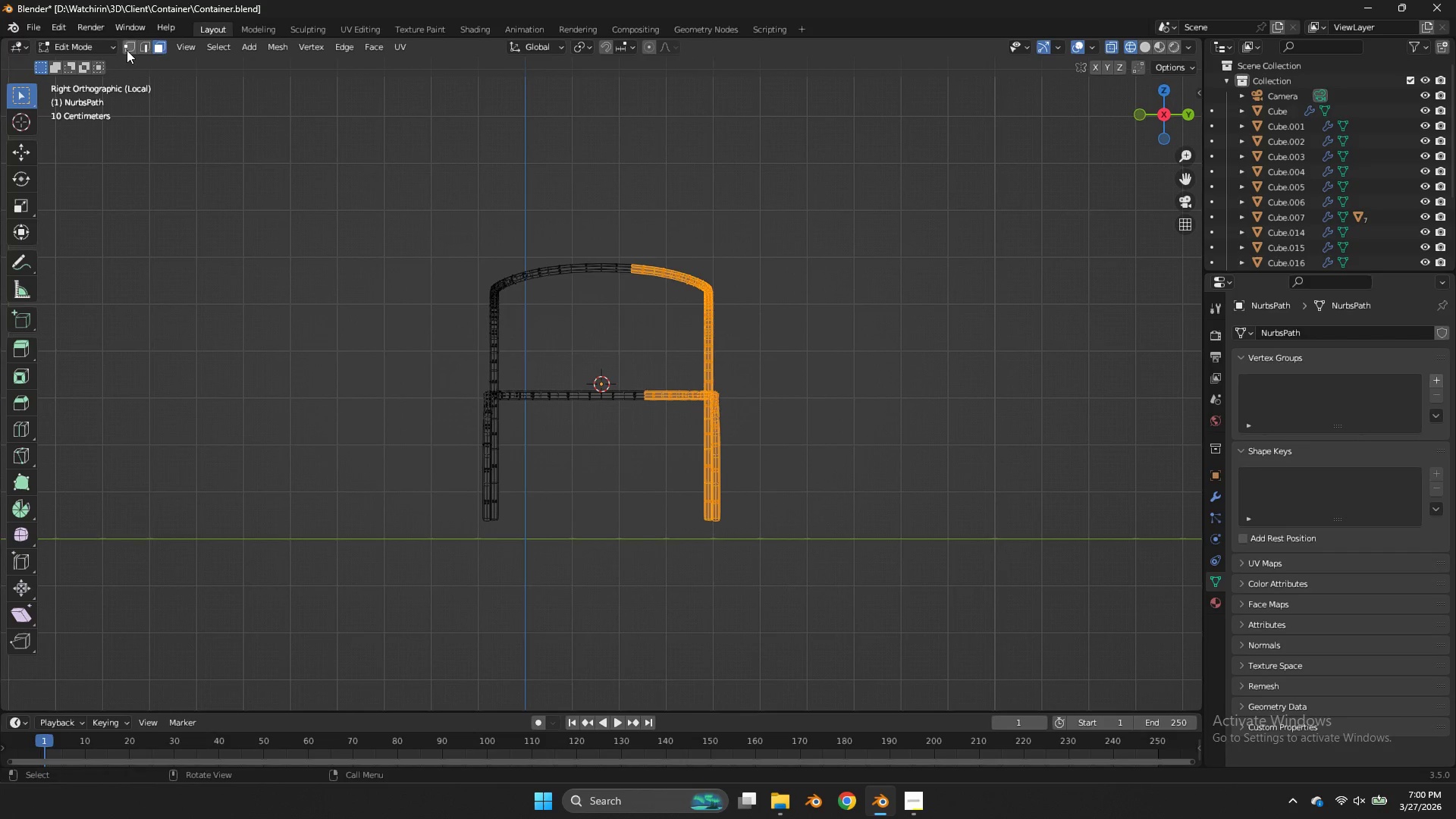 
left_click([127, 47])
 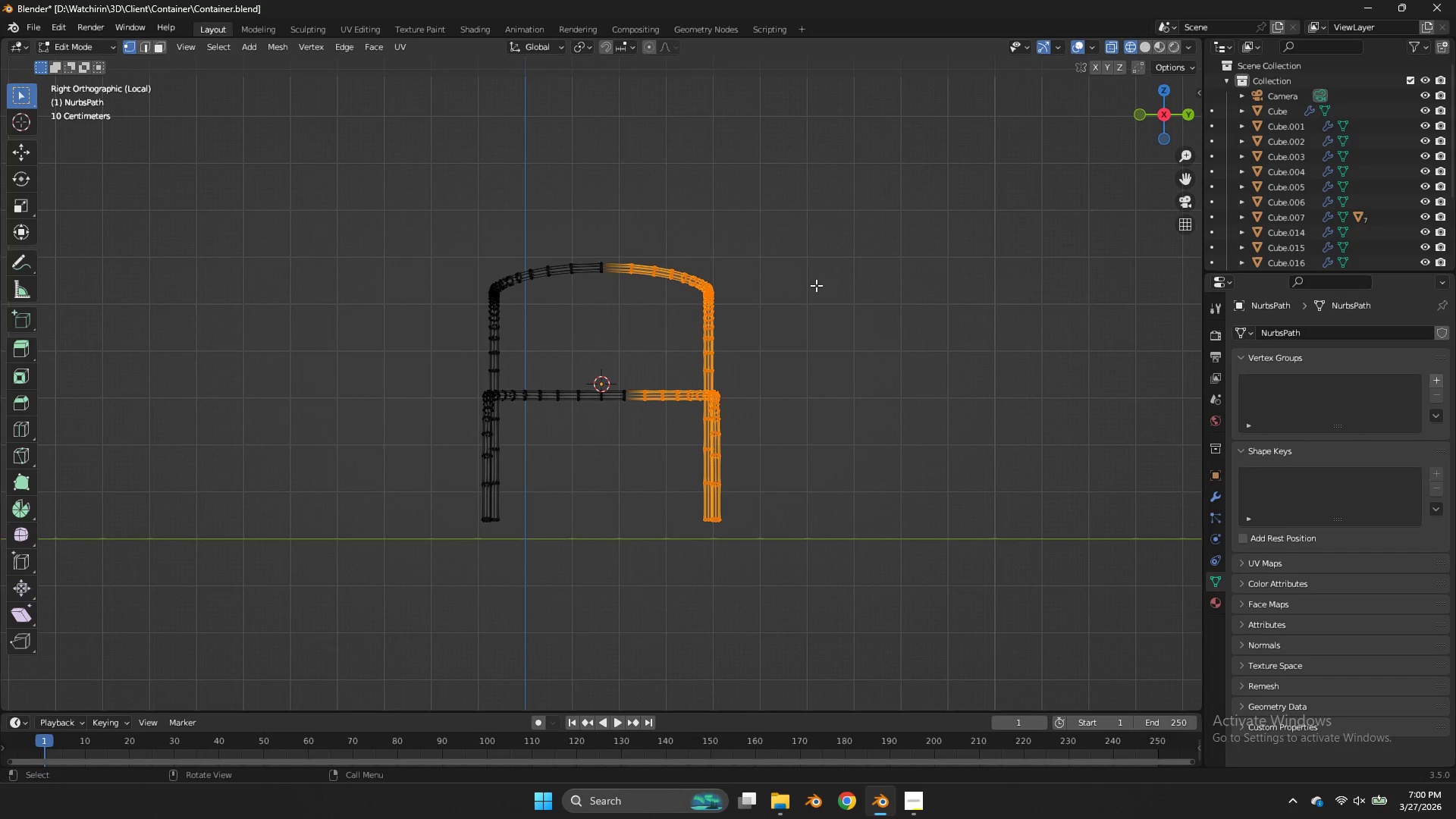 
hold_key(key=ShiftLeft, duration=0.95)
left_click_drag(start_coordinate=[799, 214], to_coordinate=[613, 538])
 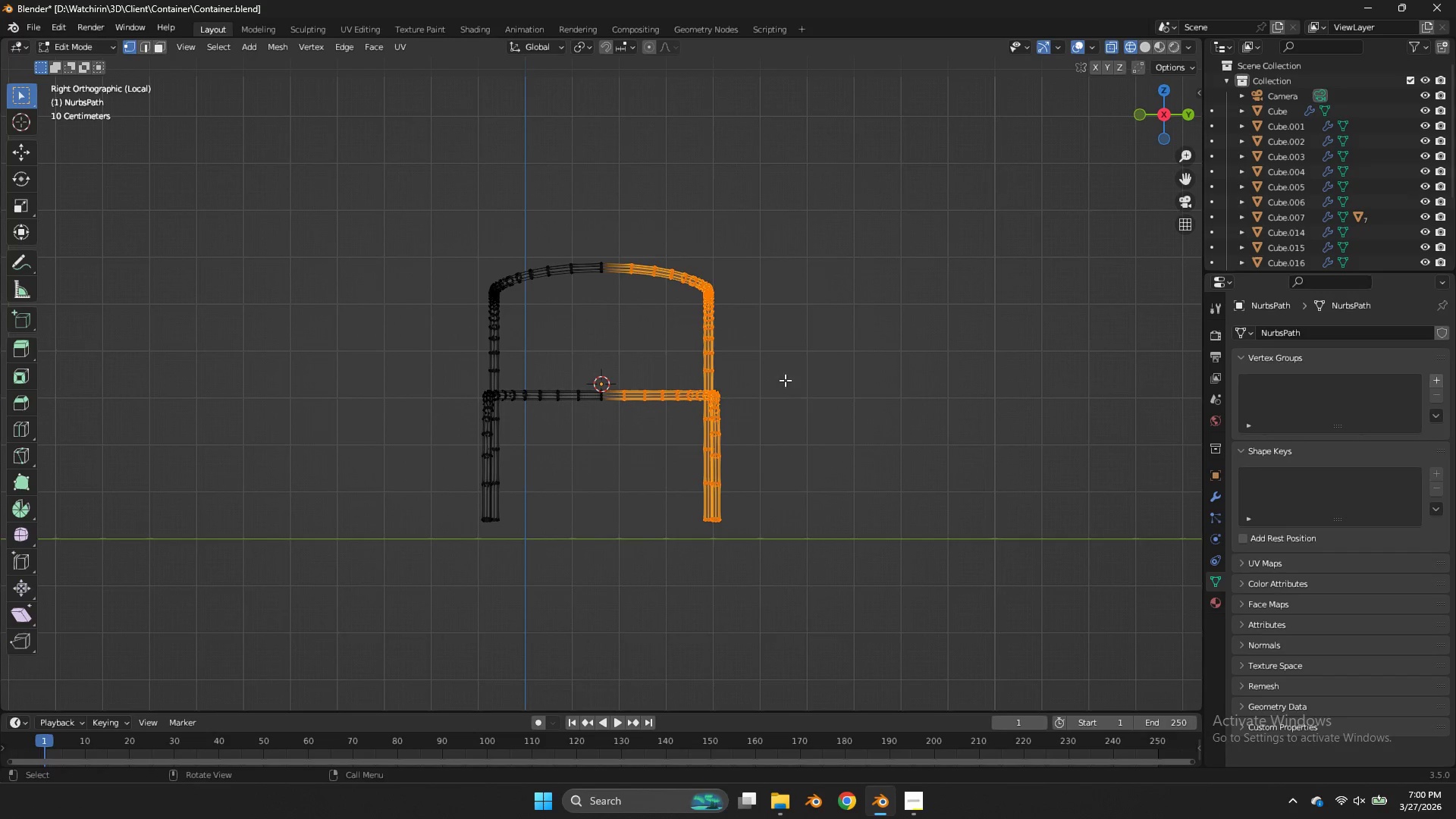 
key(X)
 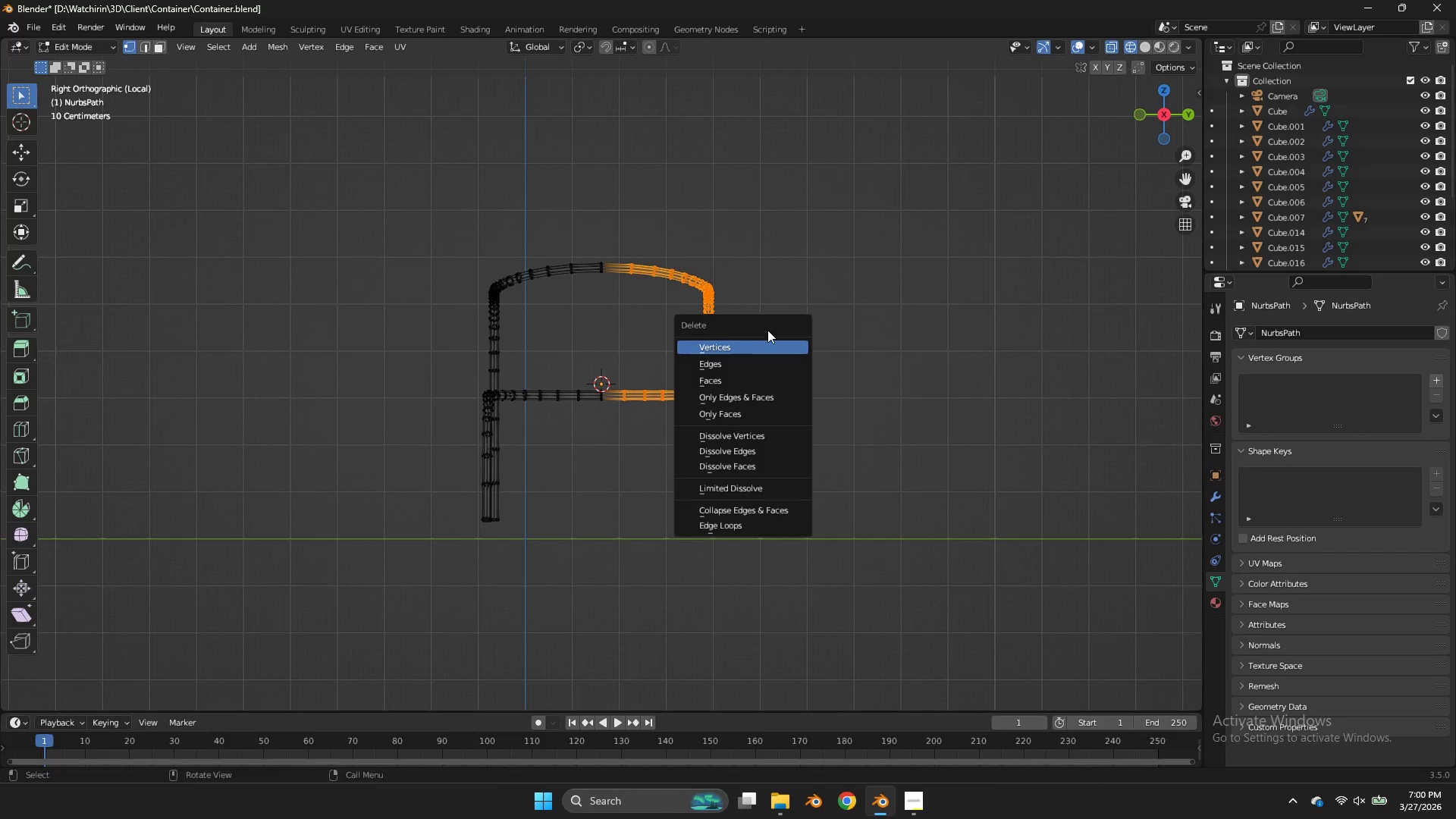 
double_click([763, 350])
 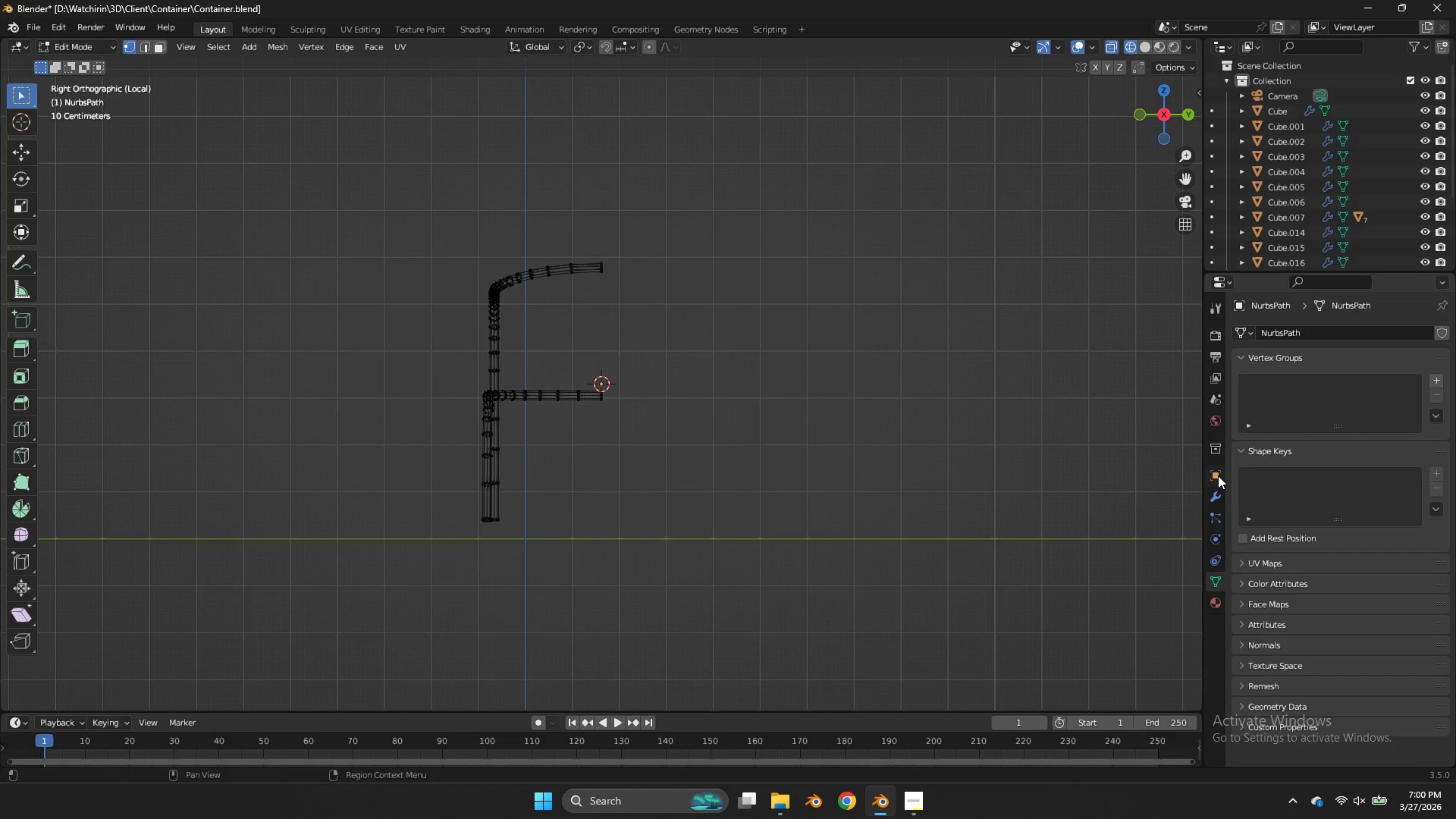 
left_click([1220, 489])
 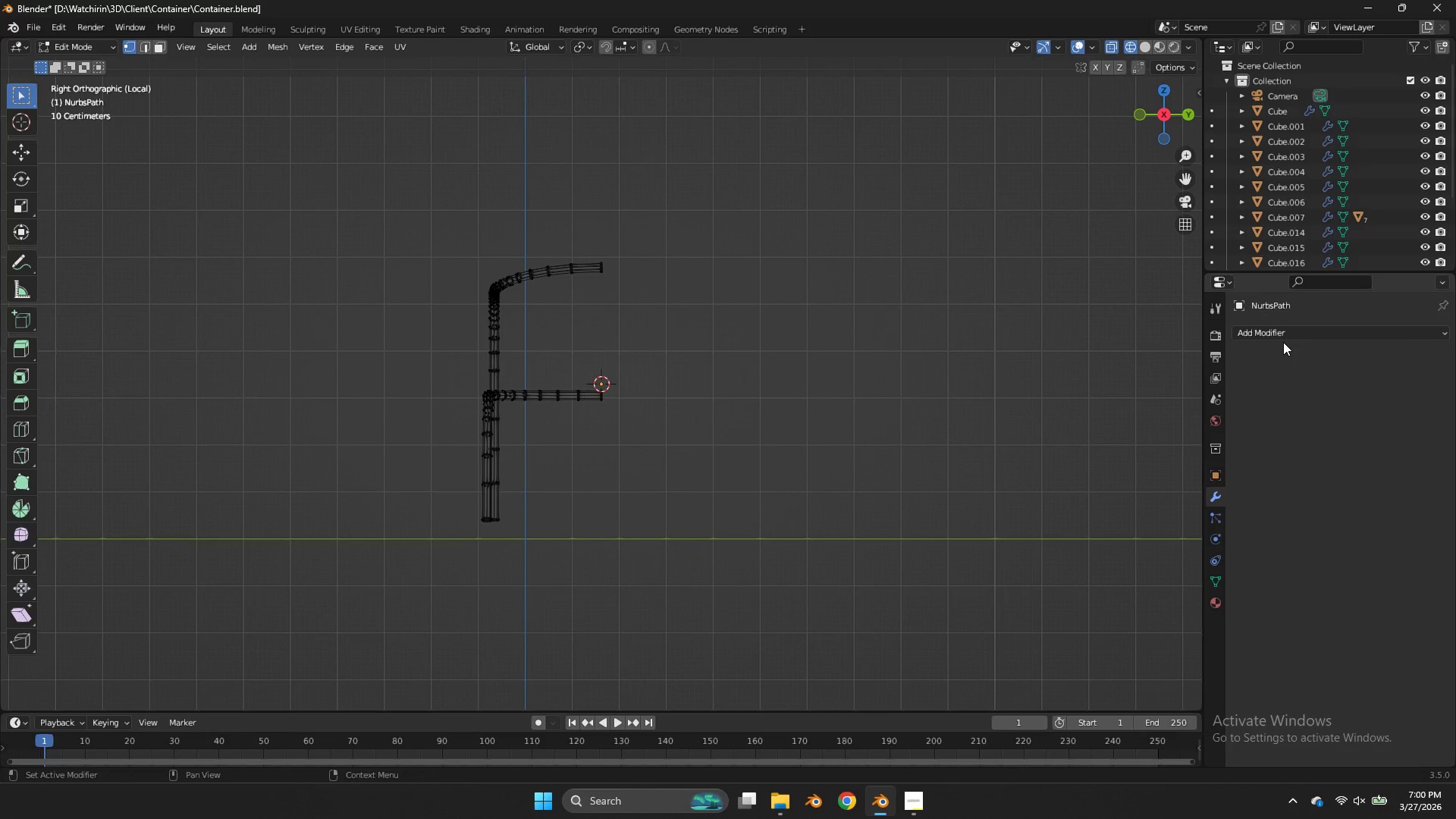 
double_click([1283, 337])
 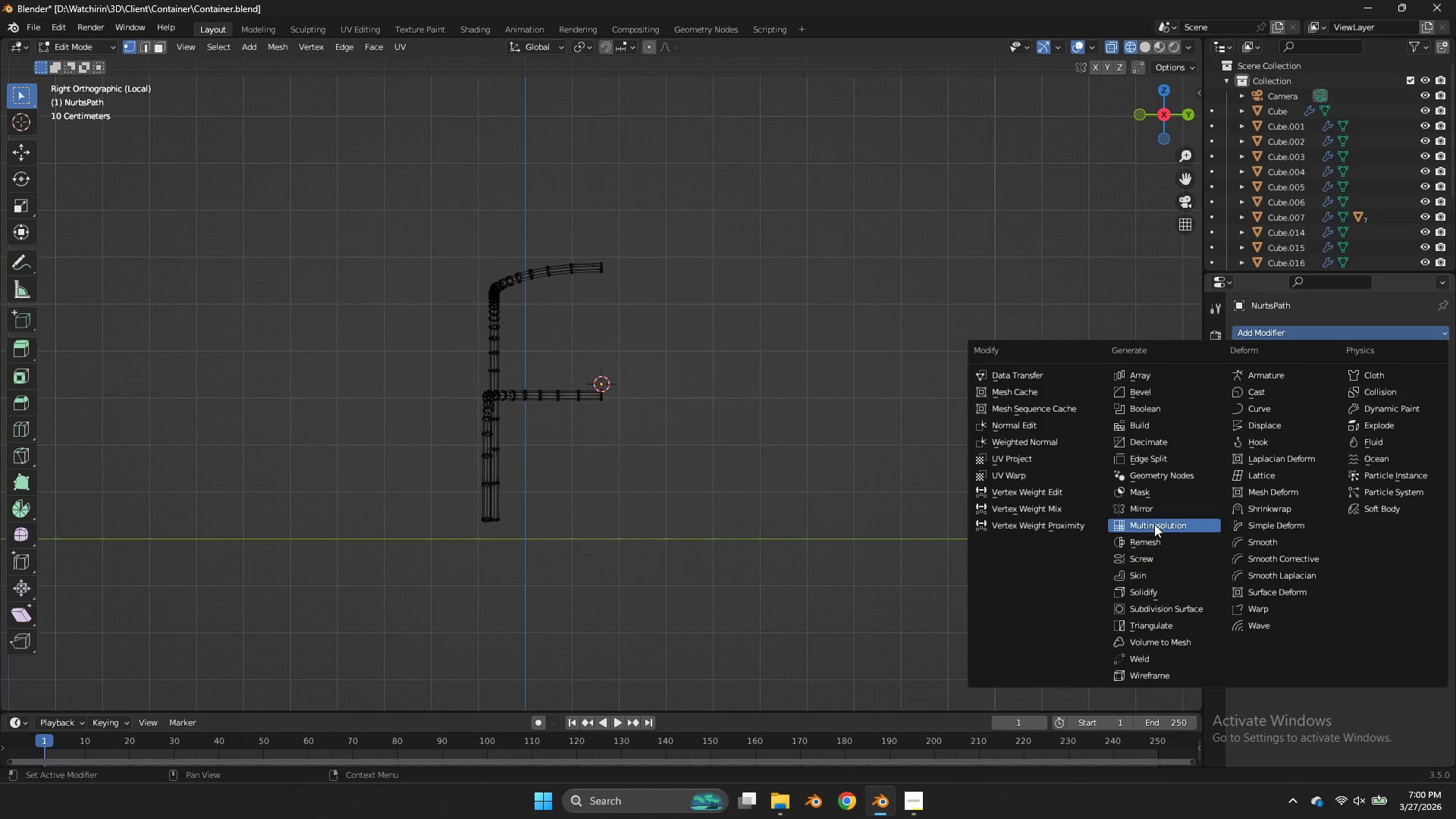 
left_click([1153, 510])
 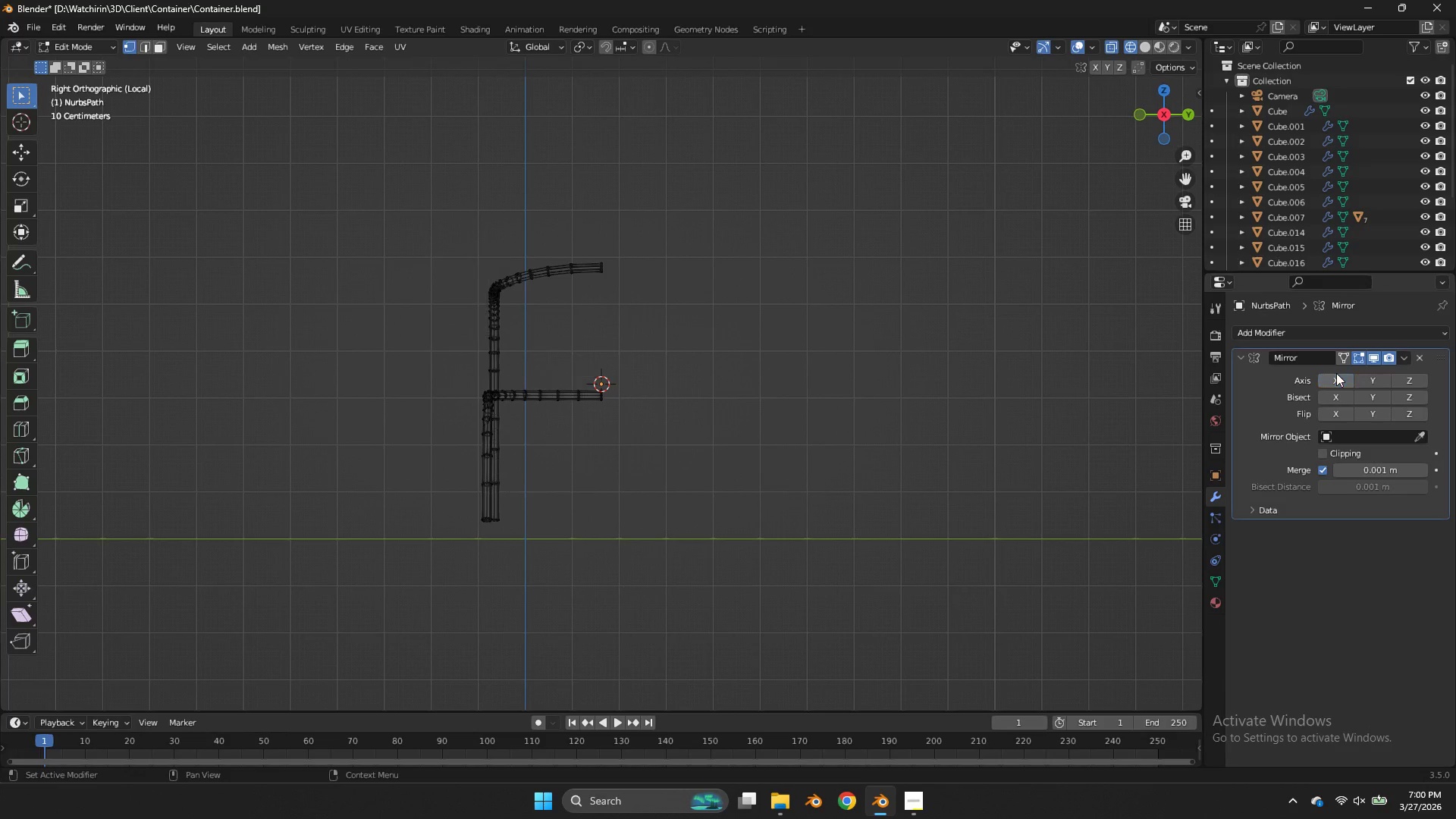 
double_click([1375, 381])
 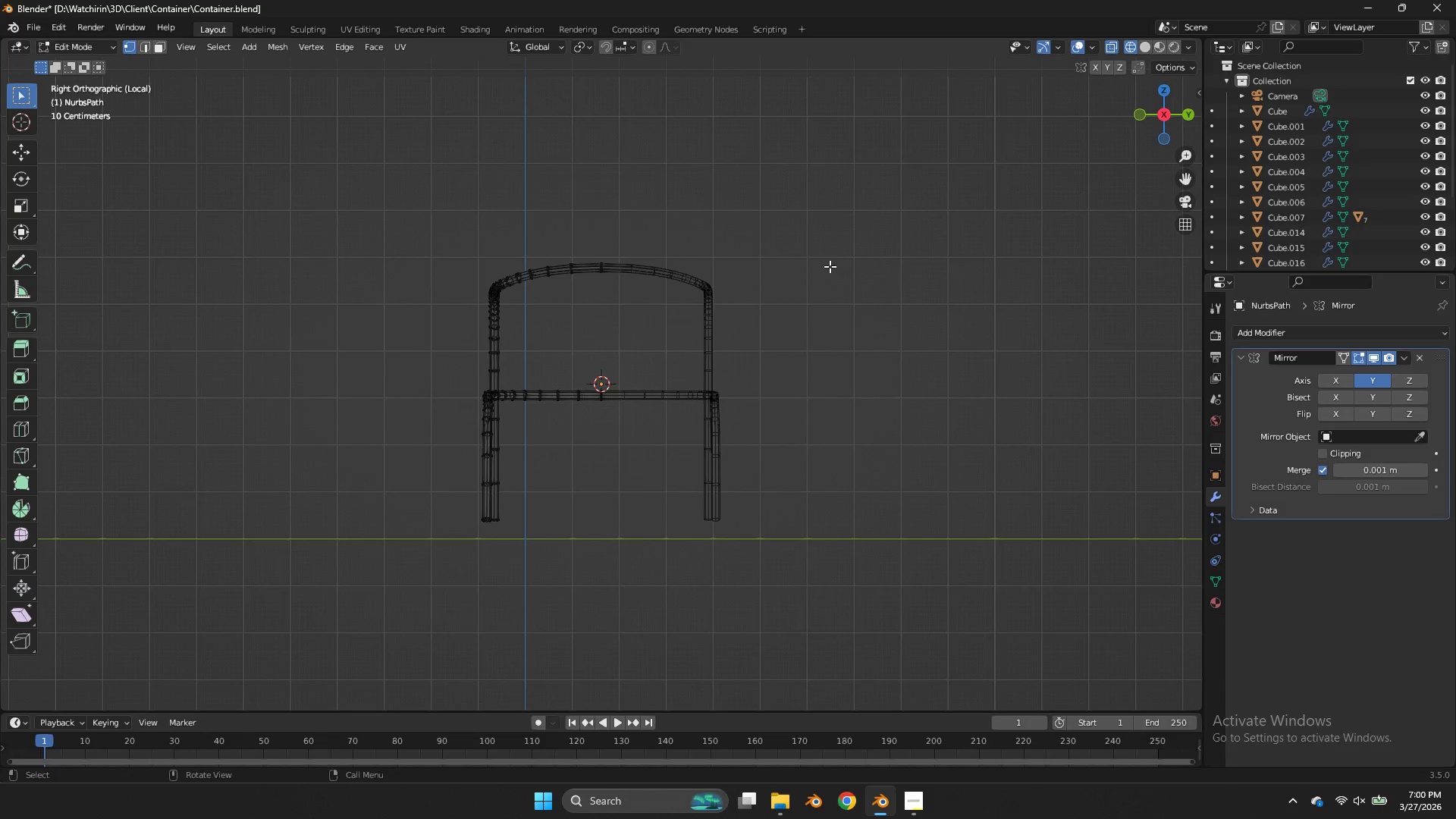 
type(zz)
 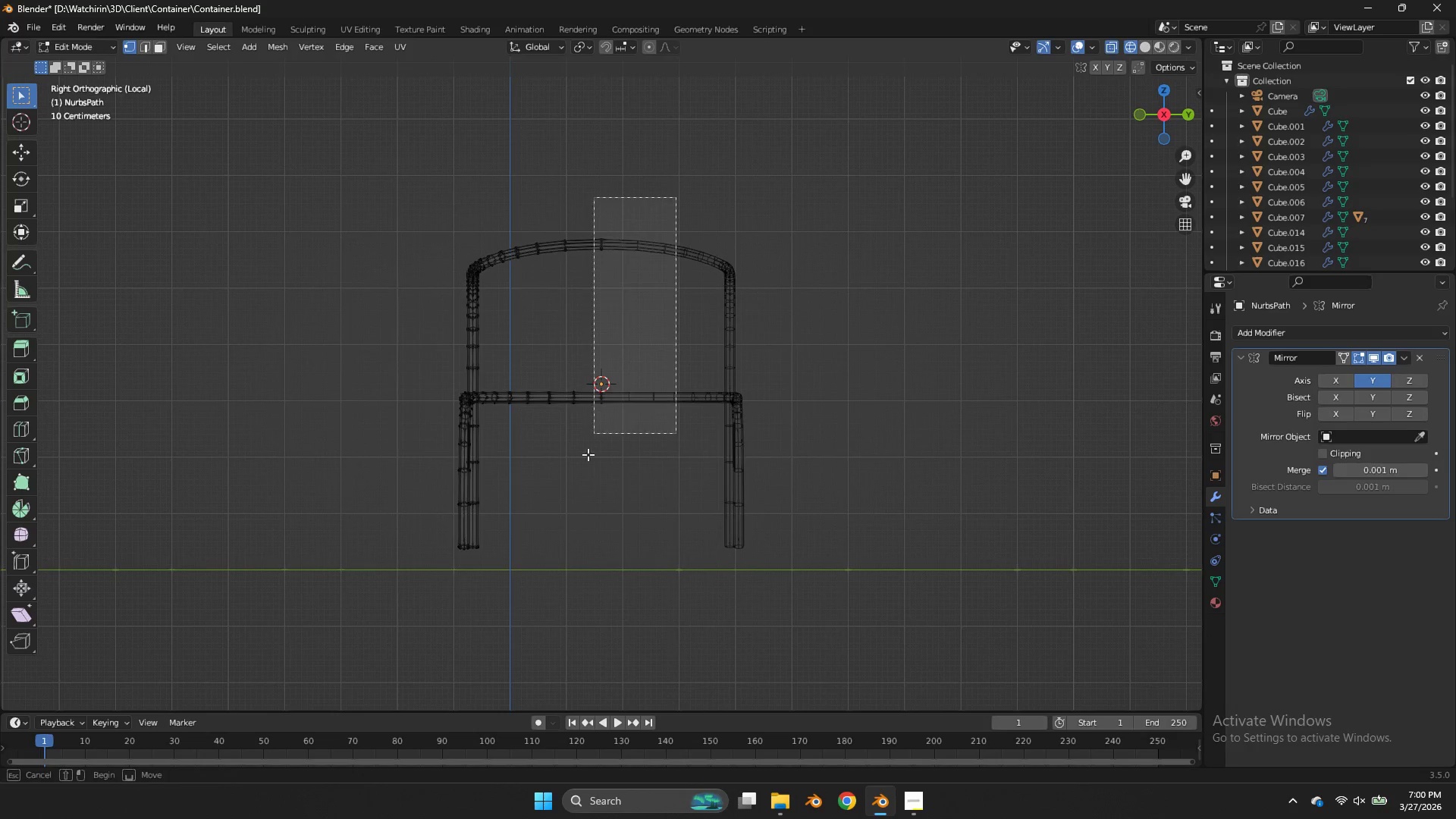 
scroll: coordinate [769, 249], scroll_direction: up, amount: 1.0
 